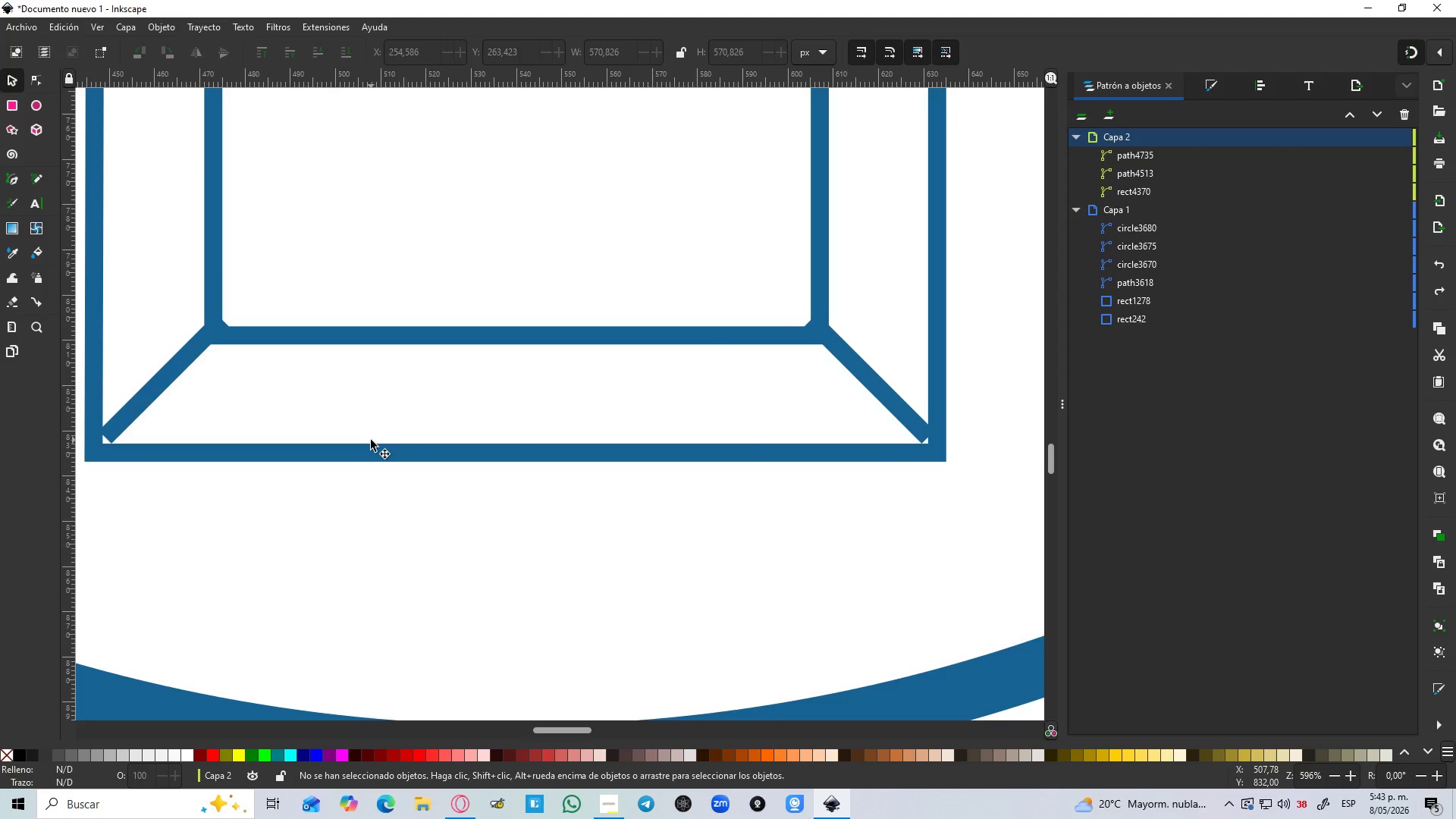 
key(Control+Z)
 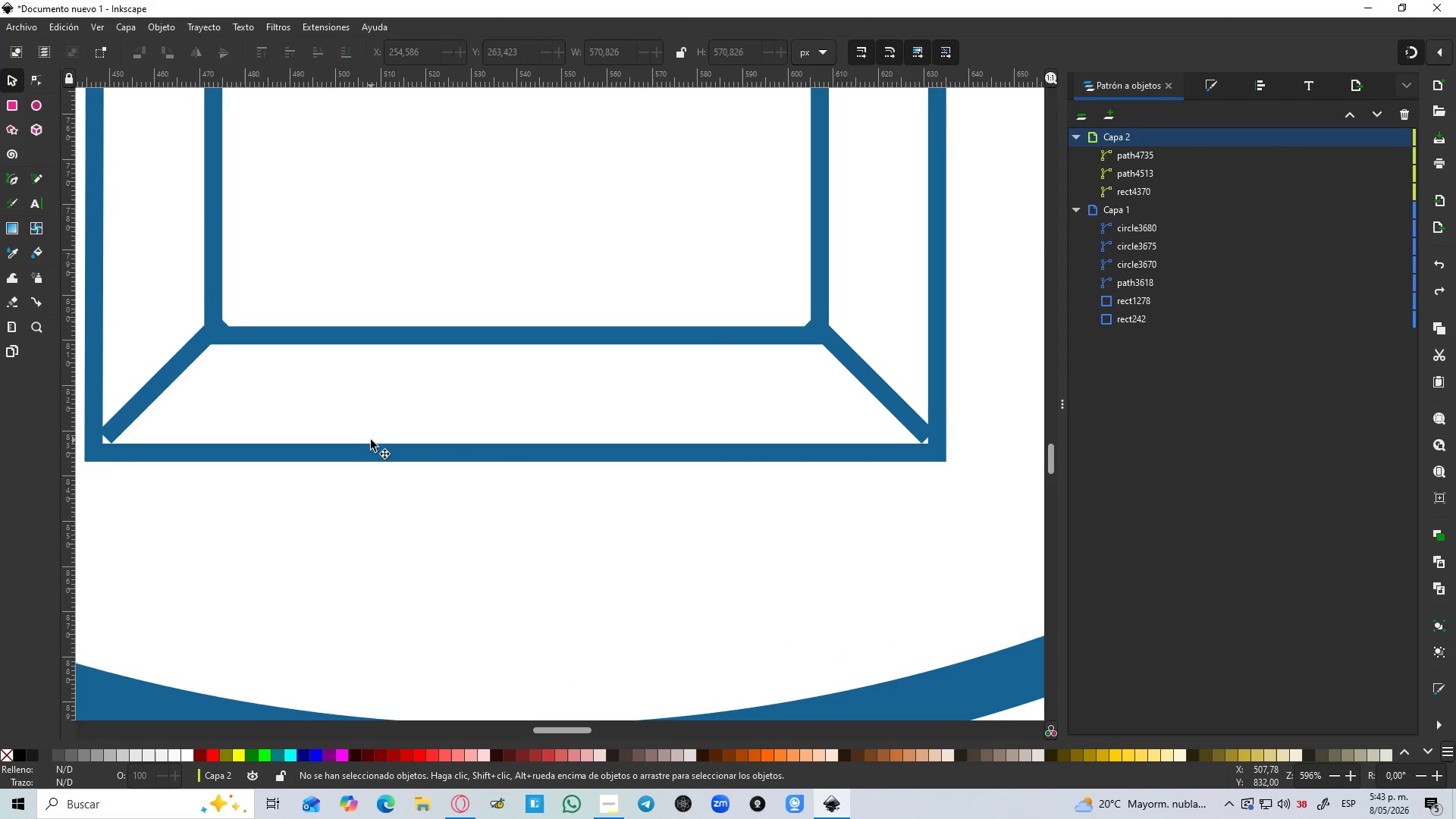 
key(Control+Z)
 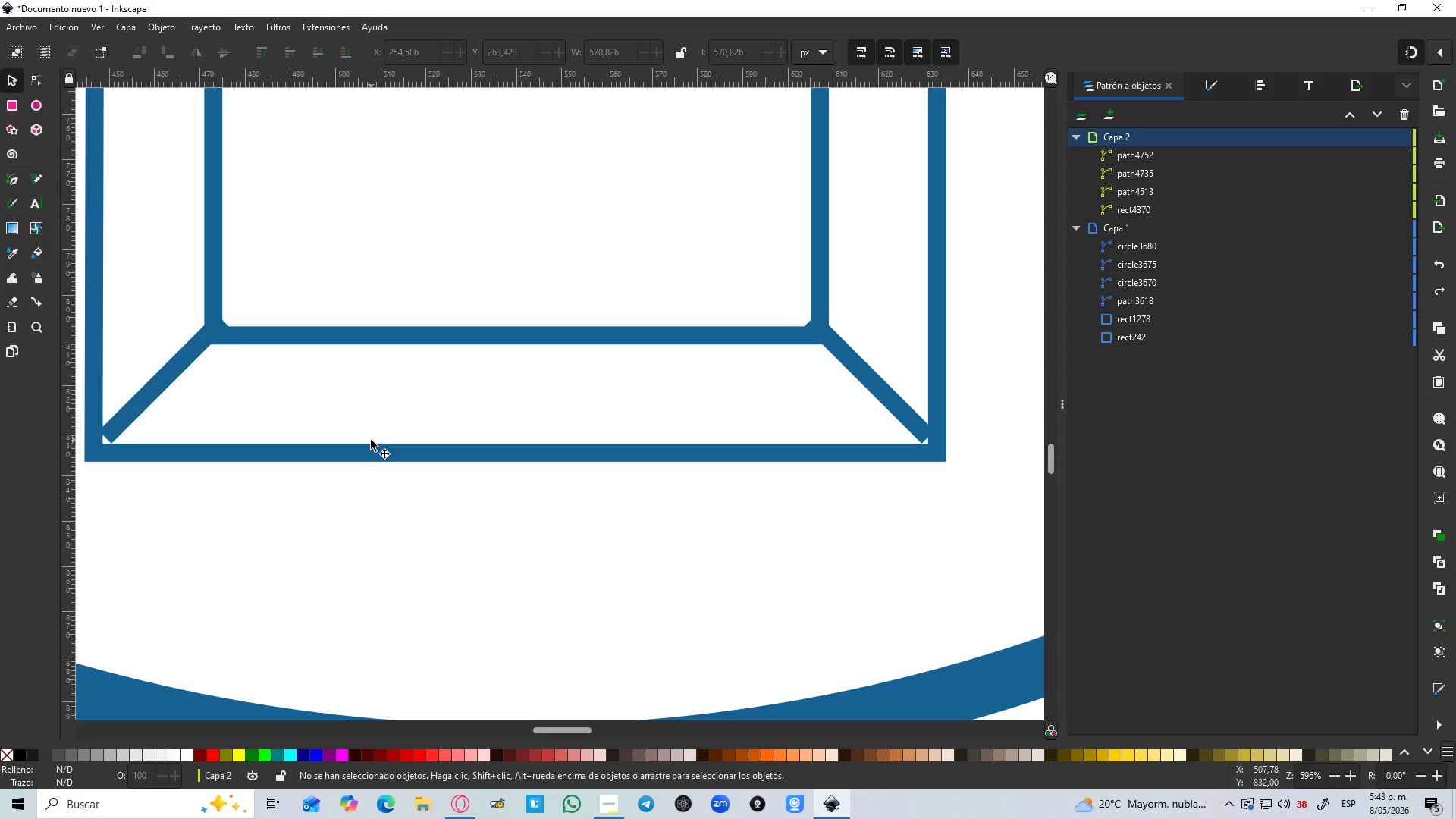 
key(Control+Z)
 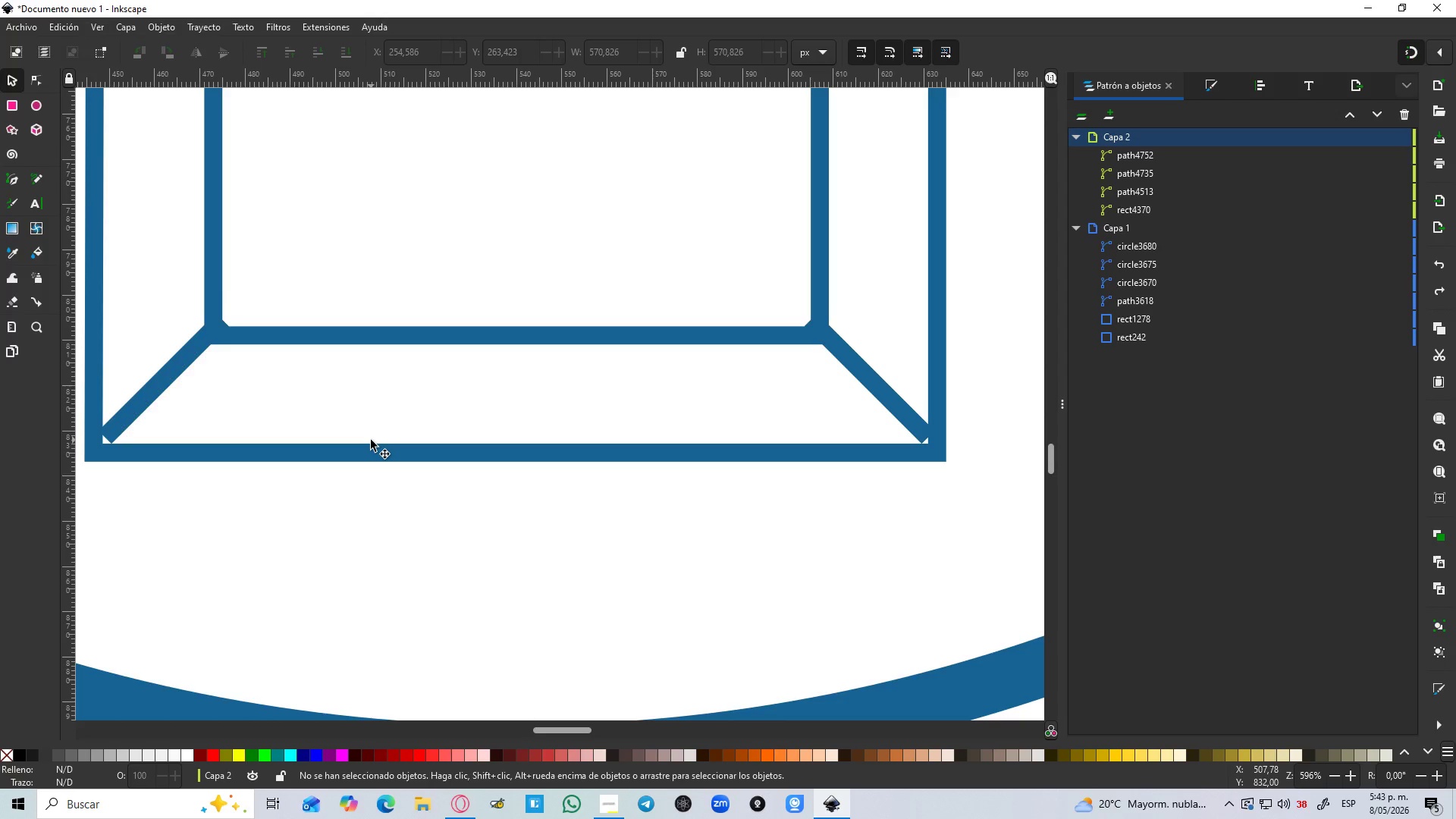 
hold_key(key=ControlLeft, duration=1.5)
scroll: coordinate [375, 394], scroll_direction: down, amount: 7.0
 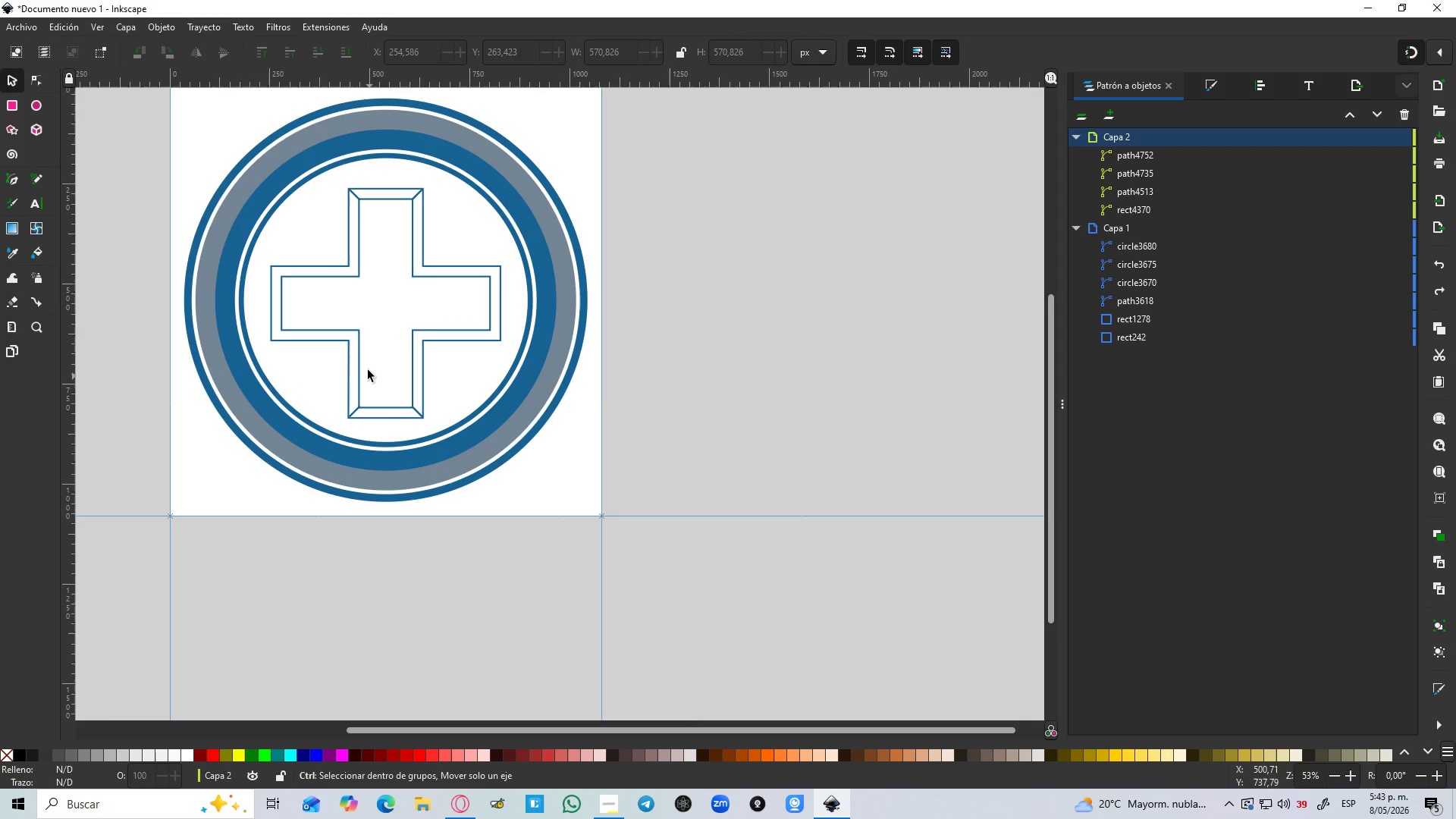 
key(Control+ControlLeft)
 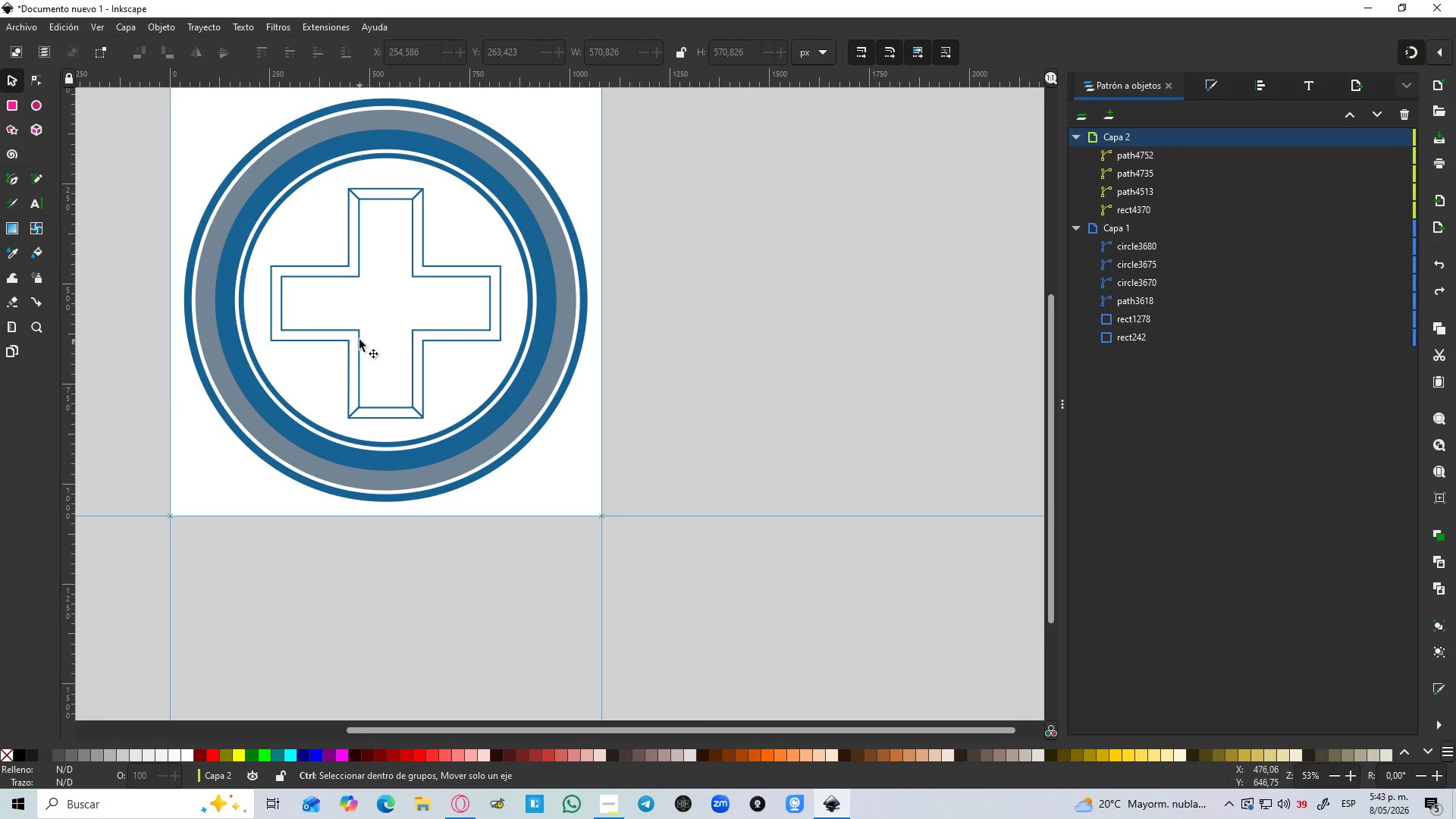 
key(Control+ControlLeft)
 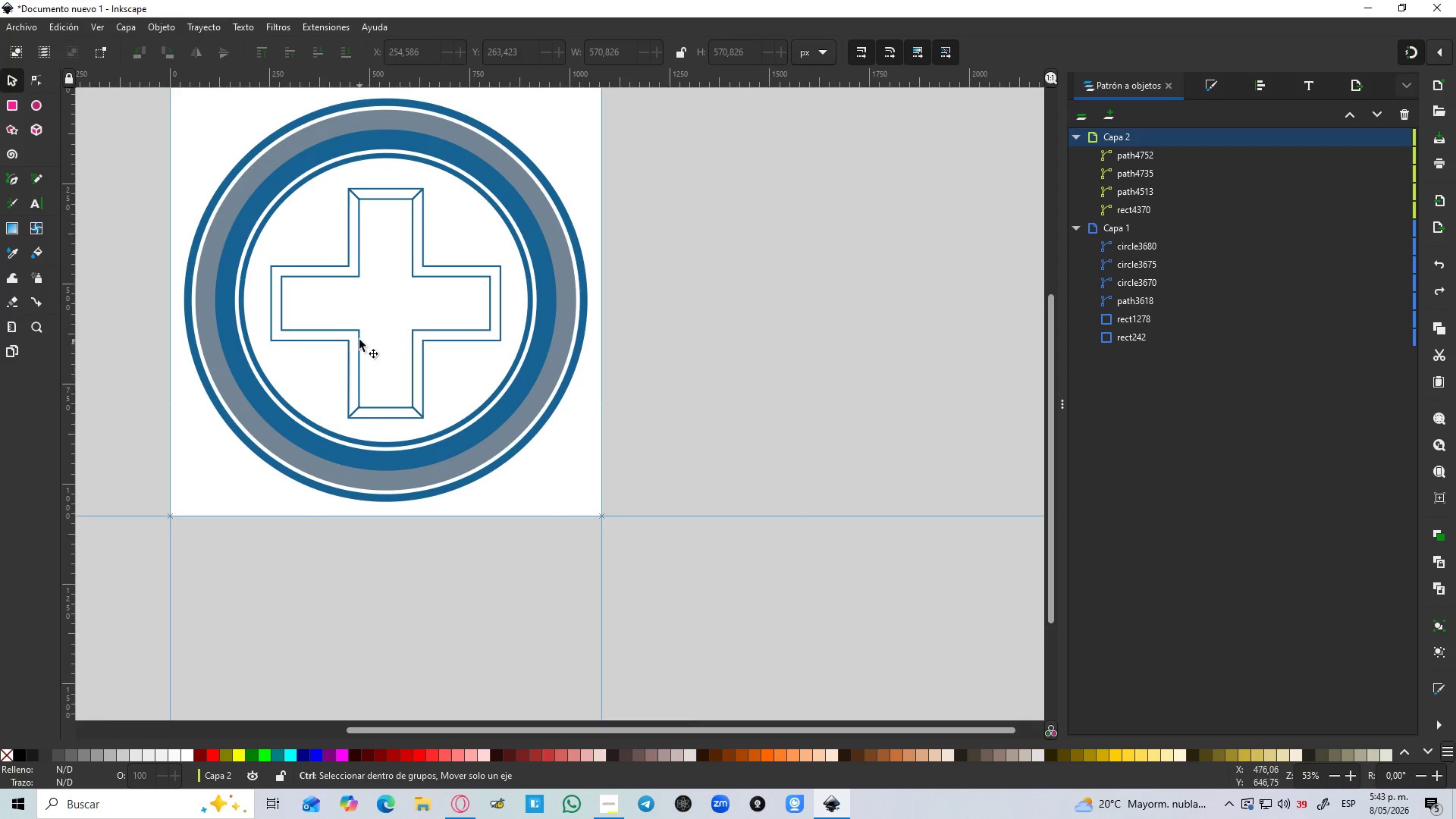 
key(Control+ControlLeft)
 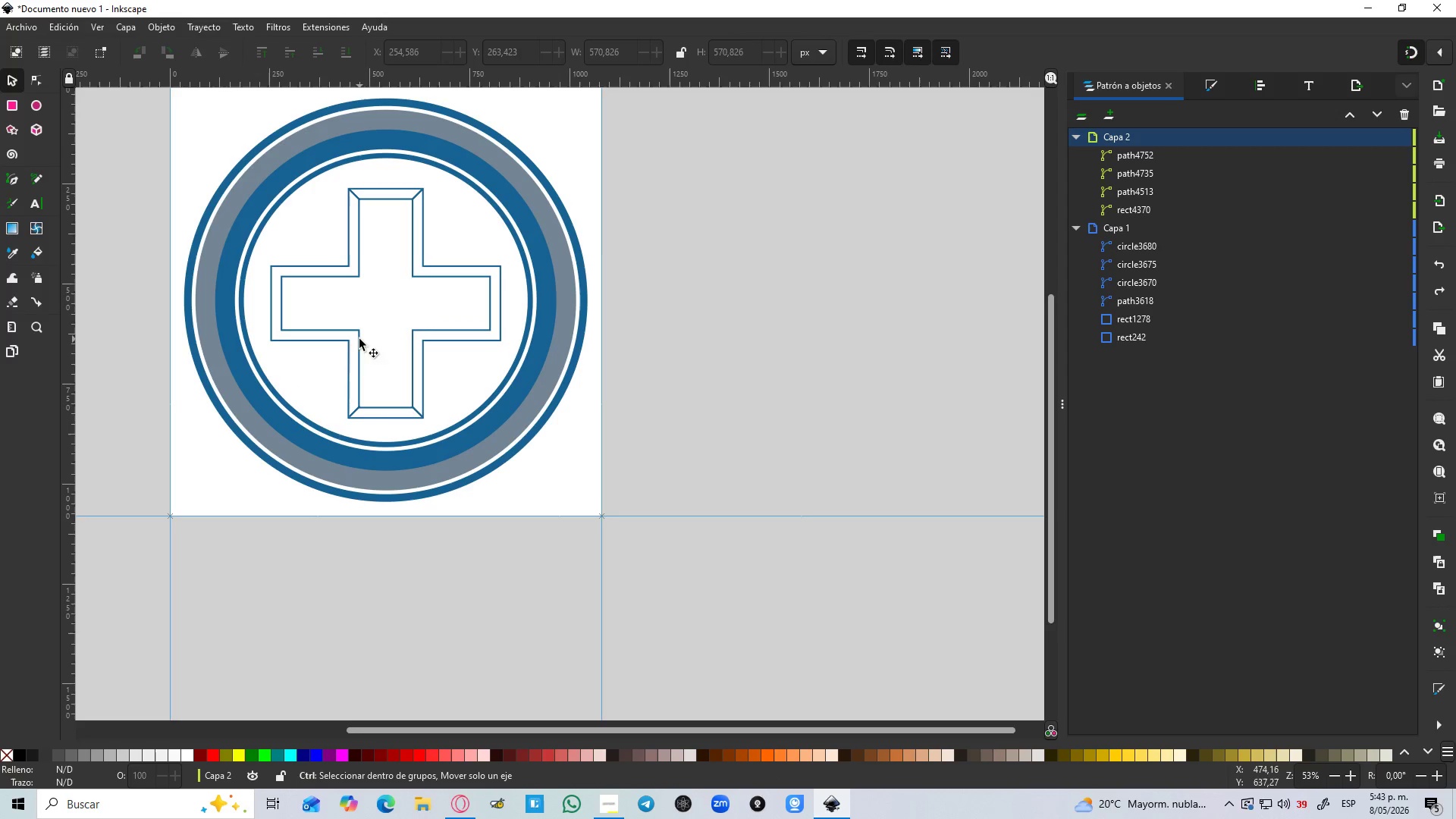 
key(Control+ControlLeft)
 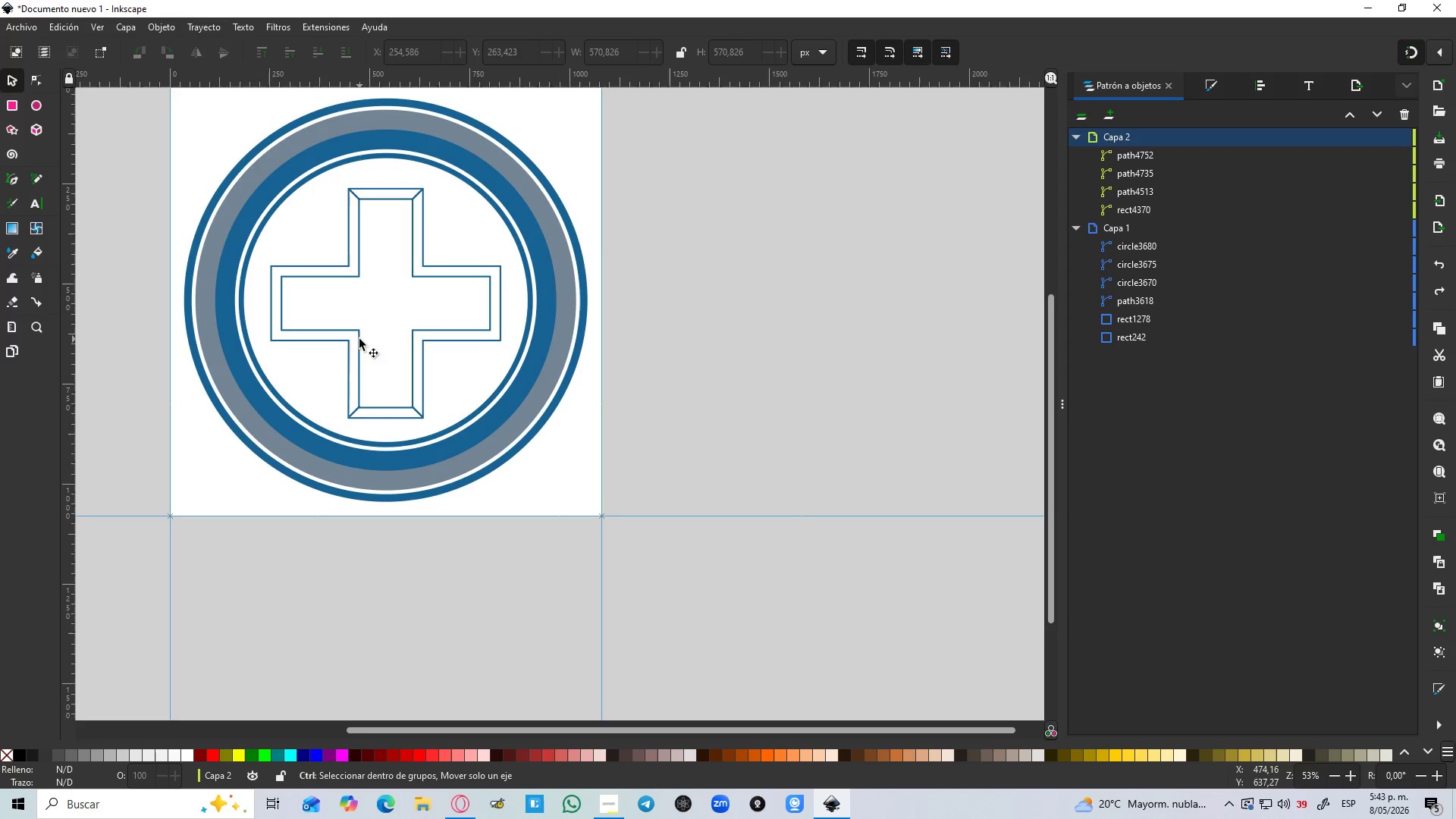 
key(Control+ControlLeft)
 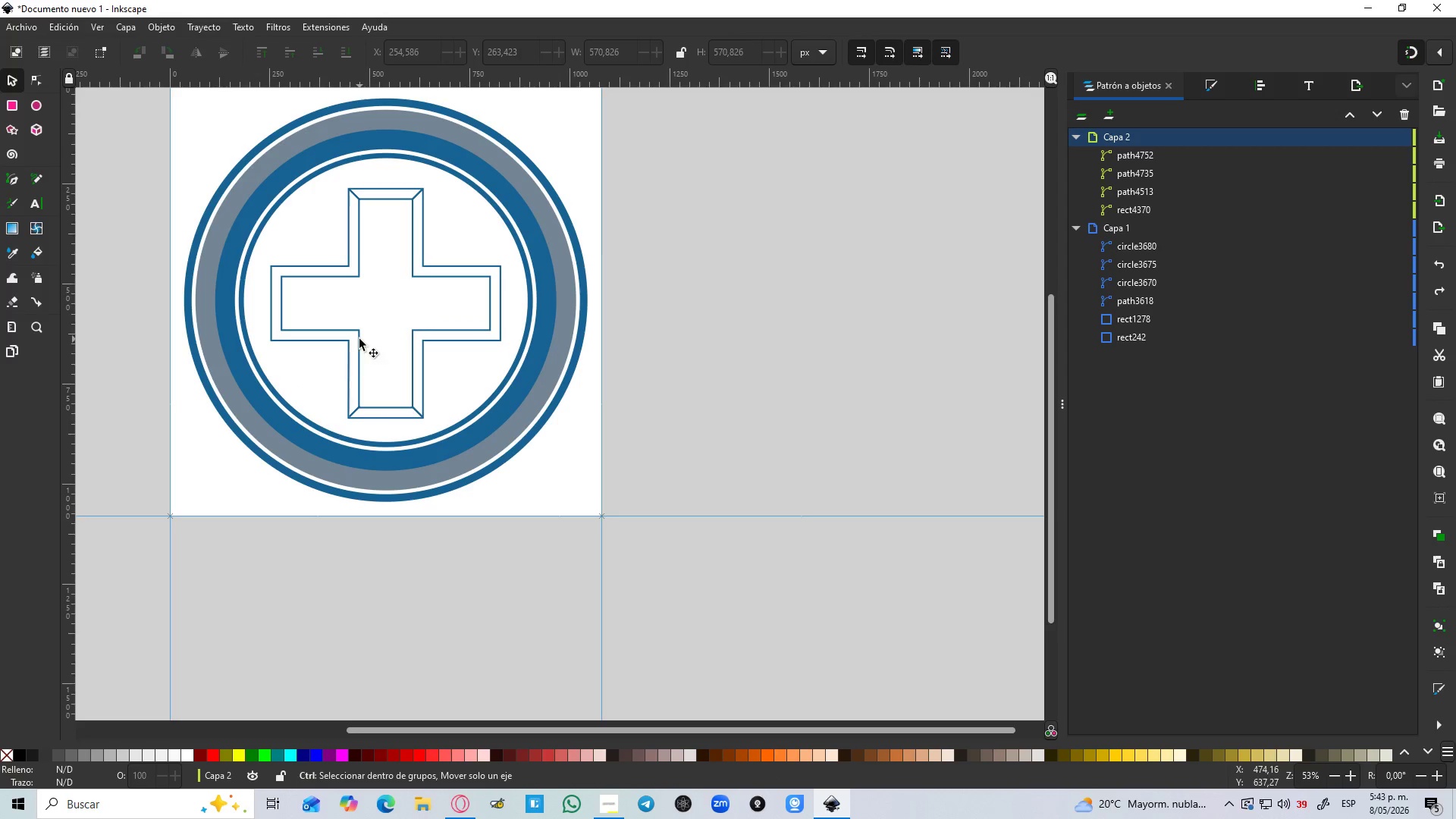 
key(Control+ControlLeft)
 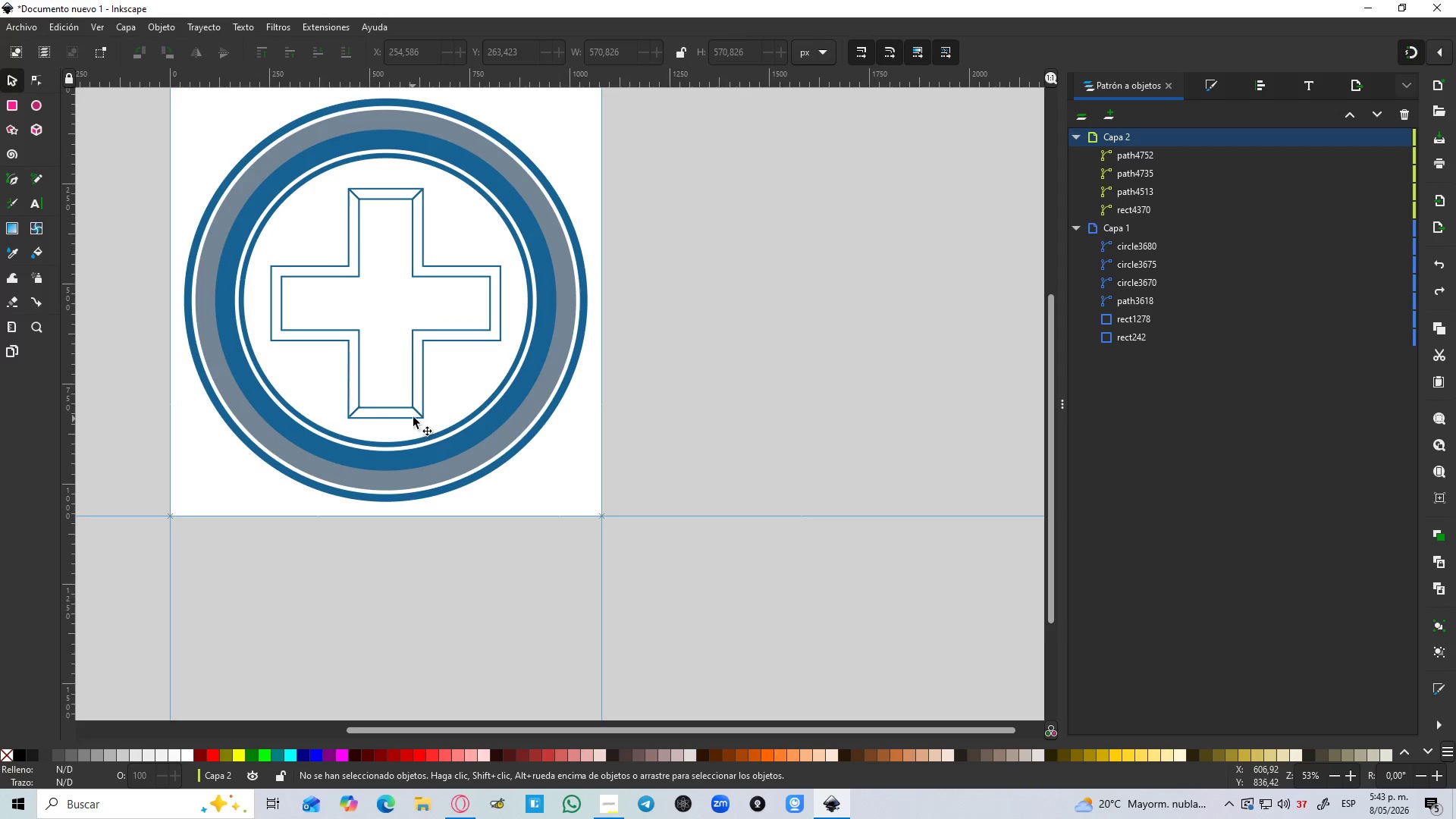 
left_click([415, 413])
 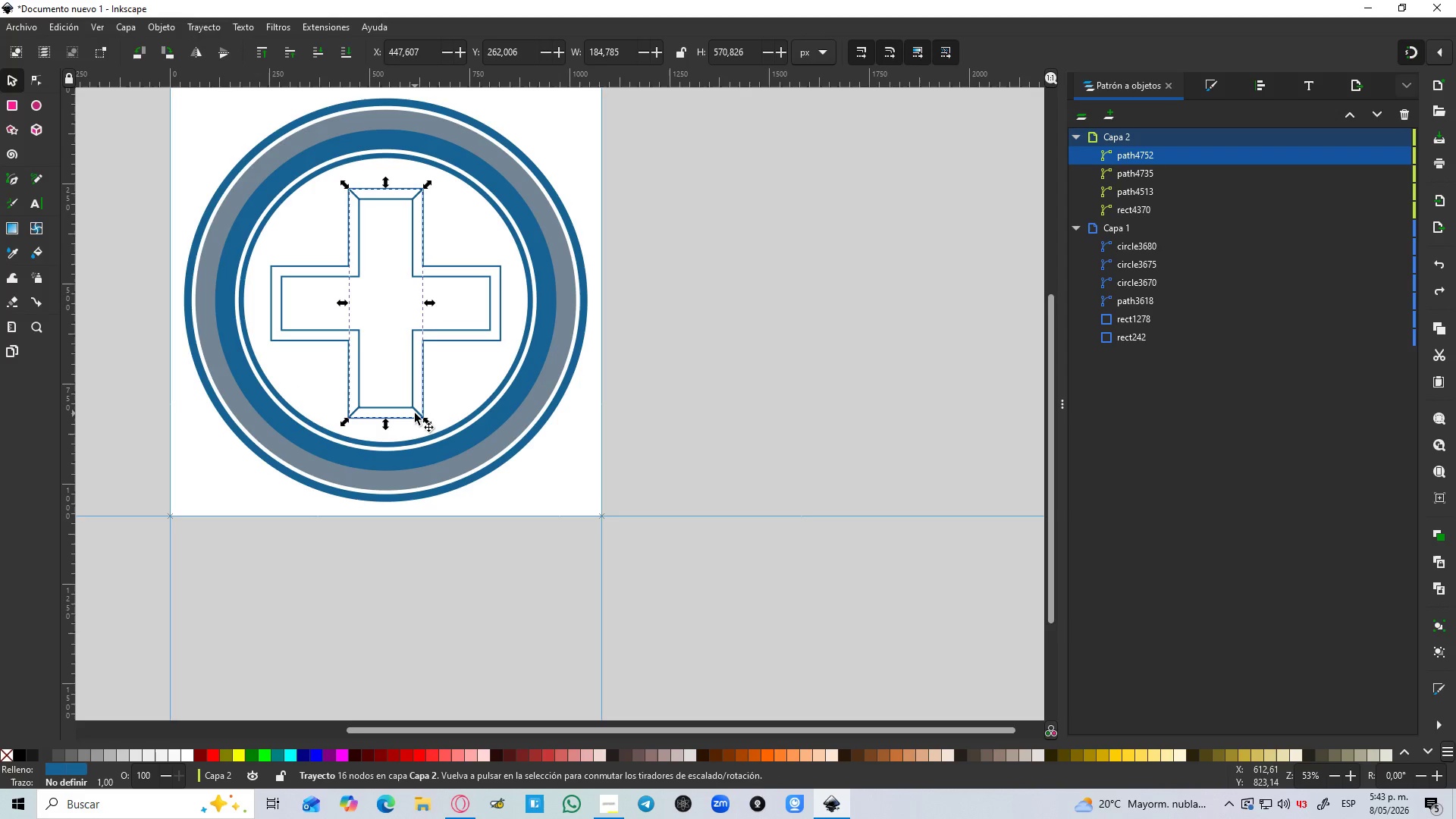 
key(Control+Z)
 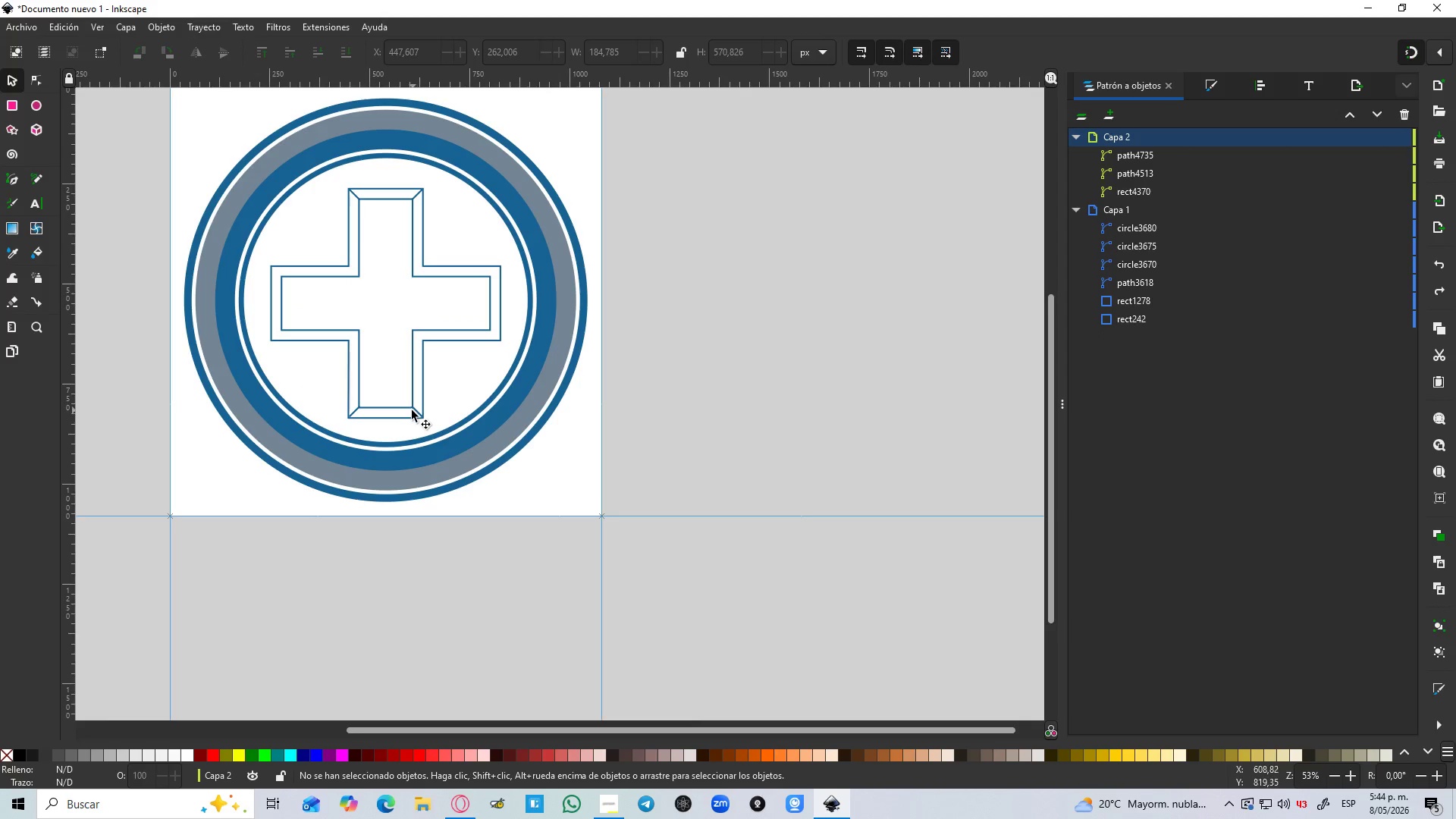 
key(Control+Z)
 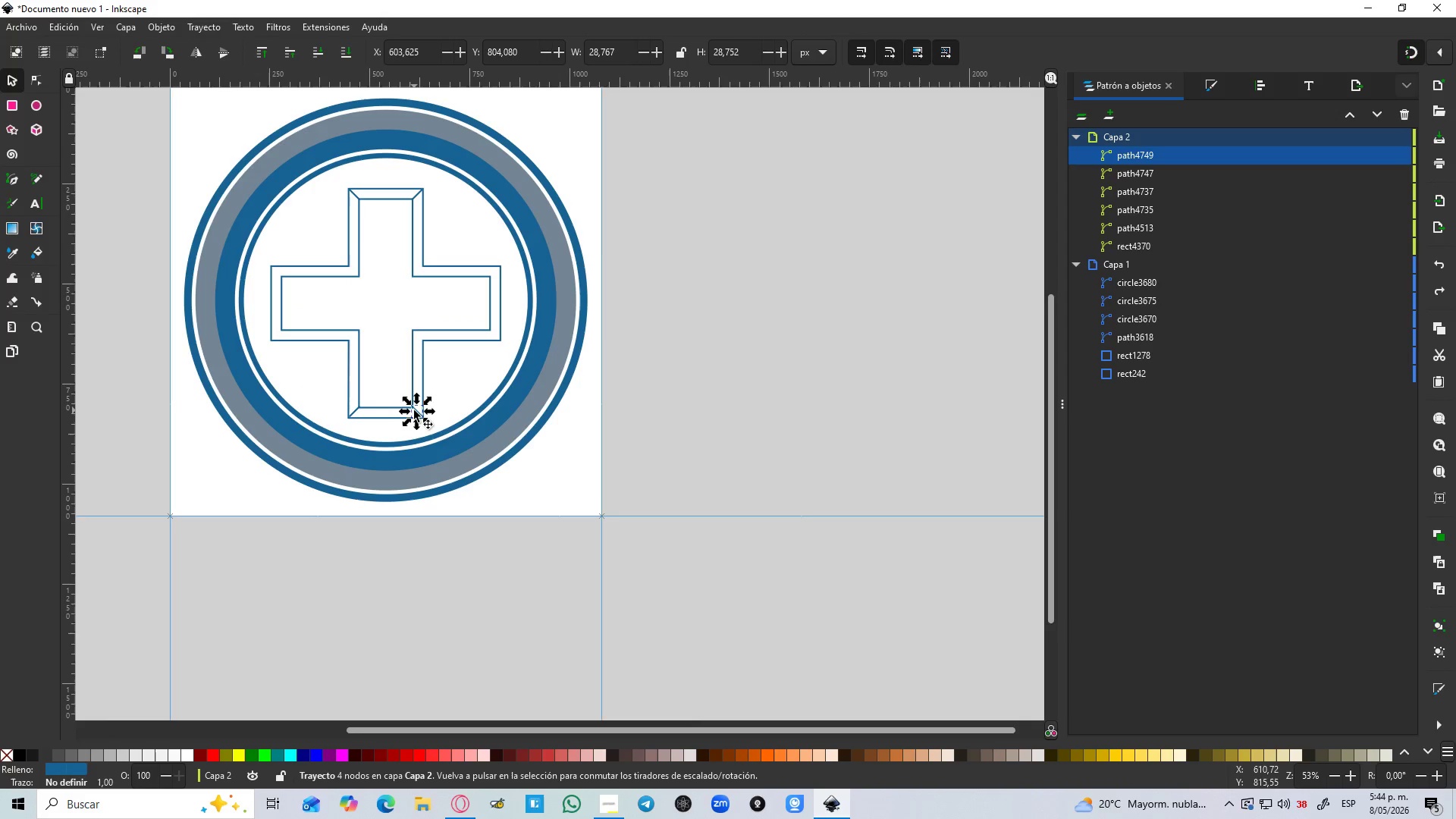 
hold_key(key=ControlLeft, duration=1.52)
 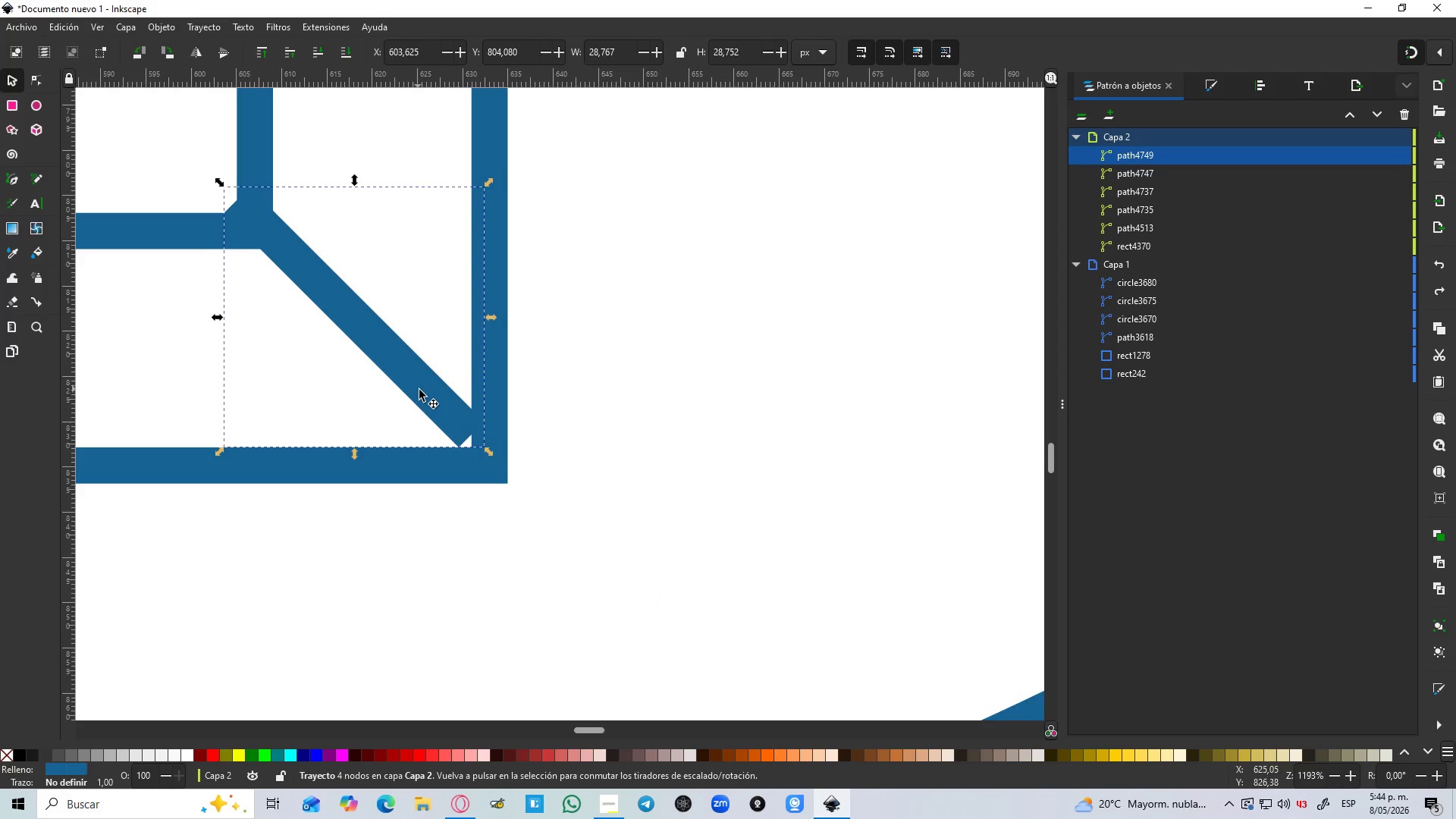 
hold_key(key=ControlLeft, duration=1.47)
 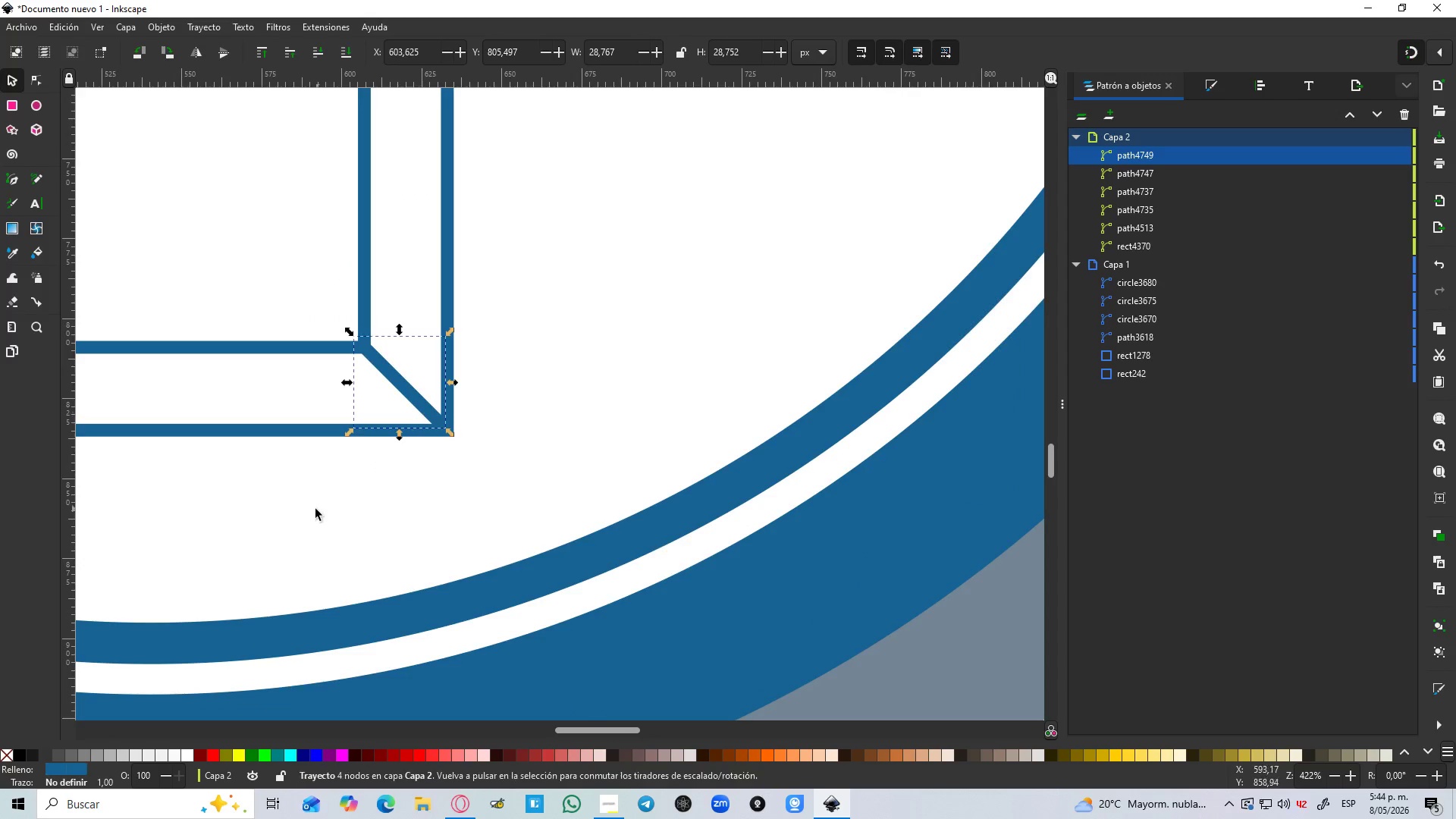 
scroll: coordinate [391, 427], scroll_direction: up, amount: 9.0
 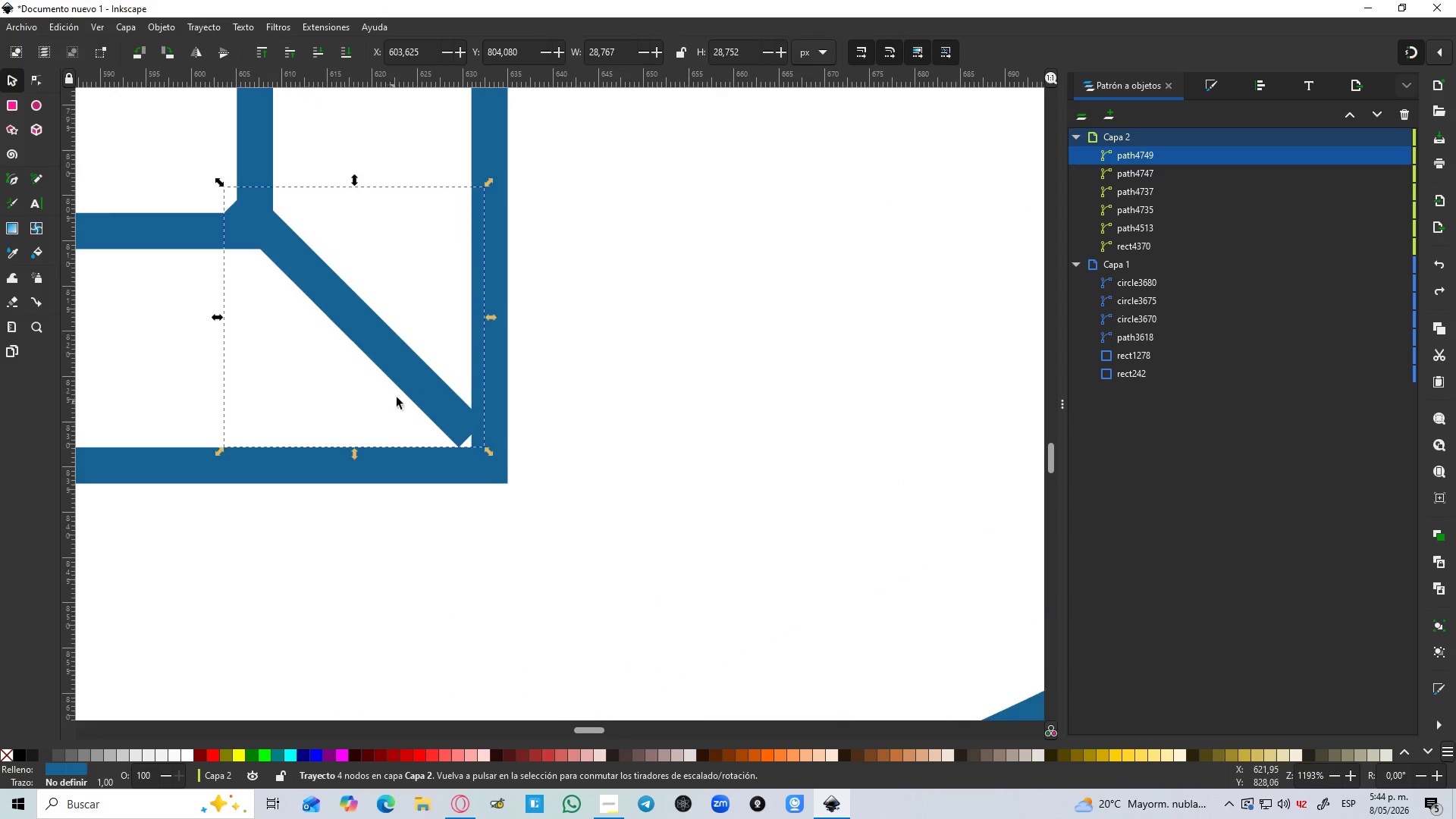 
left_click_drag(start_coordinate=[420, 393], to_coordinate=[423, 407])
 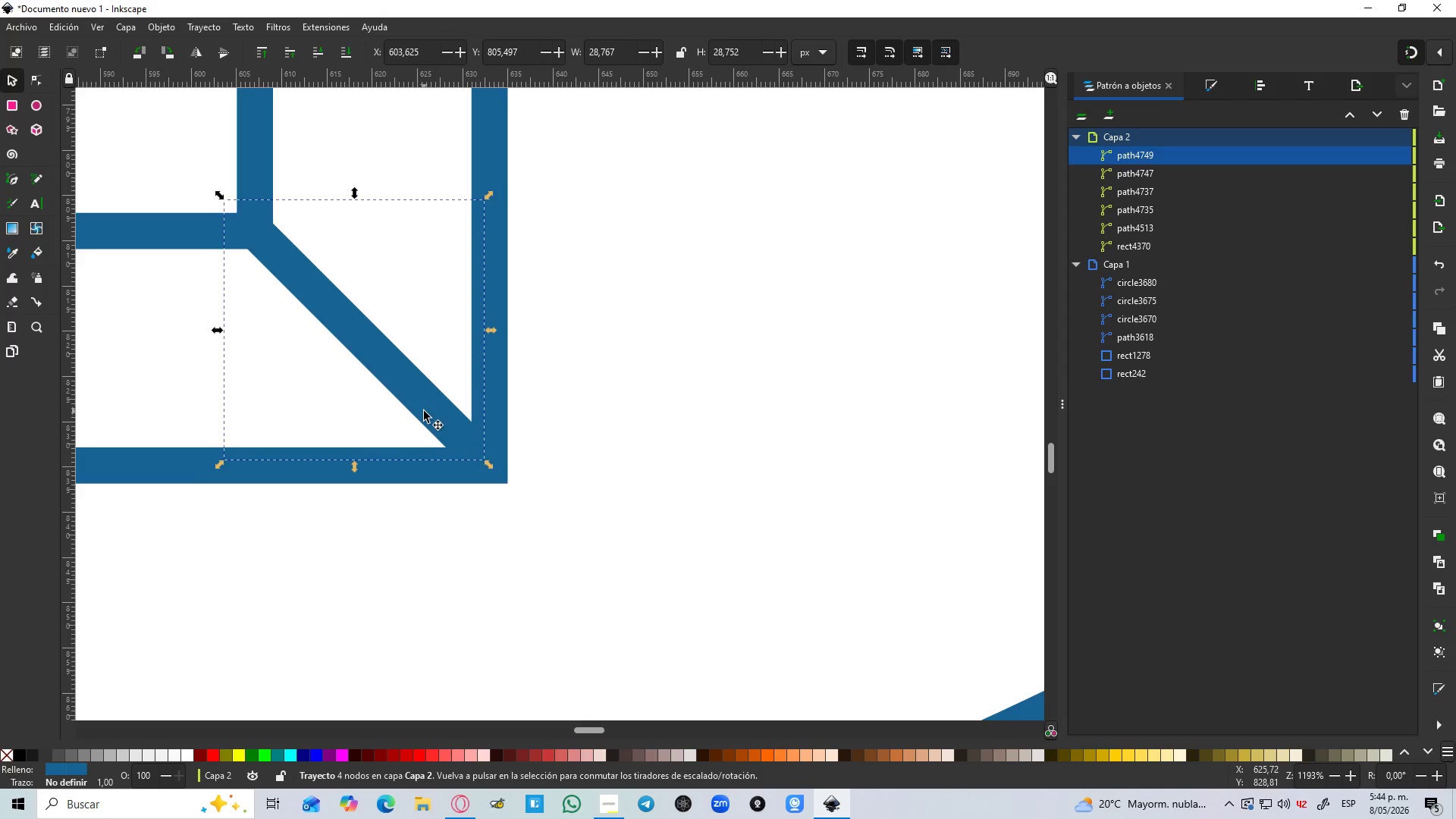 
hold_key(key=ControlLeft, duration=0.31)
 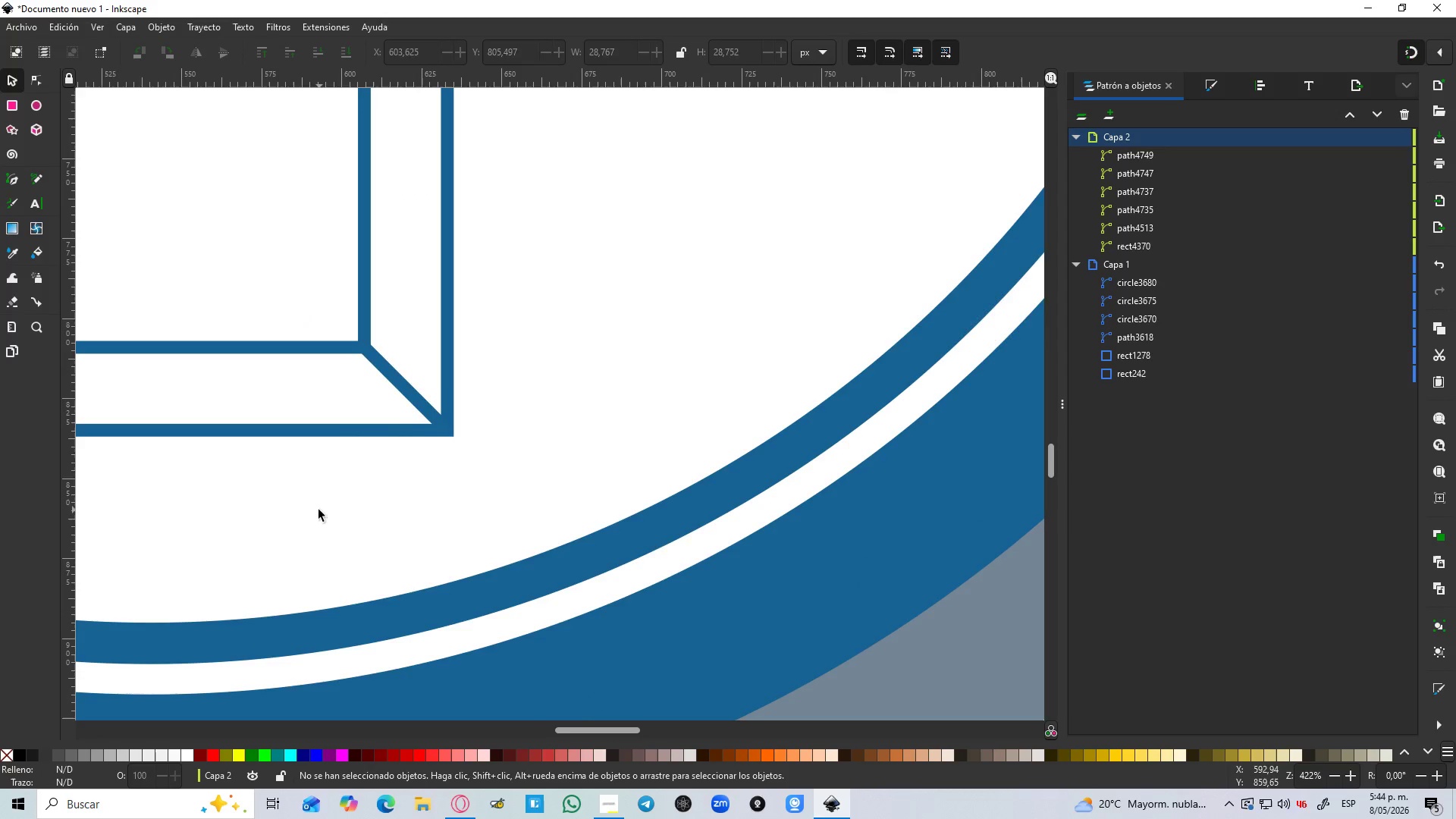 
left_click([319, 510])
 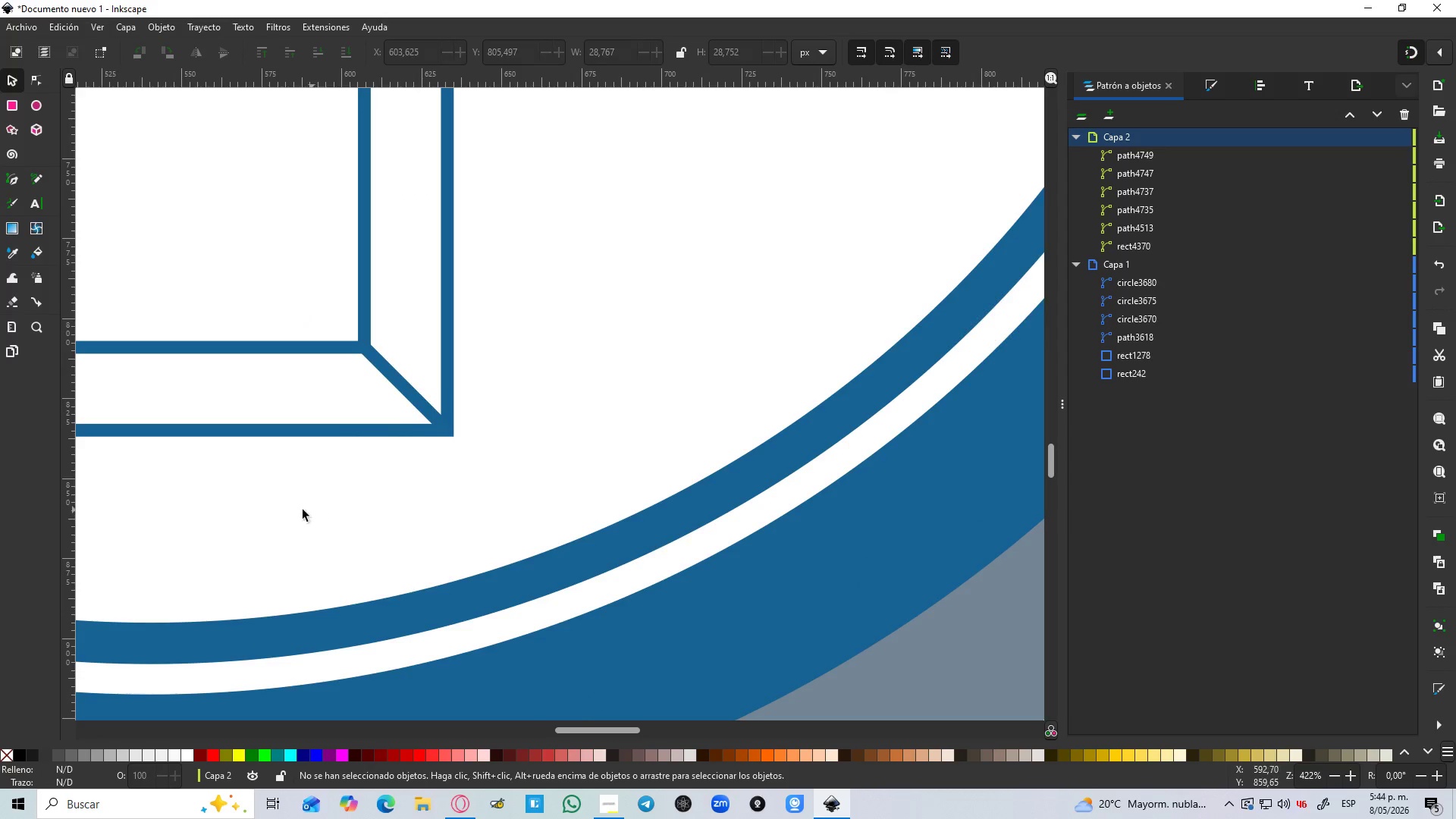 
scroll: coordinate [424, 412], scroll_direction: down, amount: 3.0
 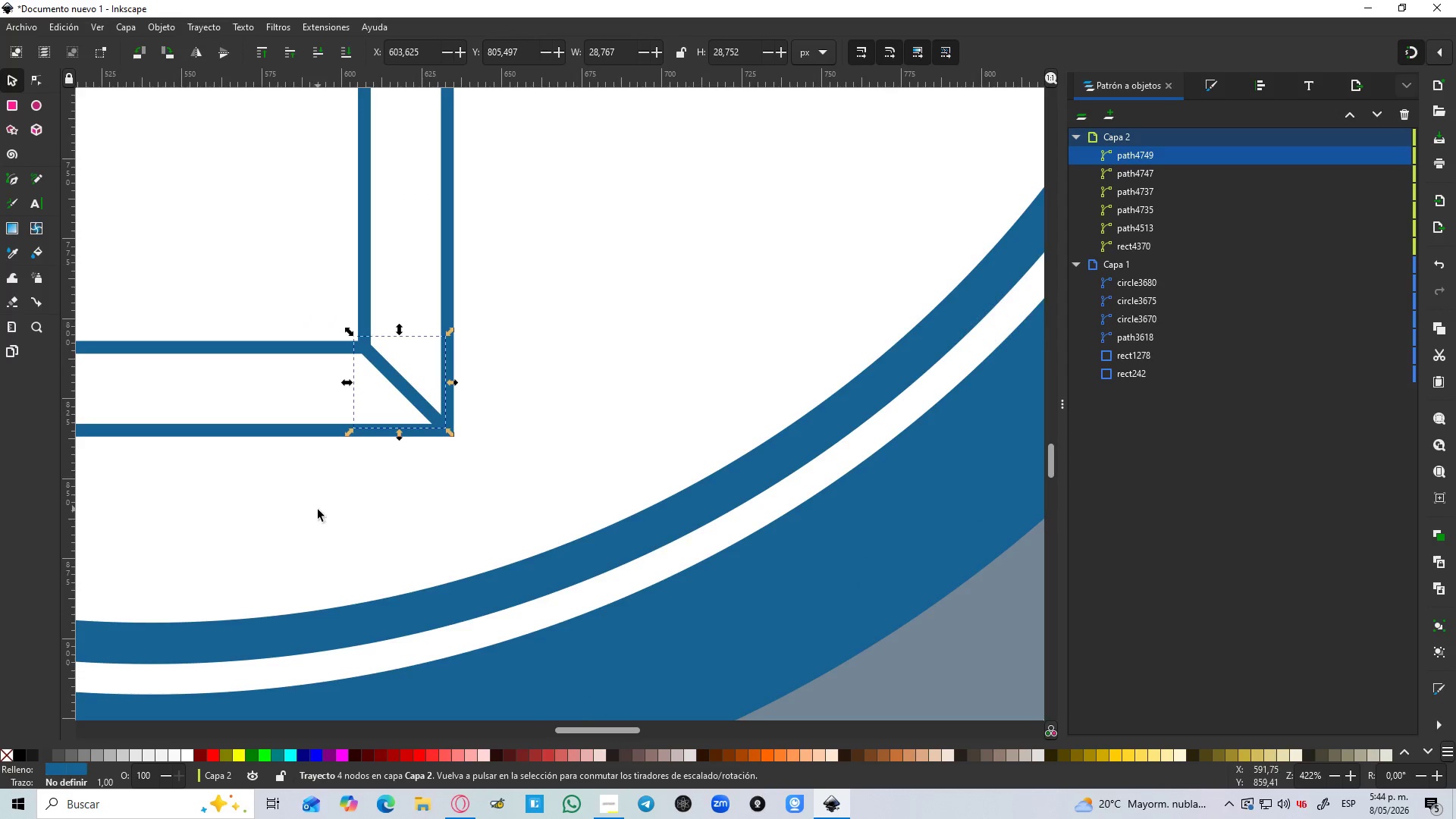 
hold_key(key=Space, duration=0.61)
 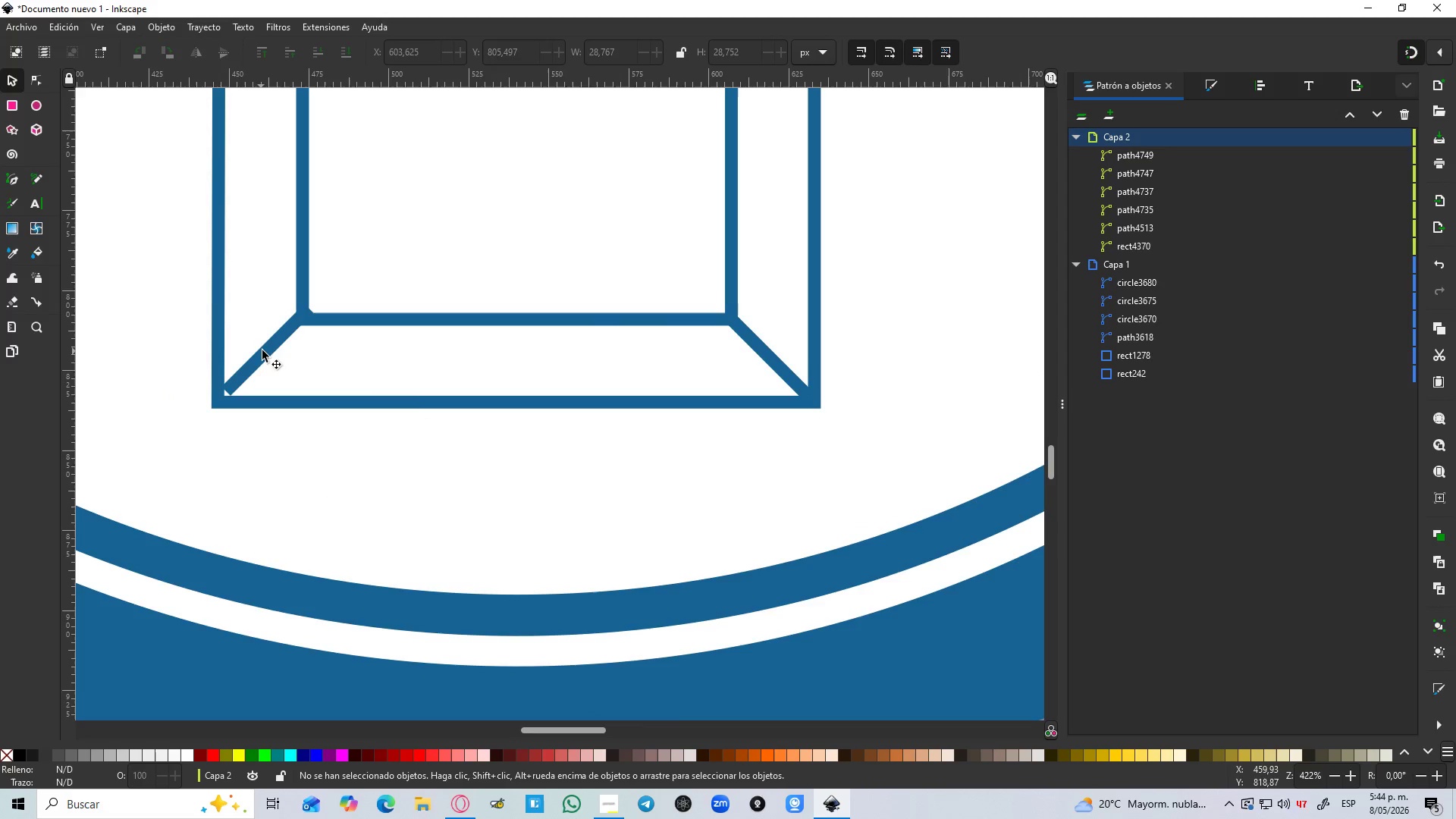 
left_click([267, 349])
 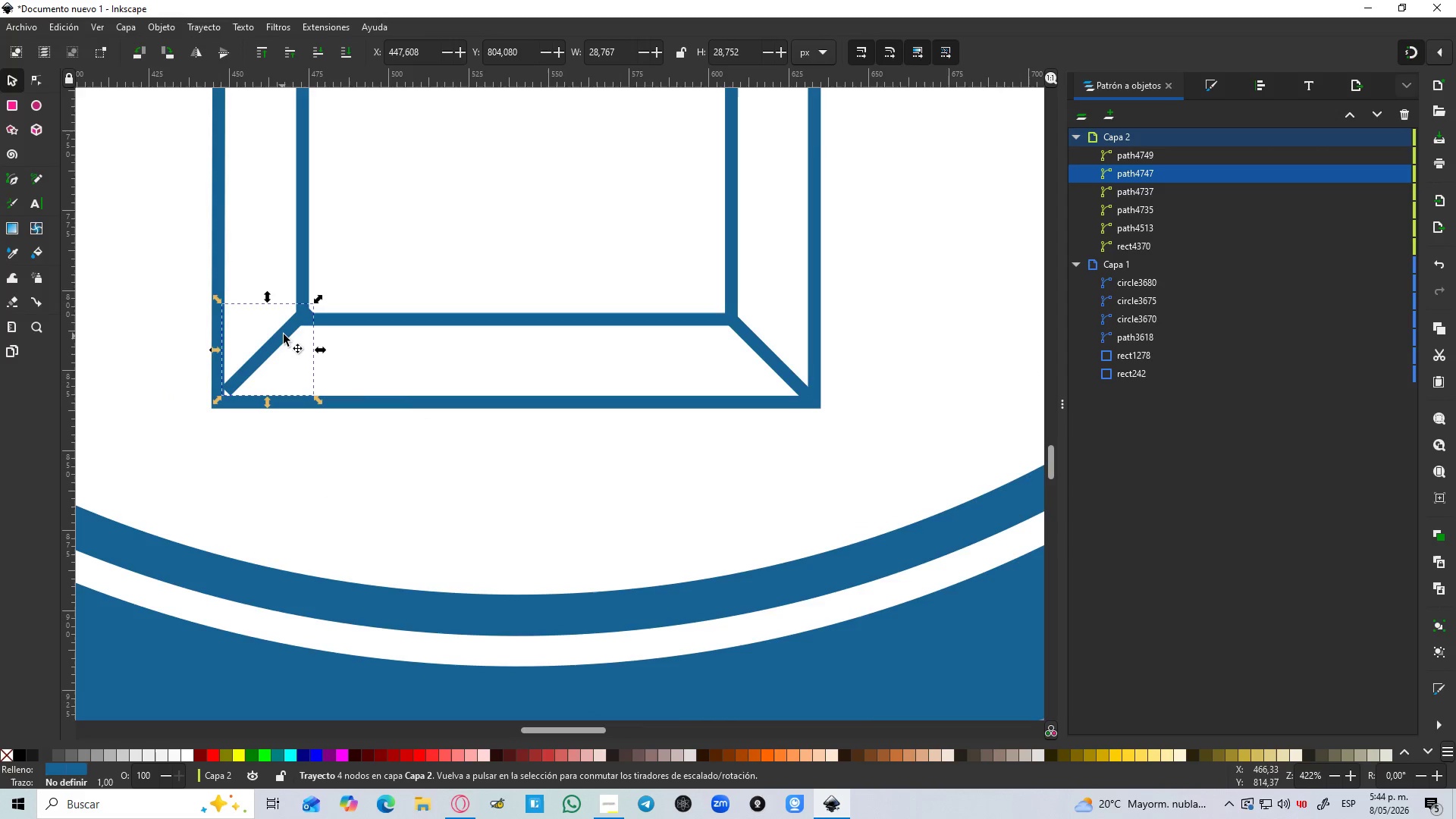 
left_click_drag(start_coordinate=[284, 334], to_coordinate=[278, 344])
 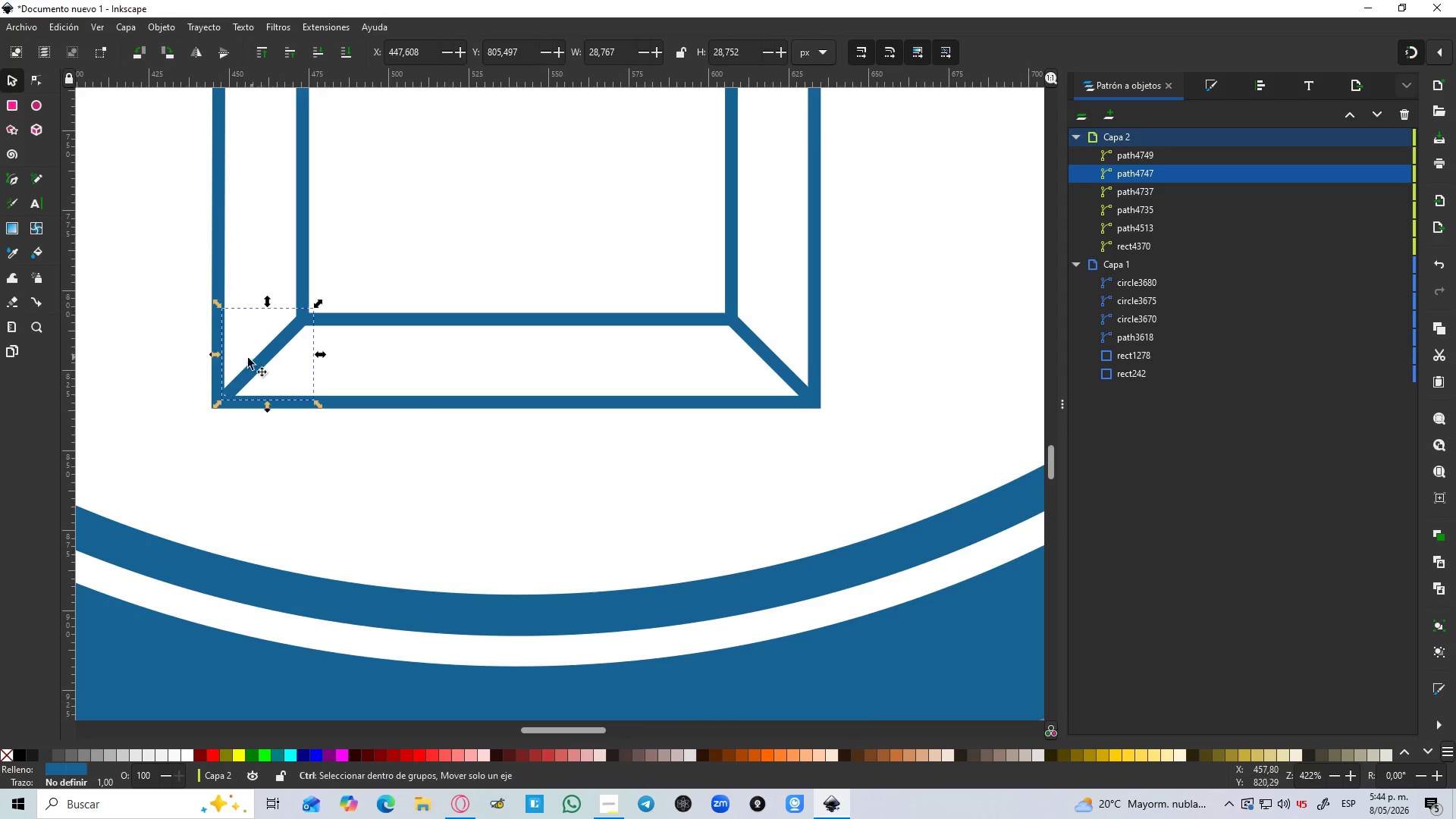 
hold_key(key=ControlLeft, duration=0.81)
scroll: coordinate [238, 359], scroll_direction: up, amount: 2.0
 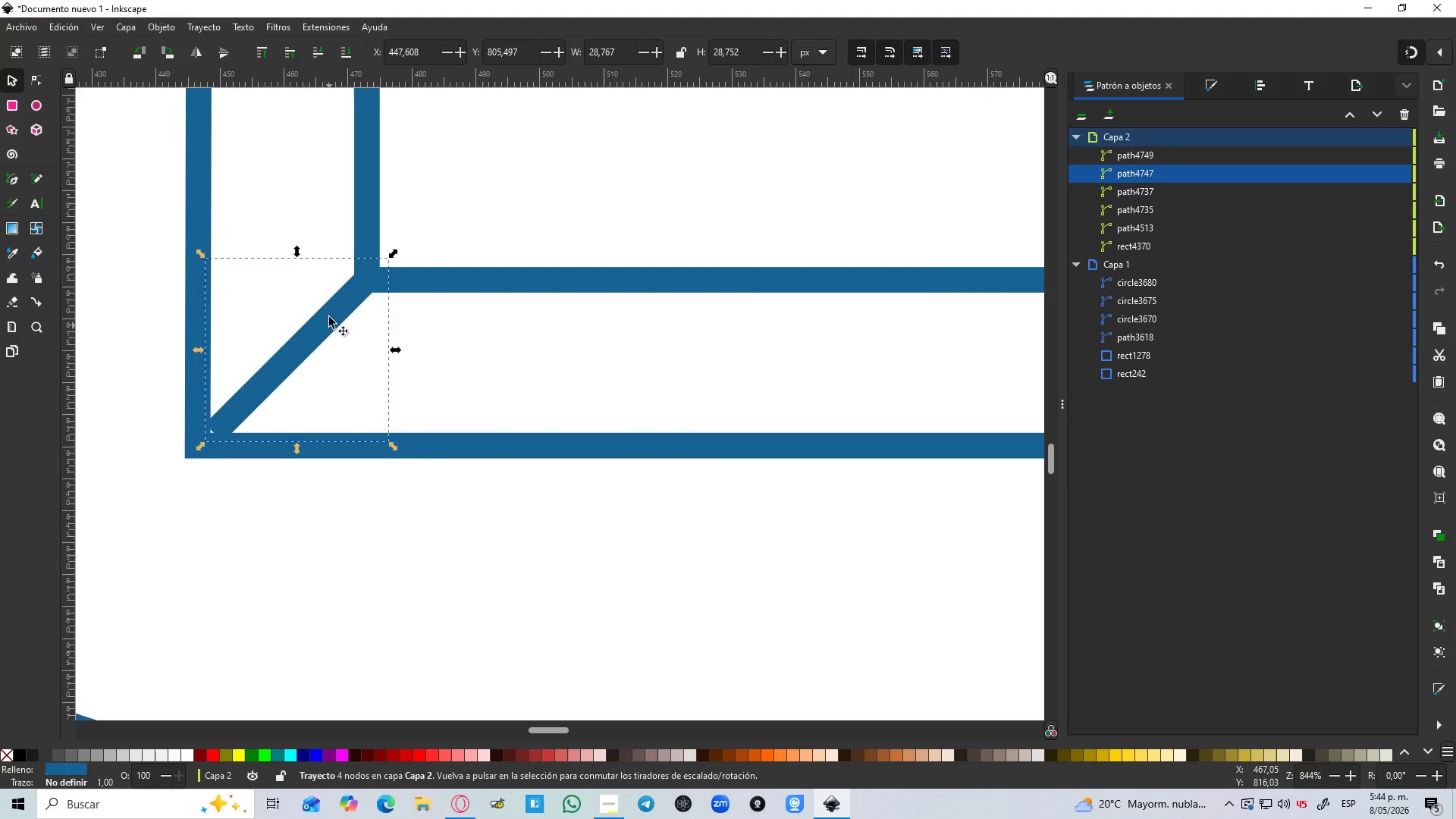 
left_click_drag(start_coordinate=[333, 310], to_coordinate=[318, 328])
 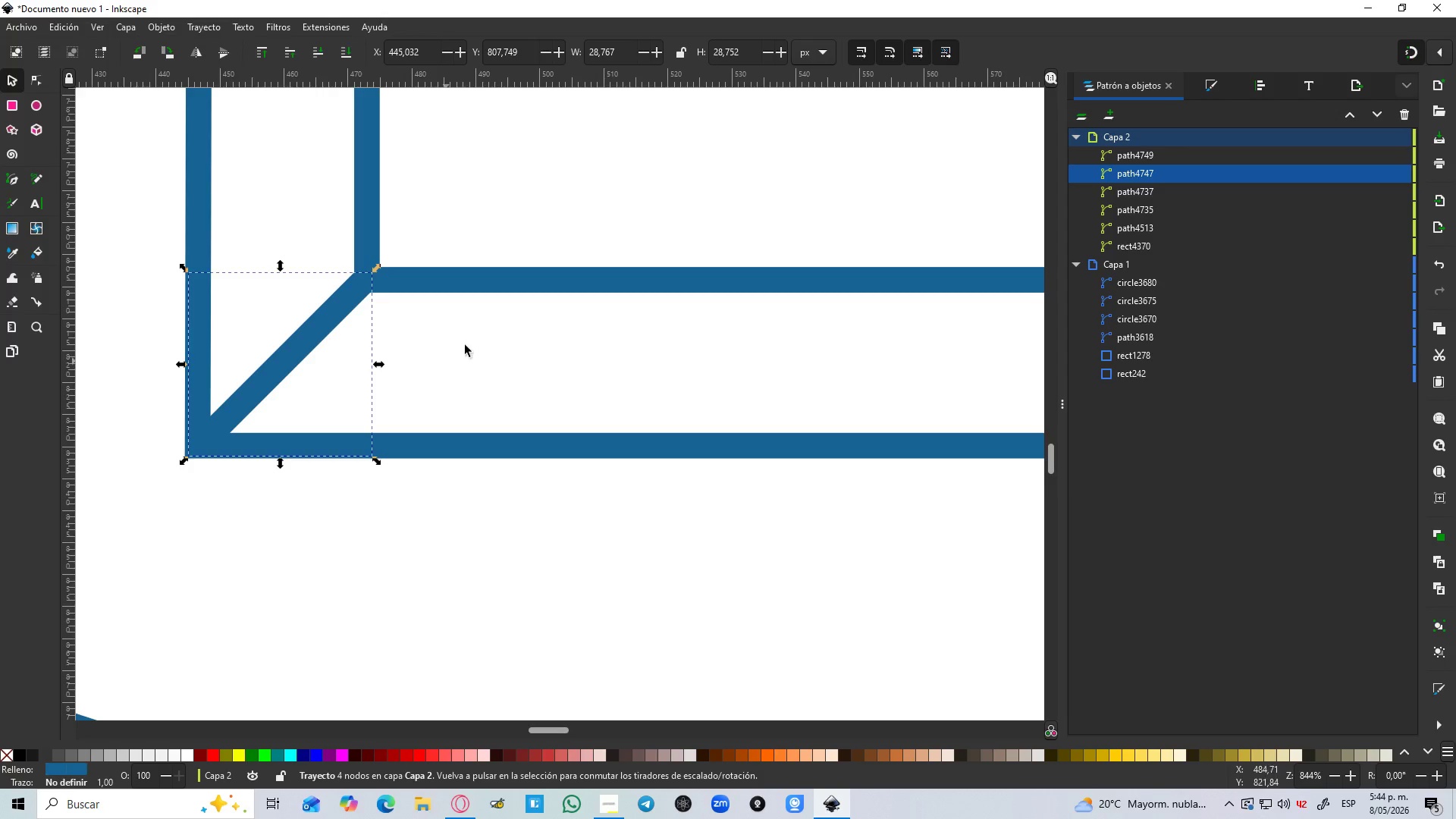 
hold_key(key=ControlLeft, duration=0.5)
scroll: coordinate [468, 343], scroll_direction: down, amount: 2.0
 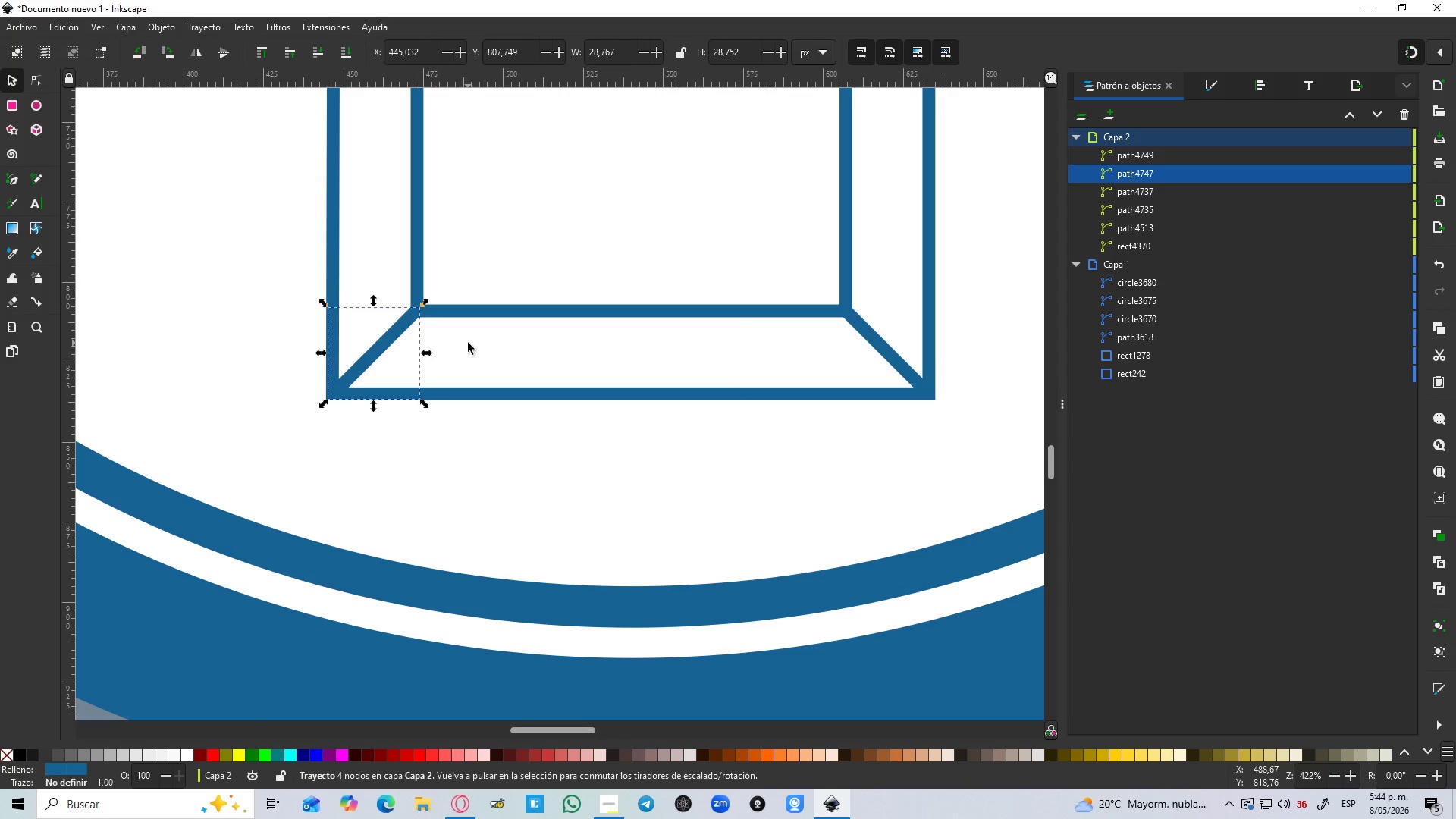 
wait(9.94)
 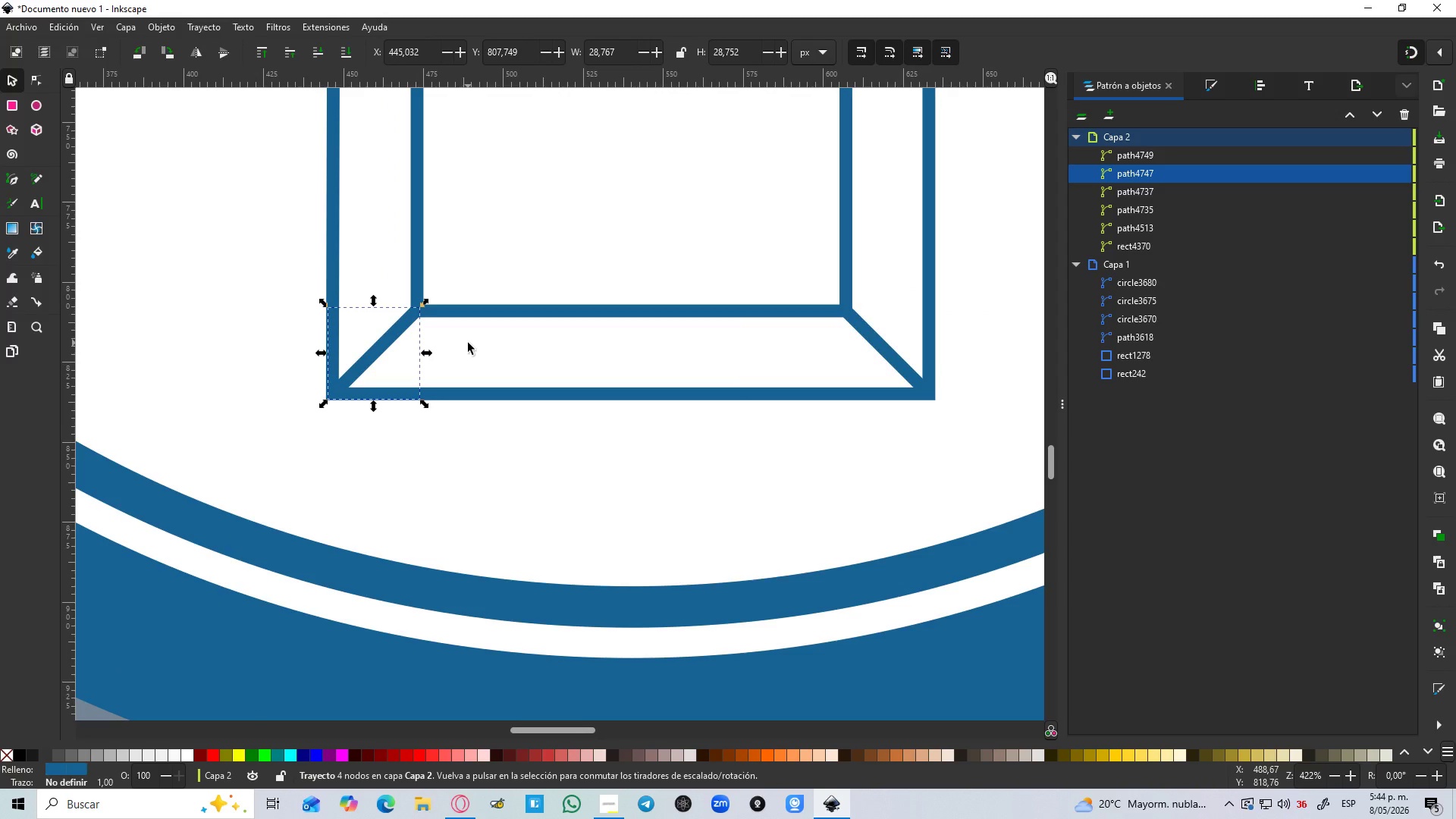 
key(Control+ControlLeft)
 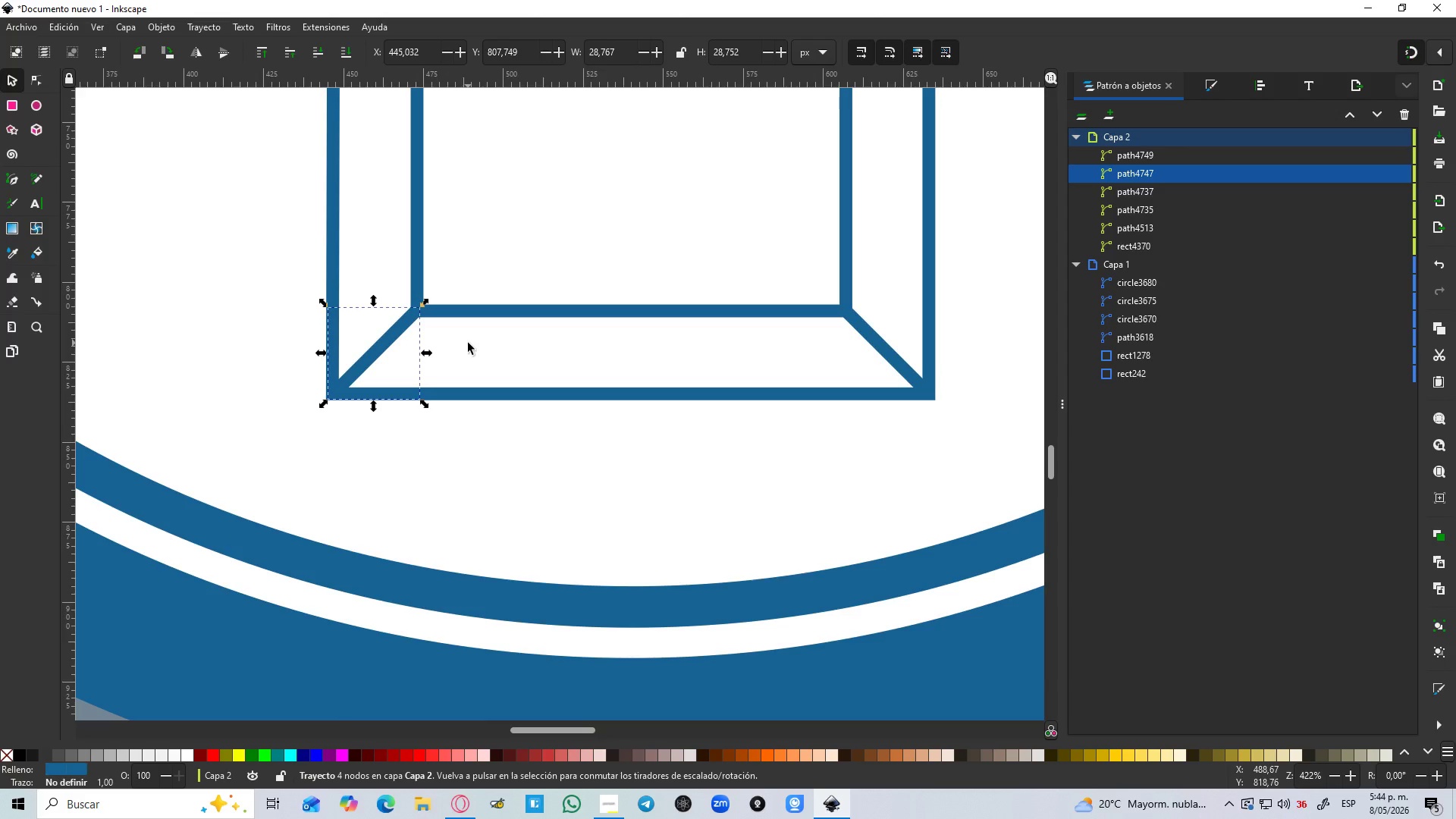 
wait(15.77)
 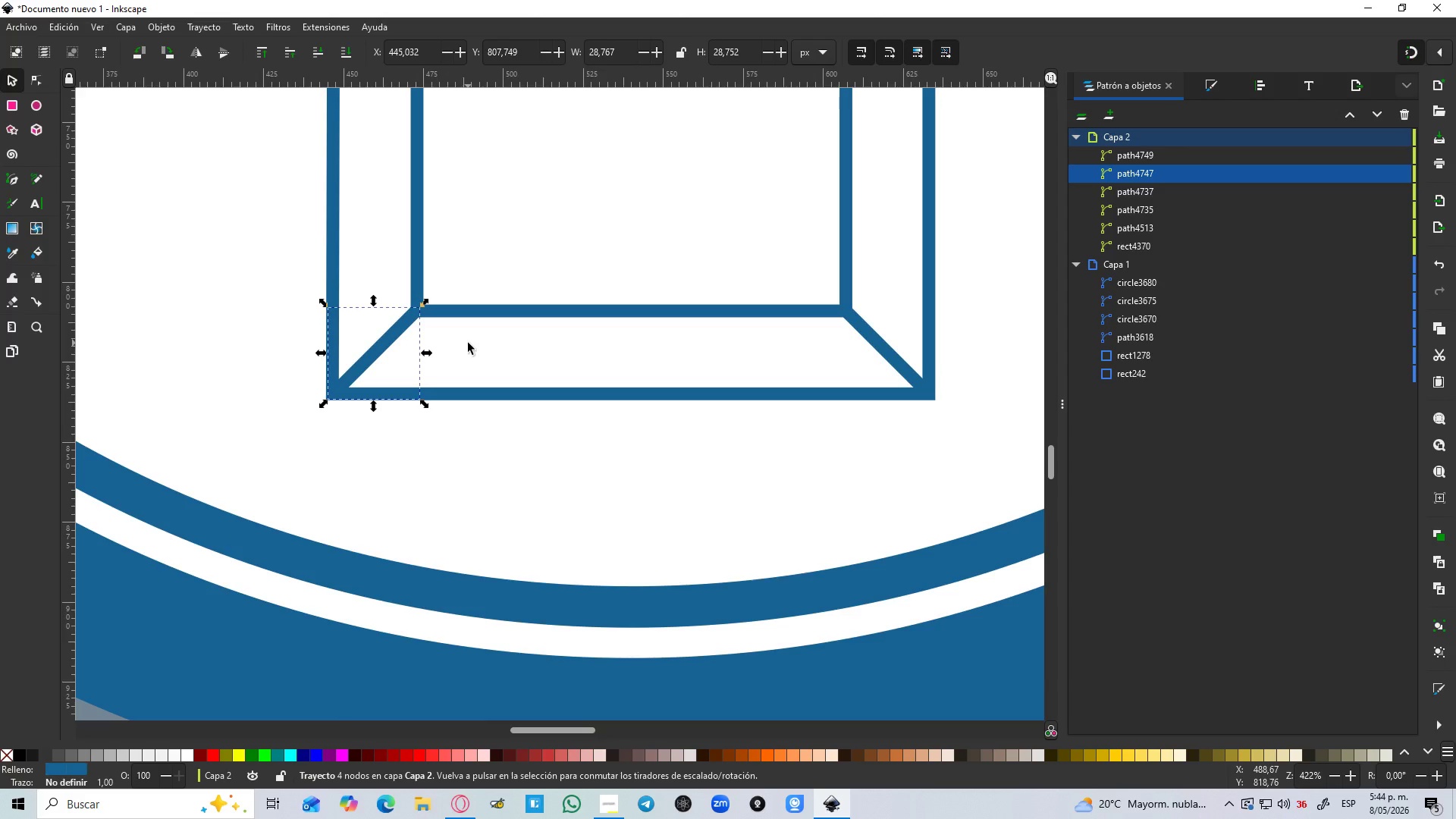 
hold_key(key=ControlLeft, duration=0.69)
scroll: coordinate [476, 309], scroll_direction: down, amount: 4.0
 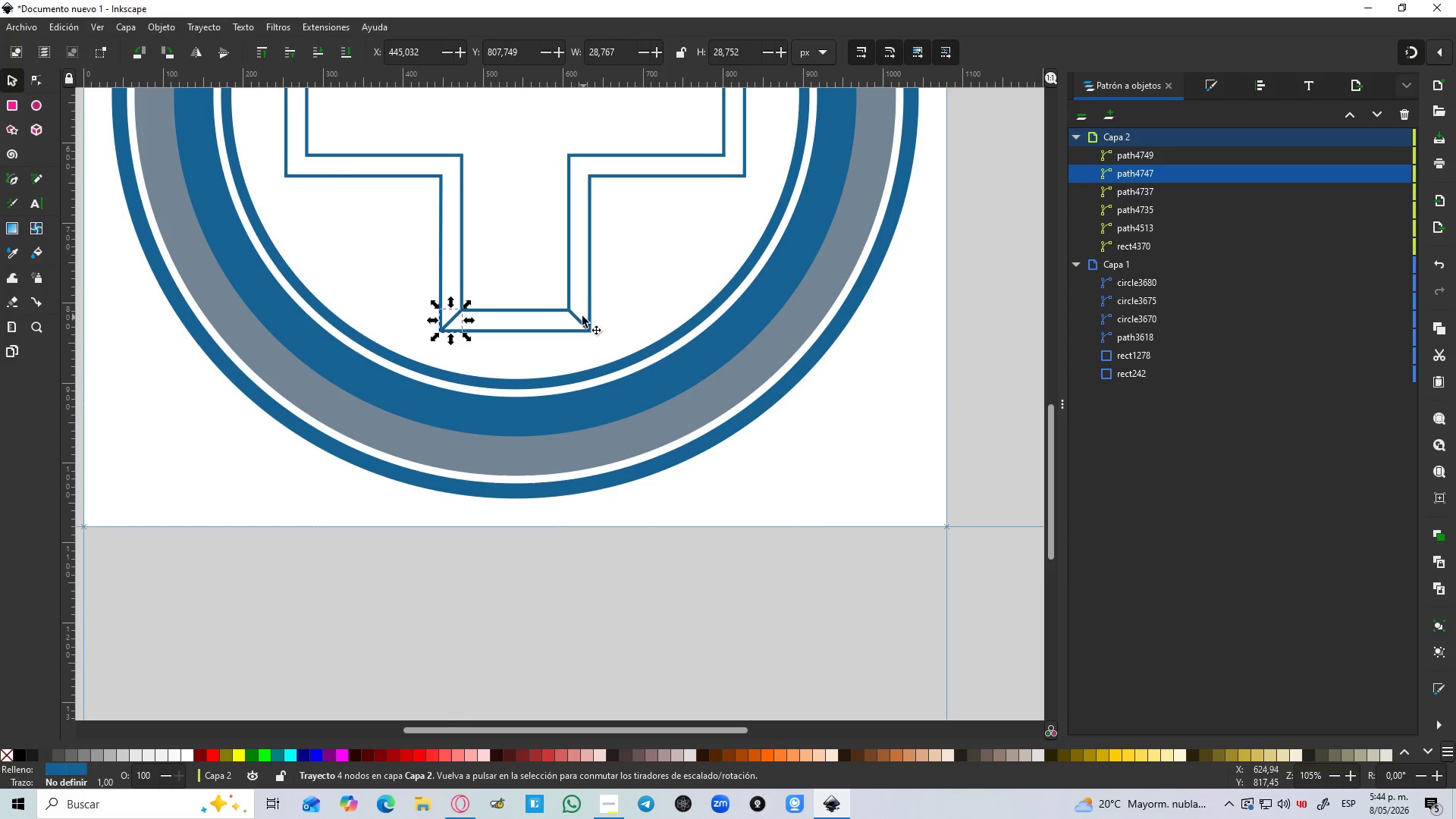 
hold_key(key=ShiftLeft, duration=0.39)
left_click([573, 316])
 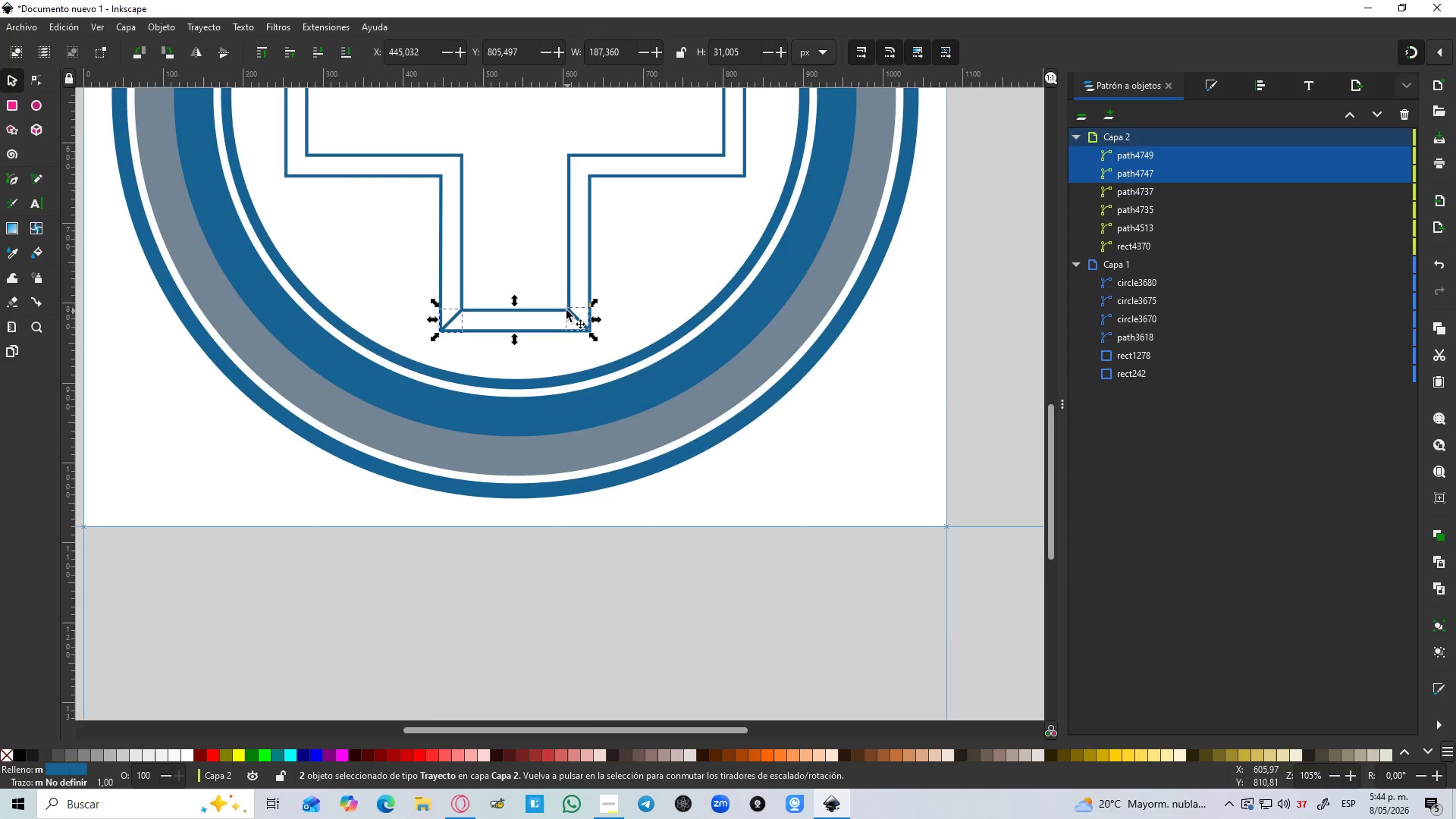 
scroll: coordinate [566, 310], scroll_direction: up, amount: 5.0
 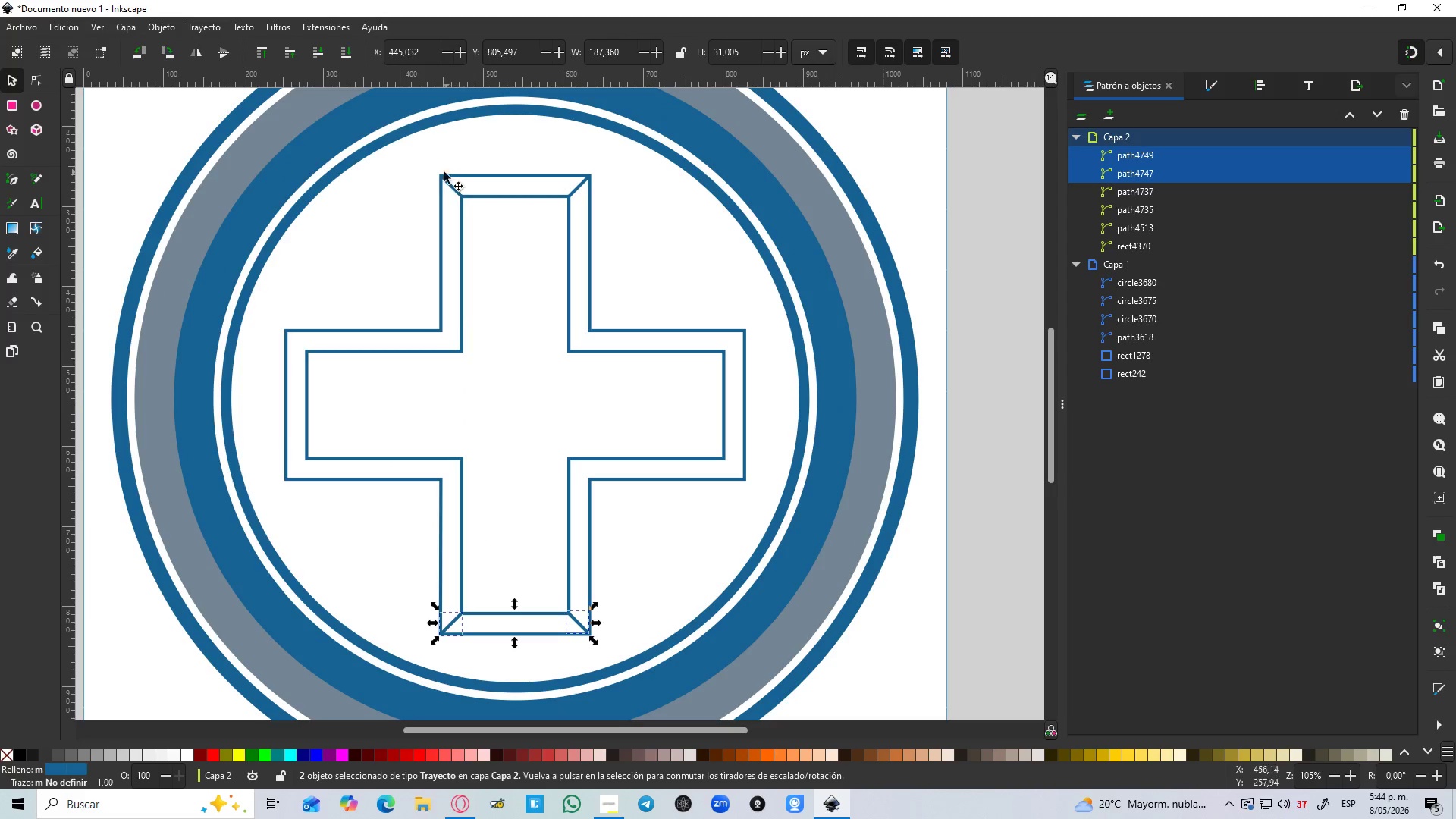 
hold_key(key=ShiftLeft, duration=1.5)
left_click([453, 187])
 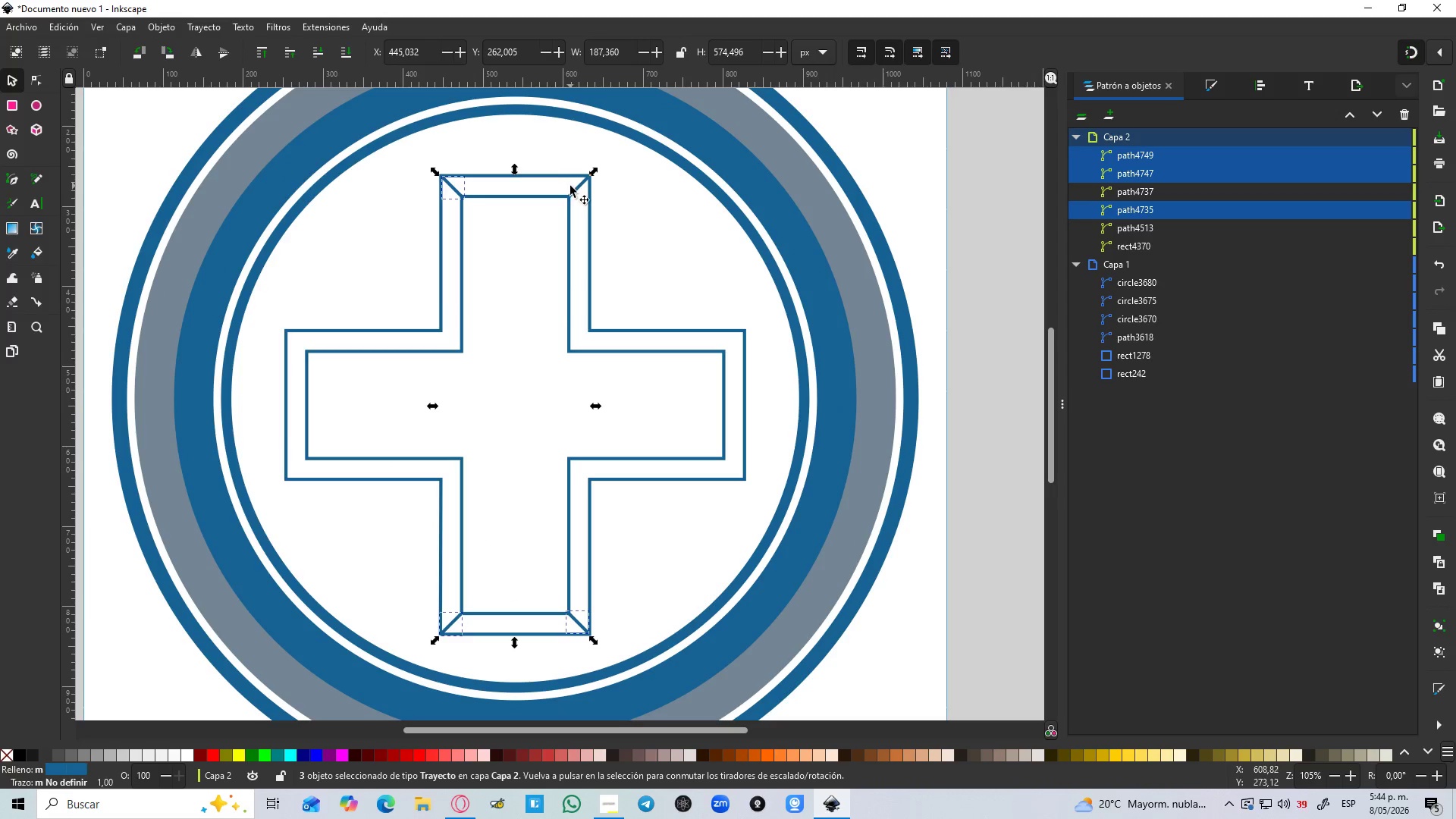 
left_click([570, 186])
 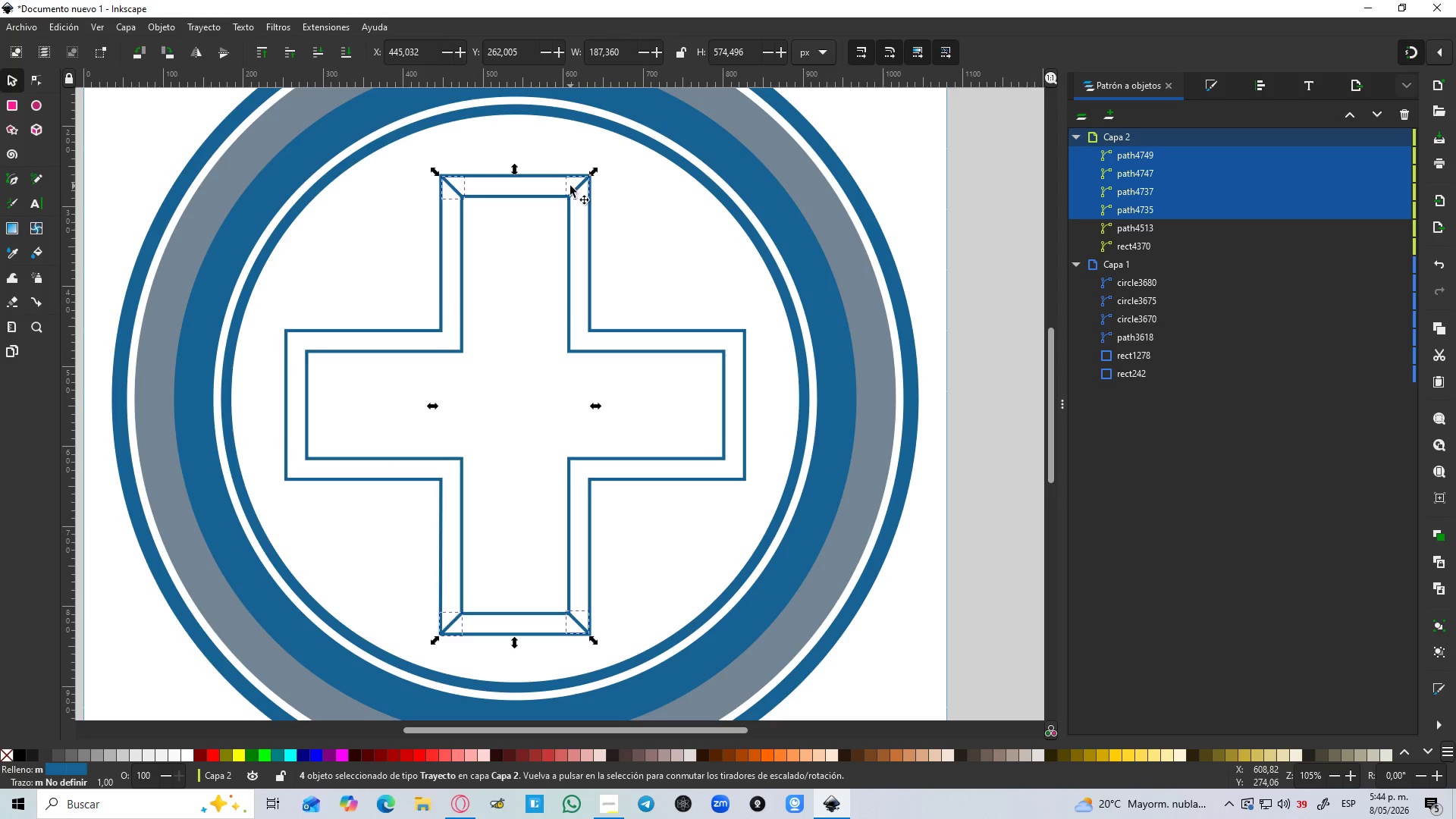 
key(Shift+ShiftLeft)
 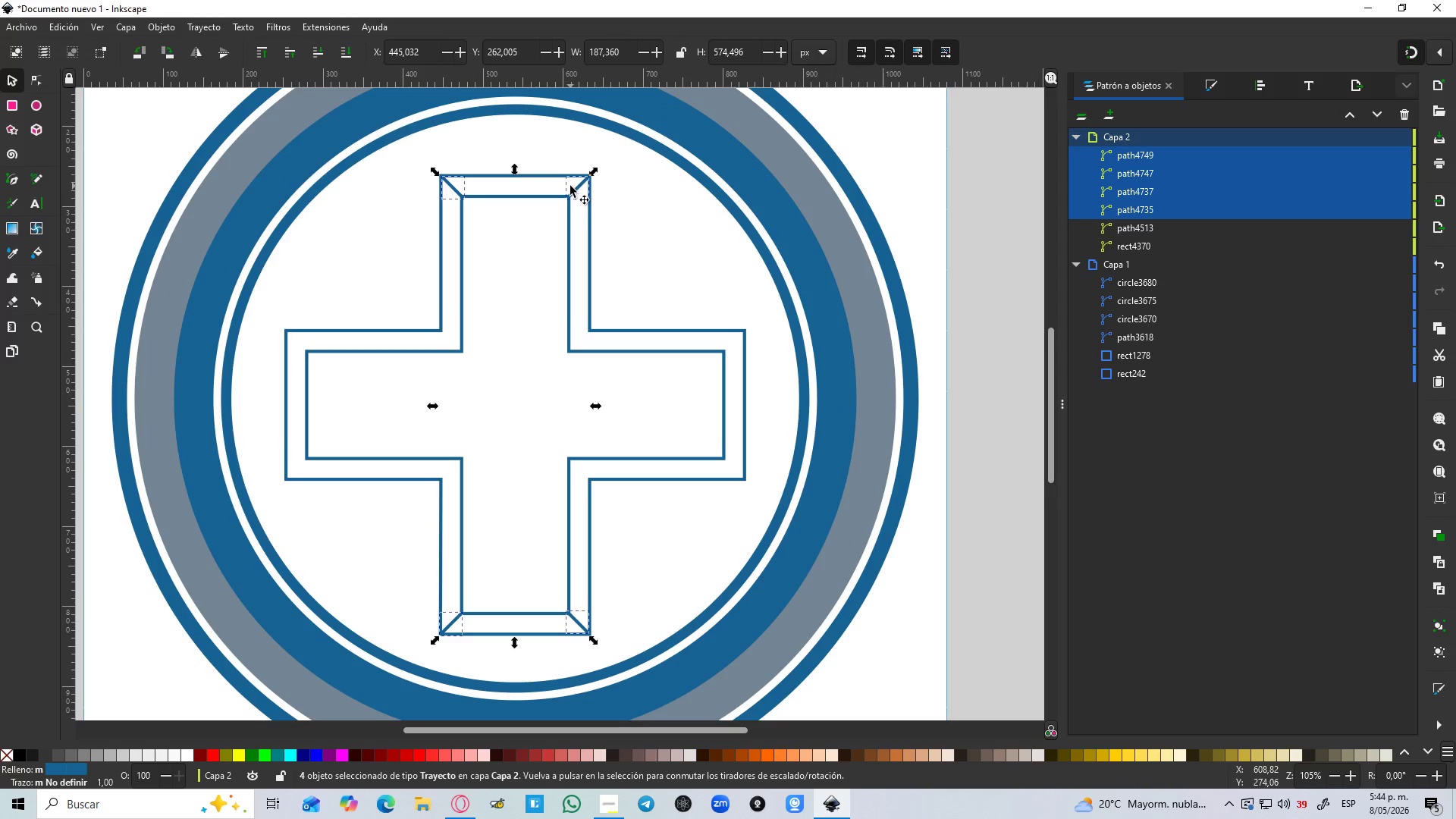 
key(Shift+ShiftLeft)
 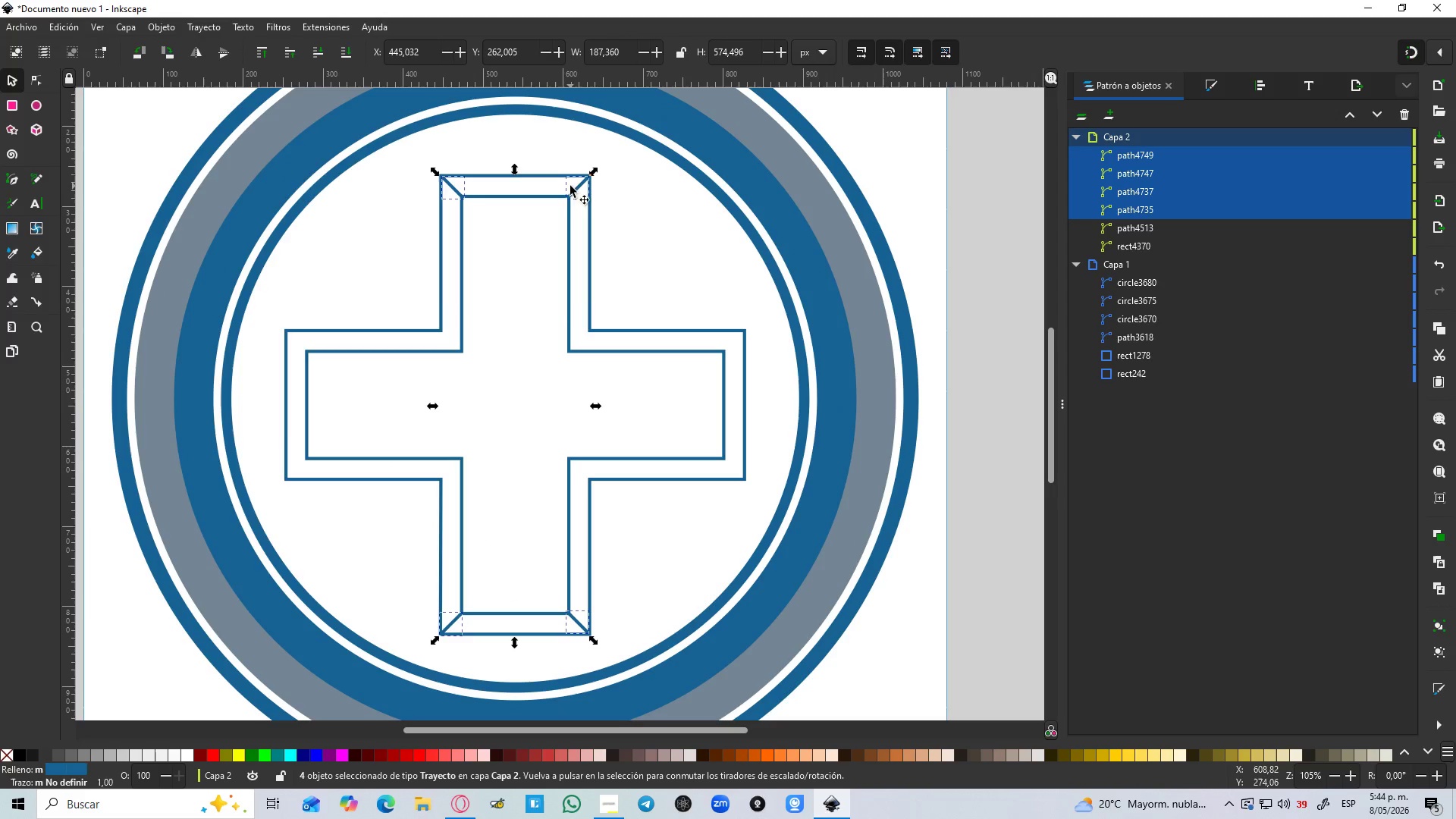 
key(Shift+ShiftLeft)
 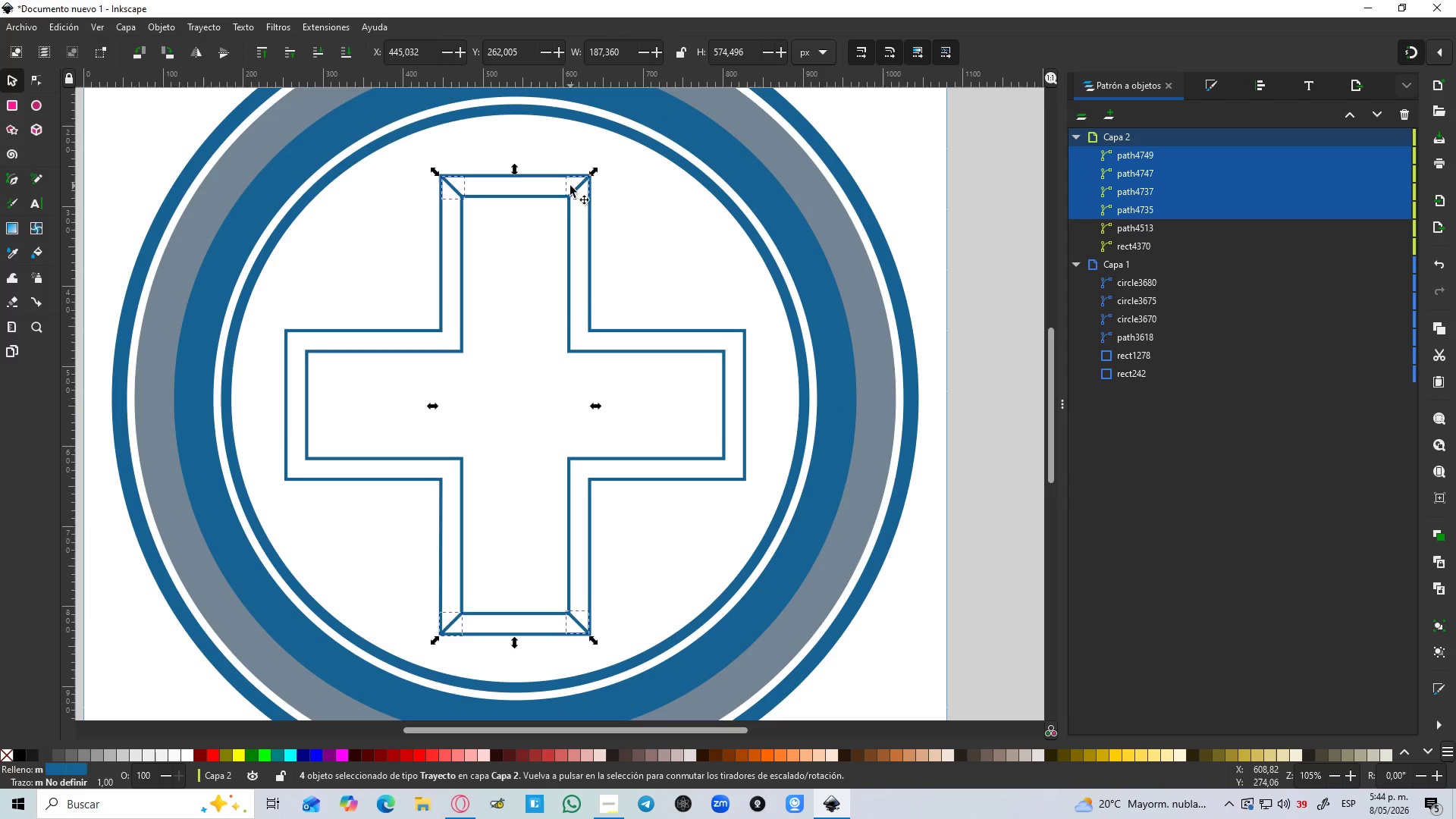 
key(Shift+ShiftLeft)
 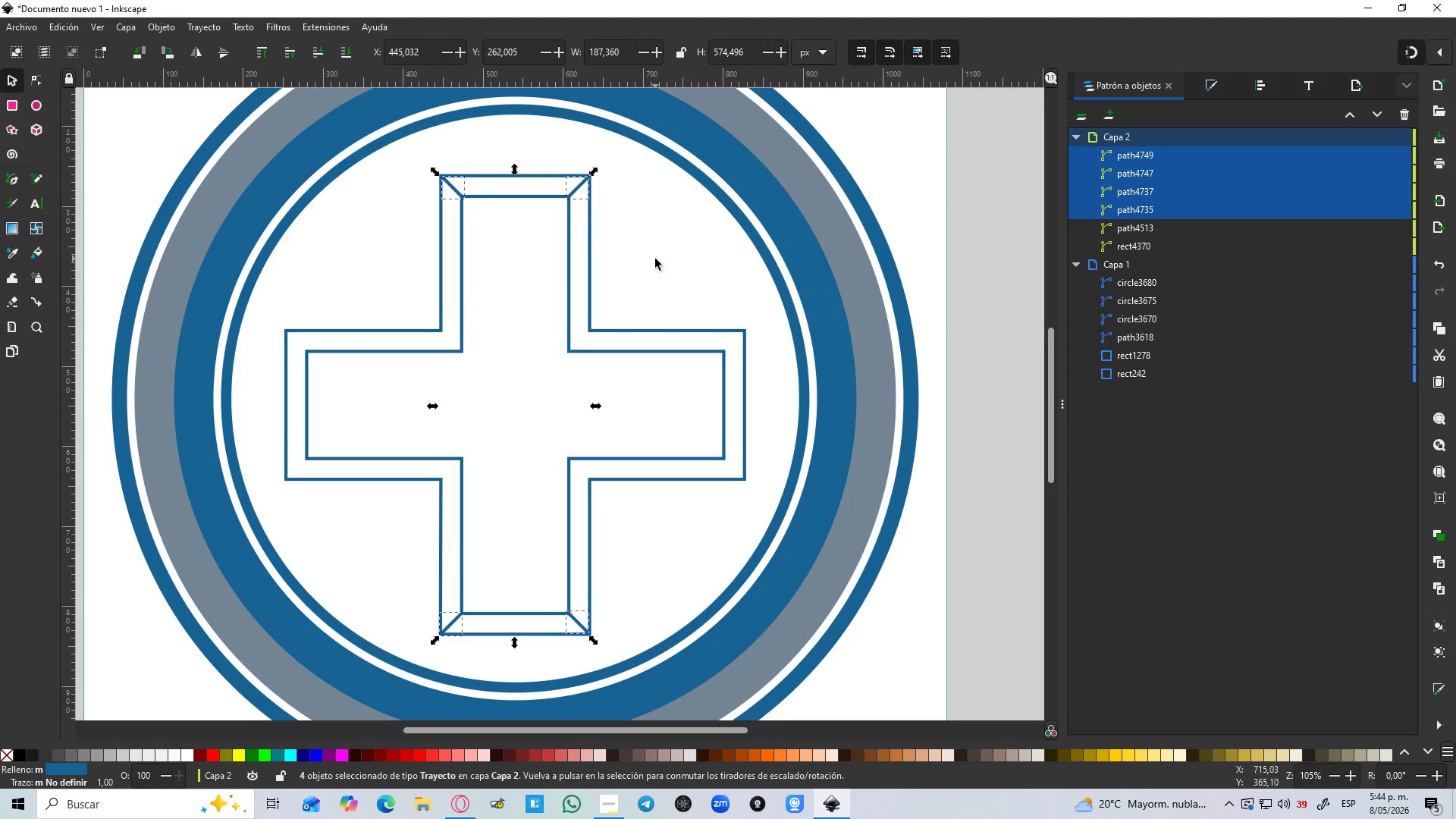 
key(Control+NumpadAdd)
 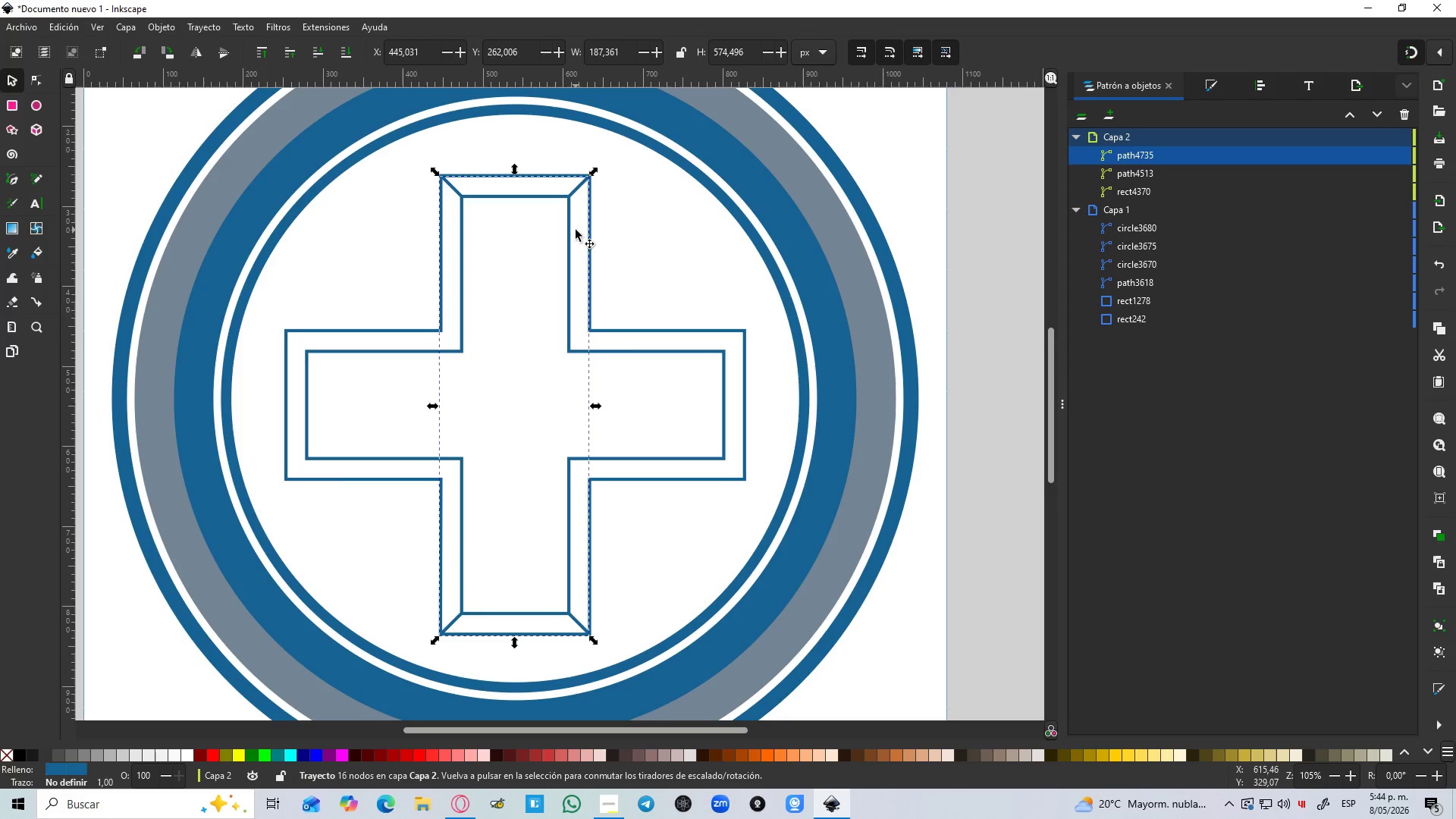 
key(Control+D)
 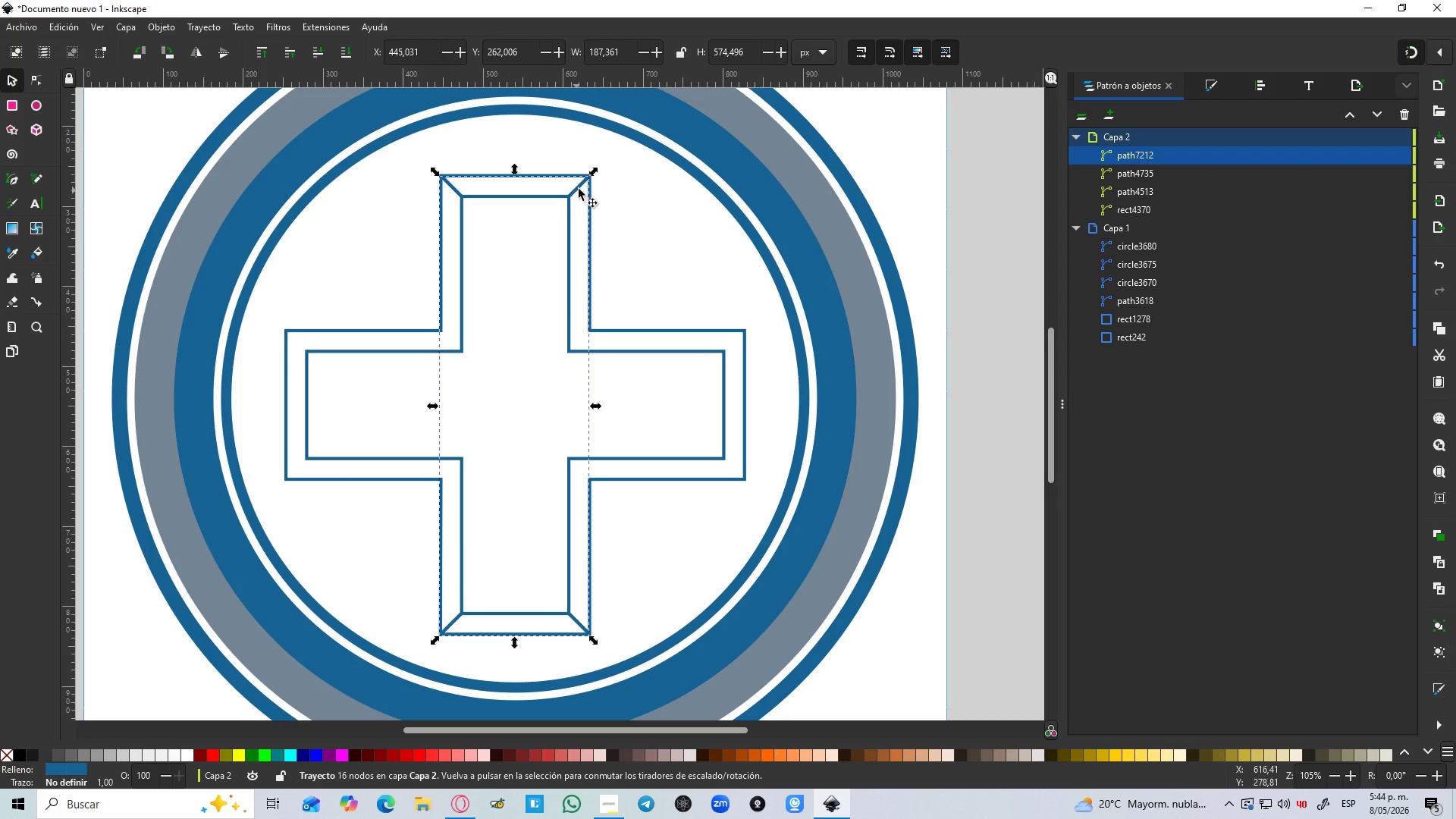 
left_click([581, 184])
 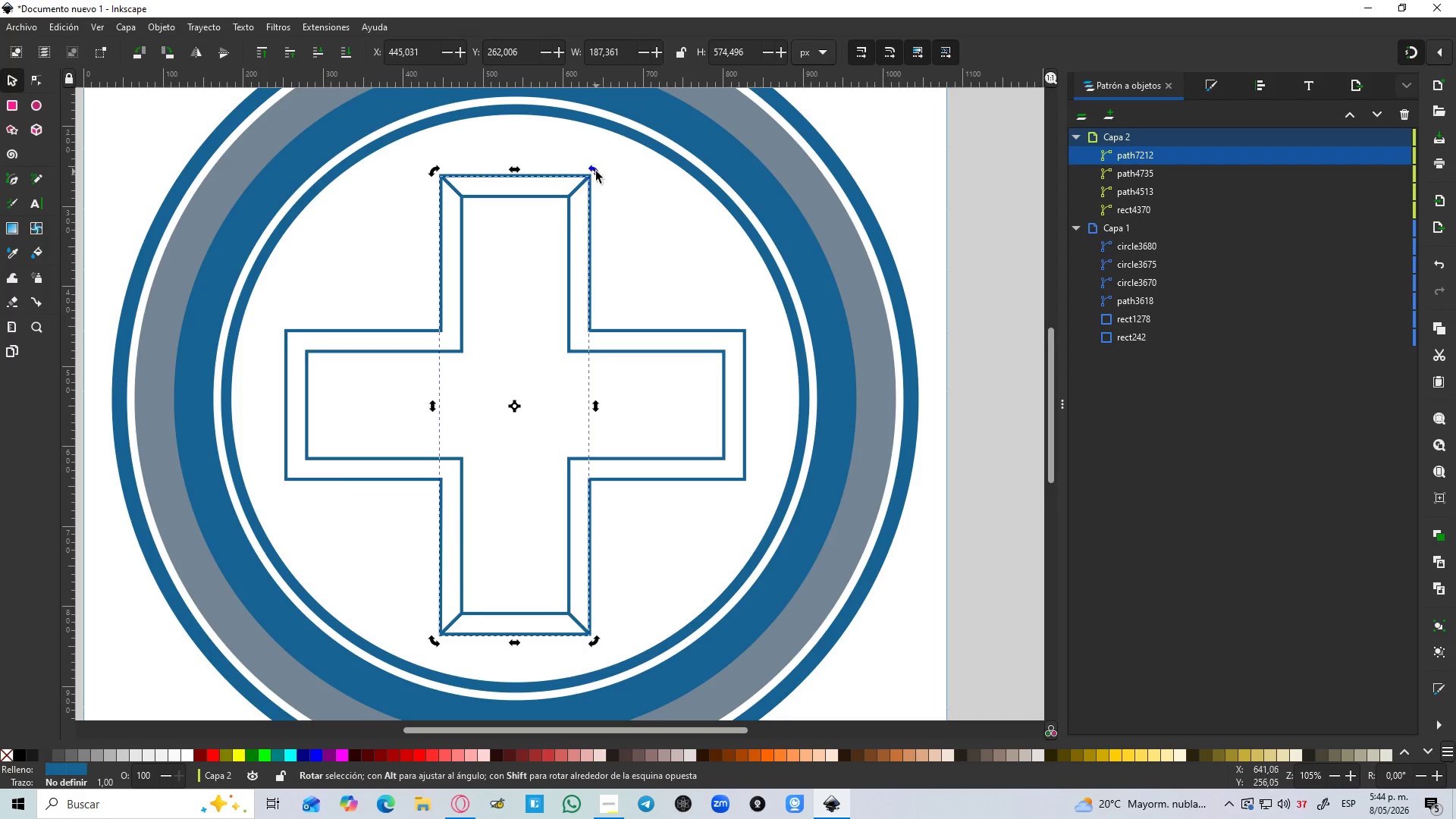 
left_click_drag(start_coordinate=[595, 171], to_coordinate=[748, 469])
 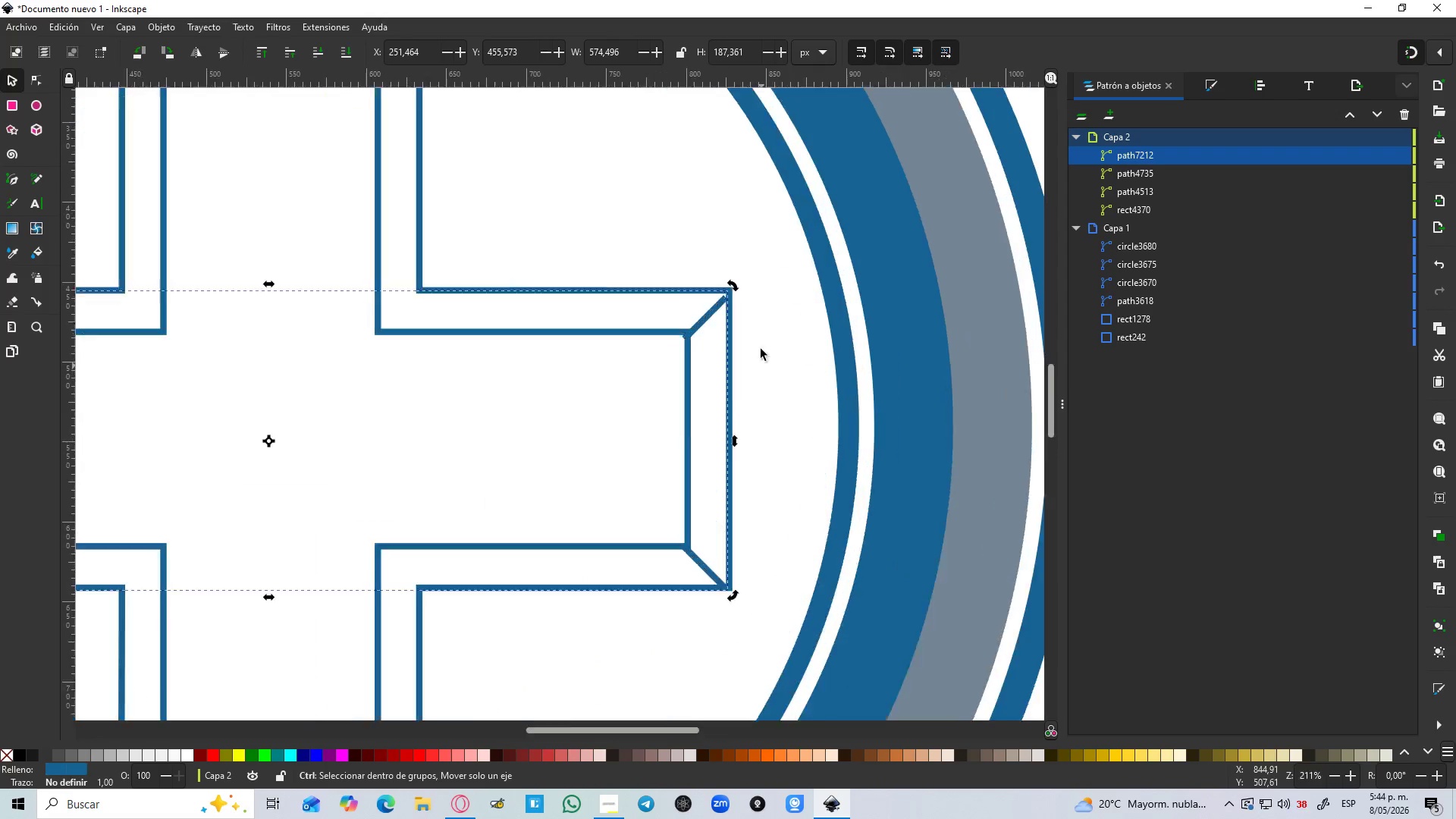 
hold_key(key=ControlLeft, duration=1.5)
 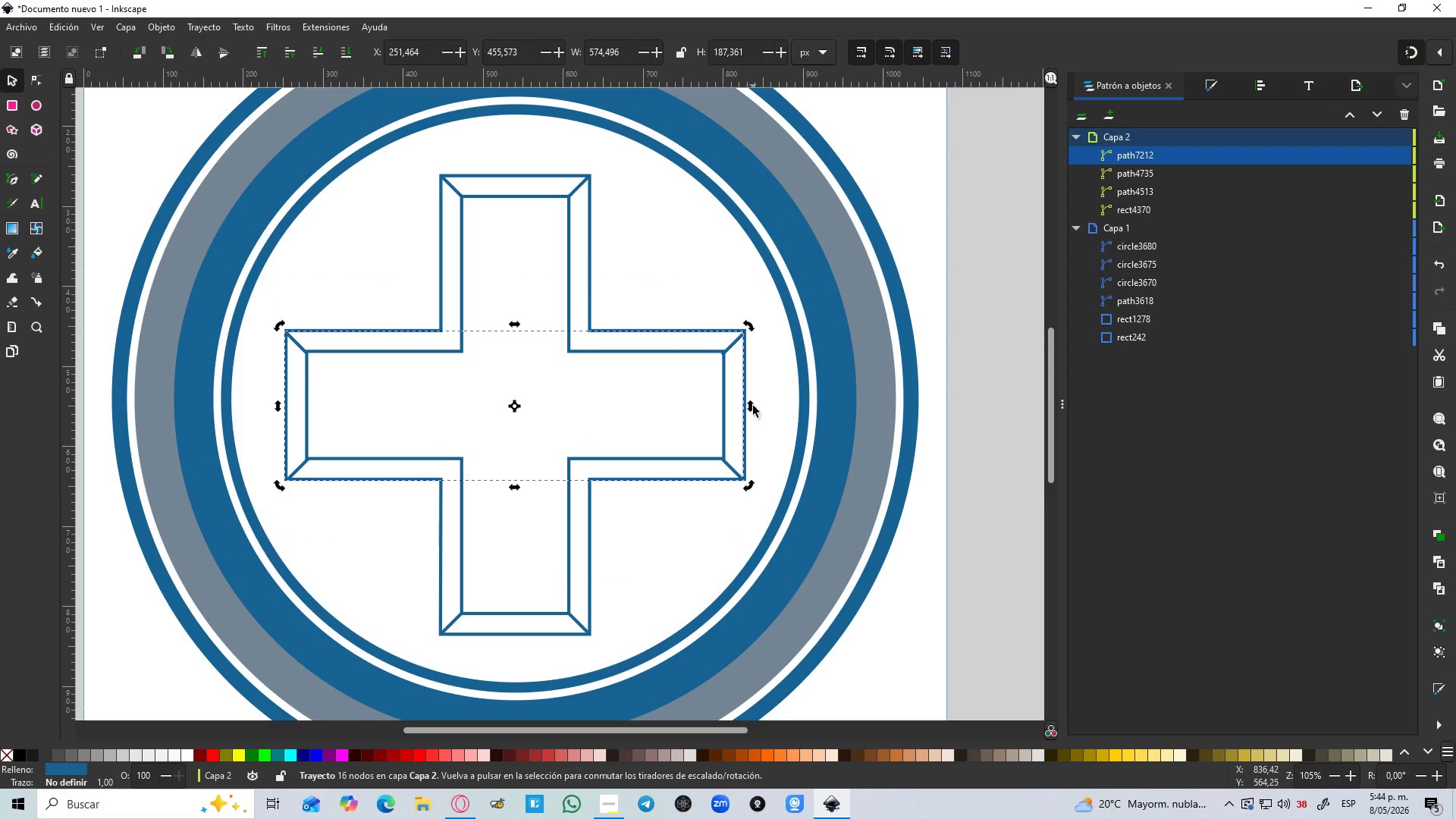 
hold_key(key=ControlLeft, duration=0.45)
 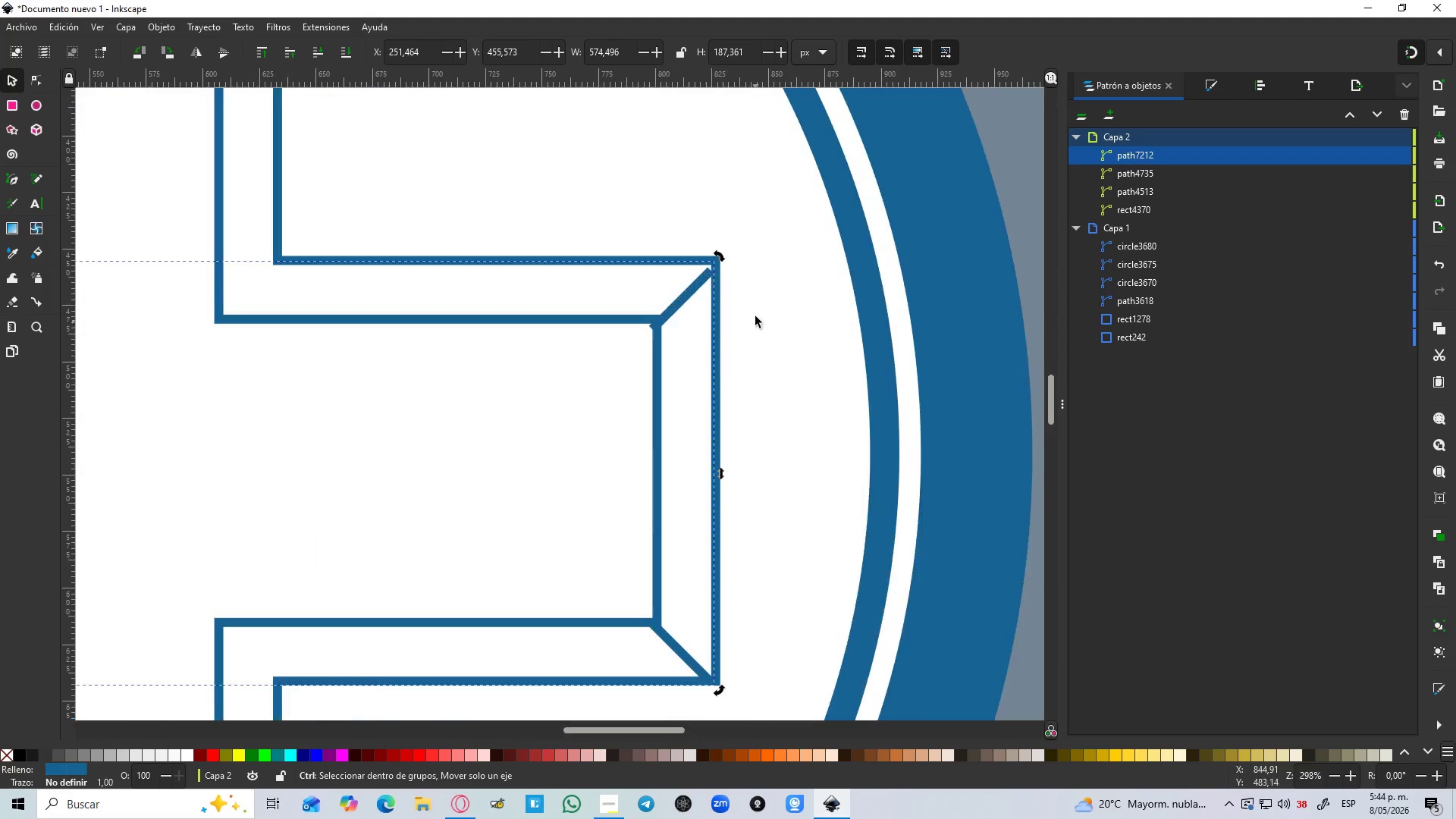 
hold_key(key=ControlLeft, duration=0.84)
 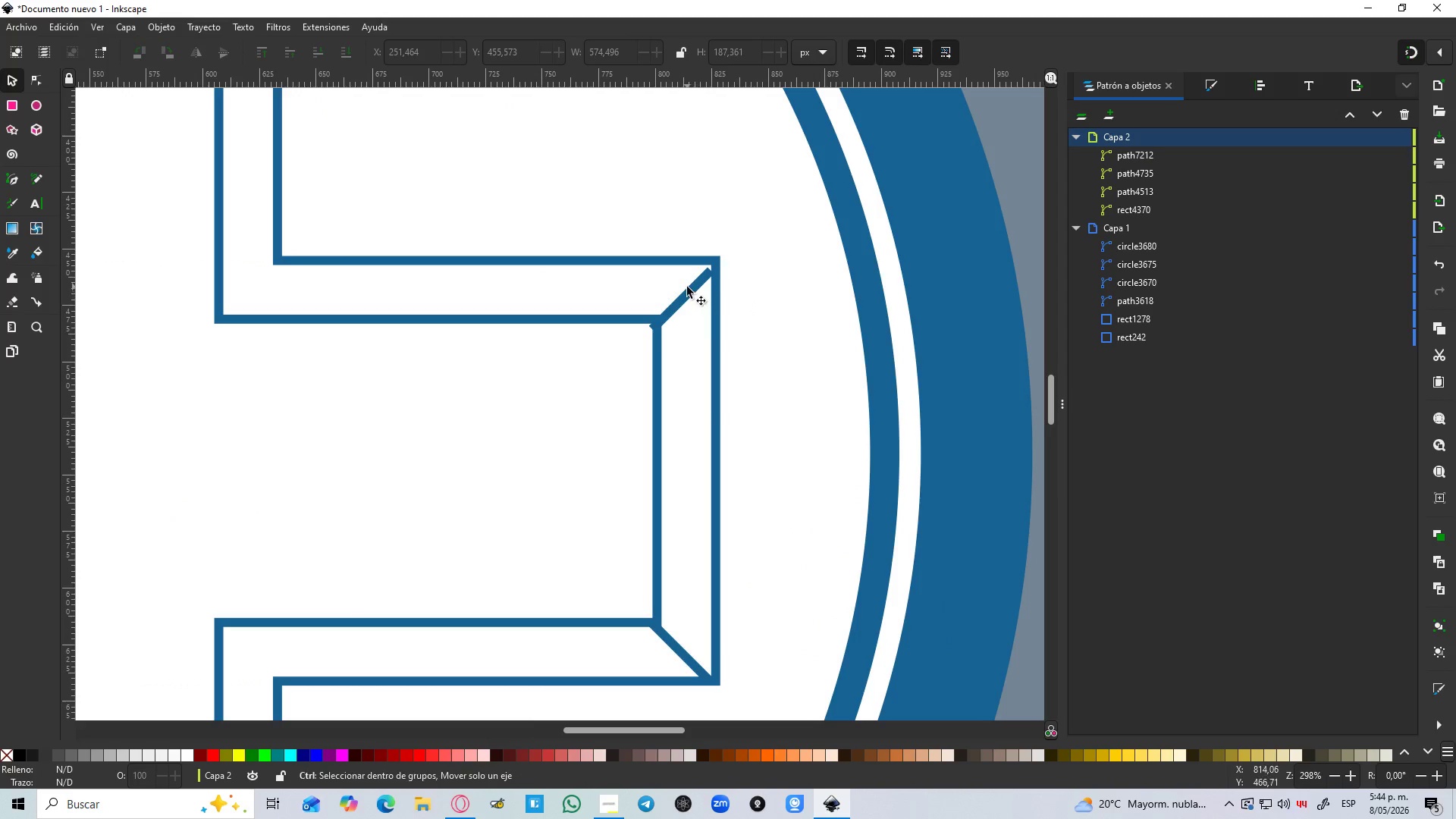 
left_click([751, 302])
 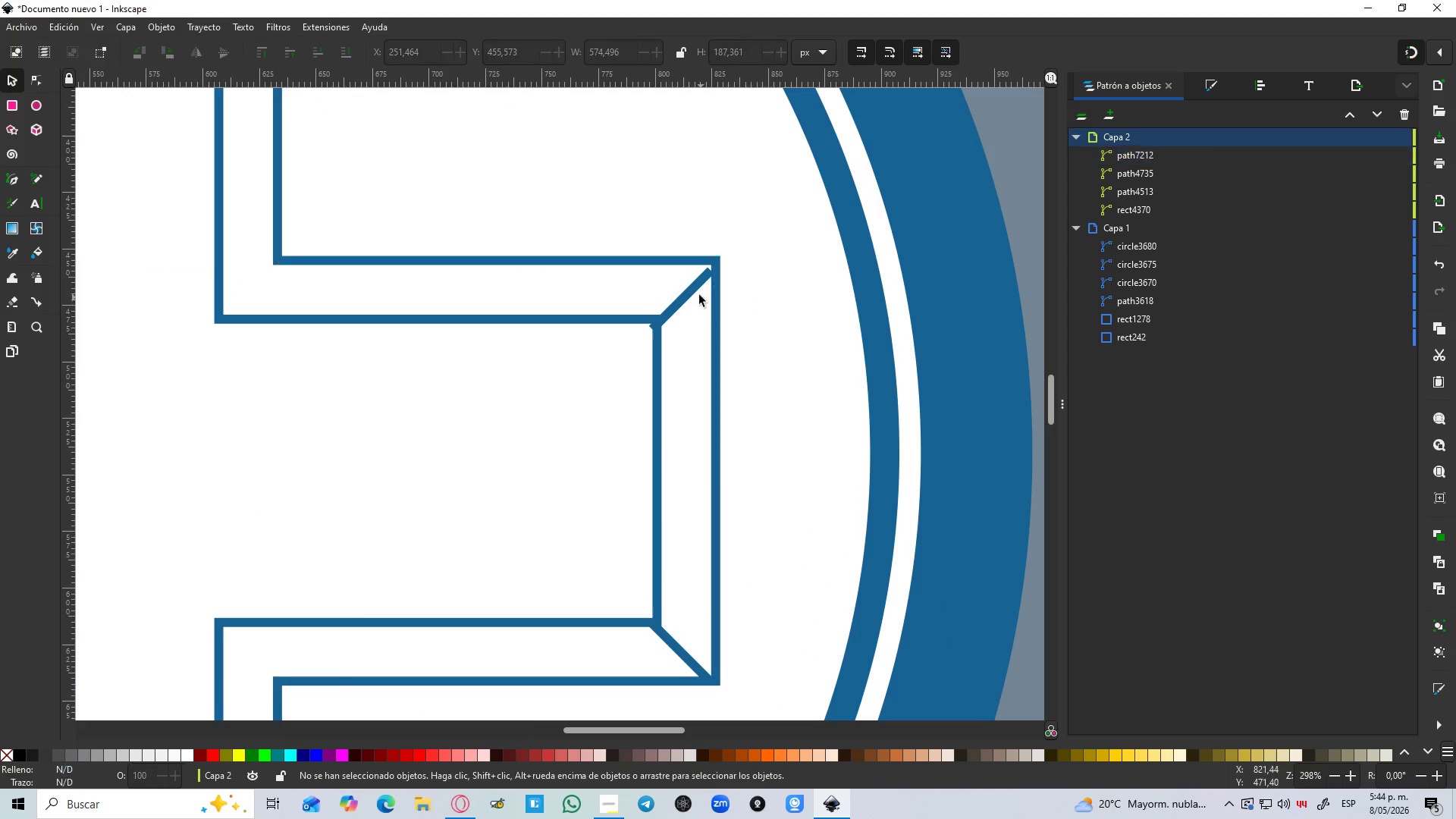 
scroll: coordinate [761, 366], scroll_direction: up, amount: 3.0
 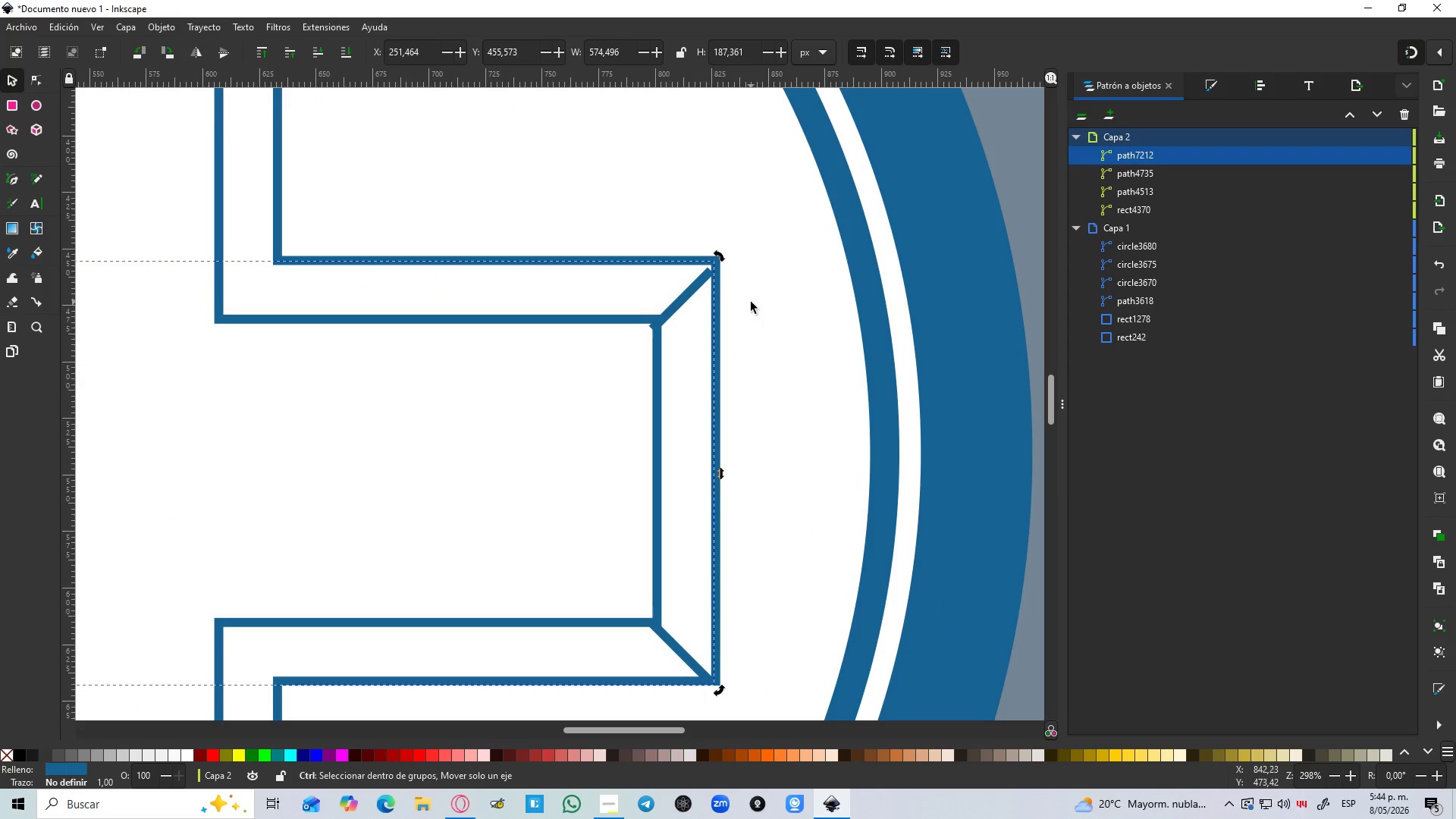 
hold_key(key=ControlLeft, duration=0.39)
 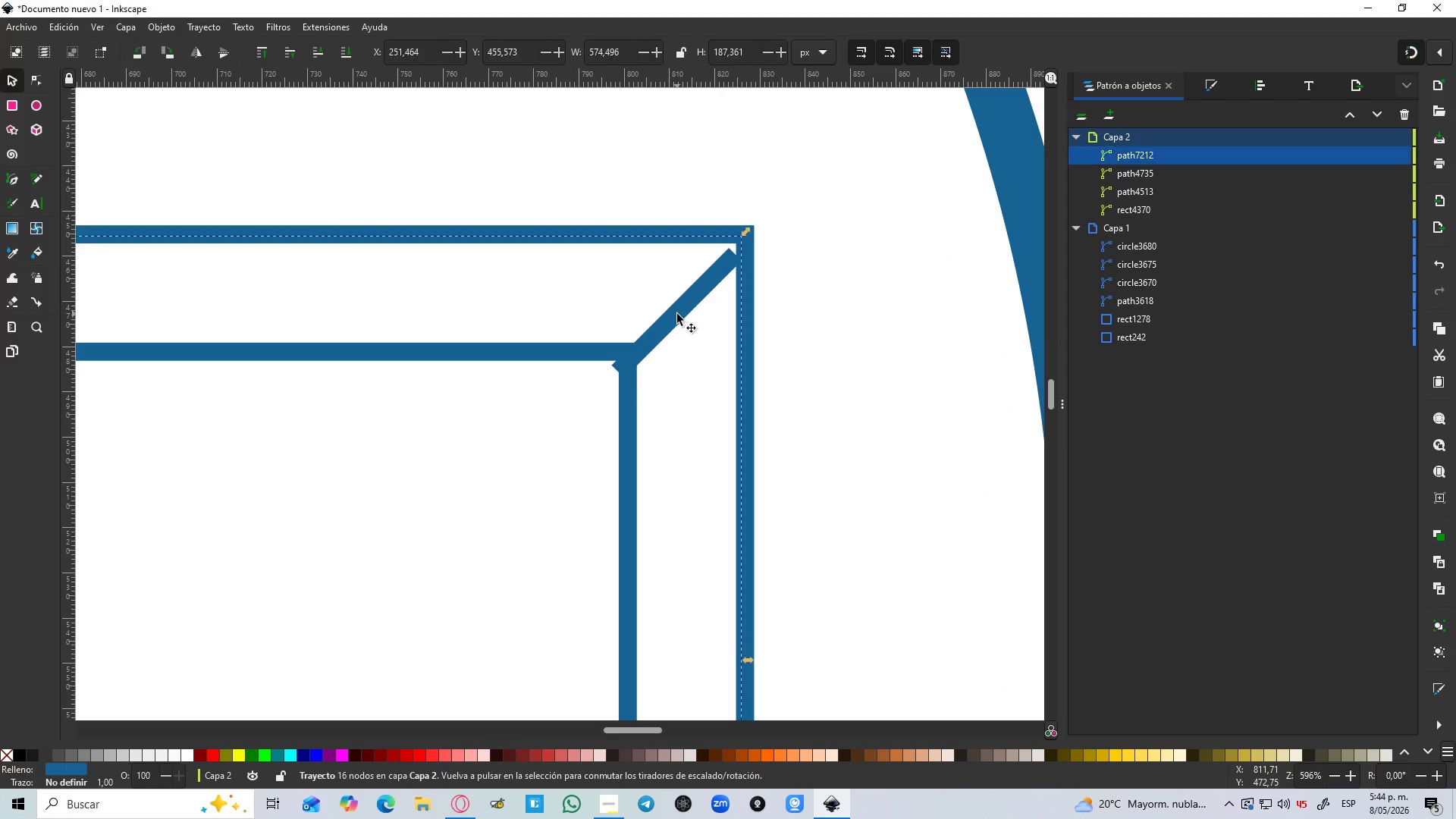 
left_click([676, 313])
 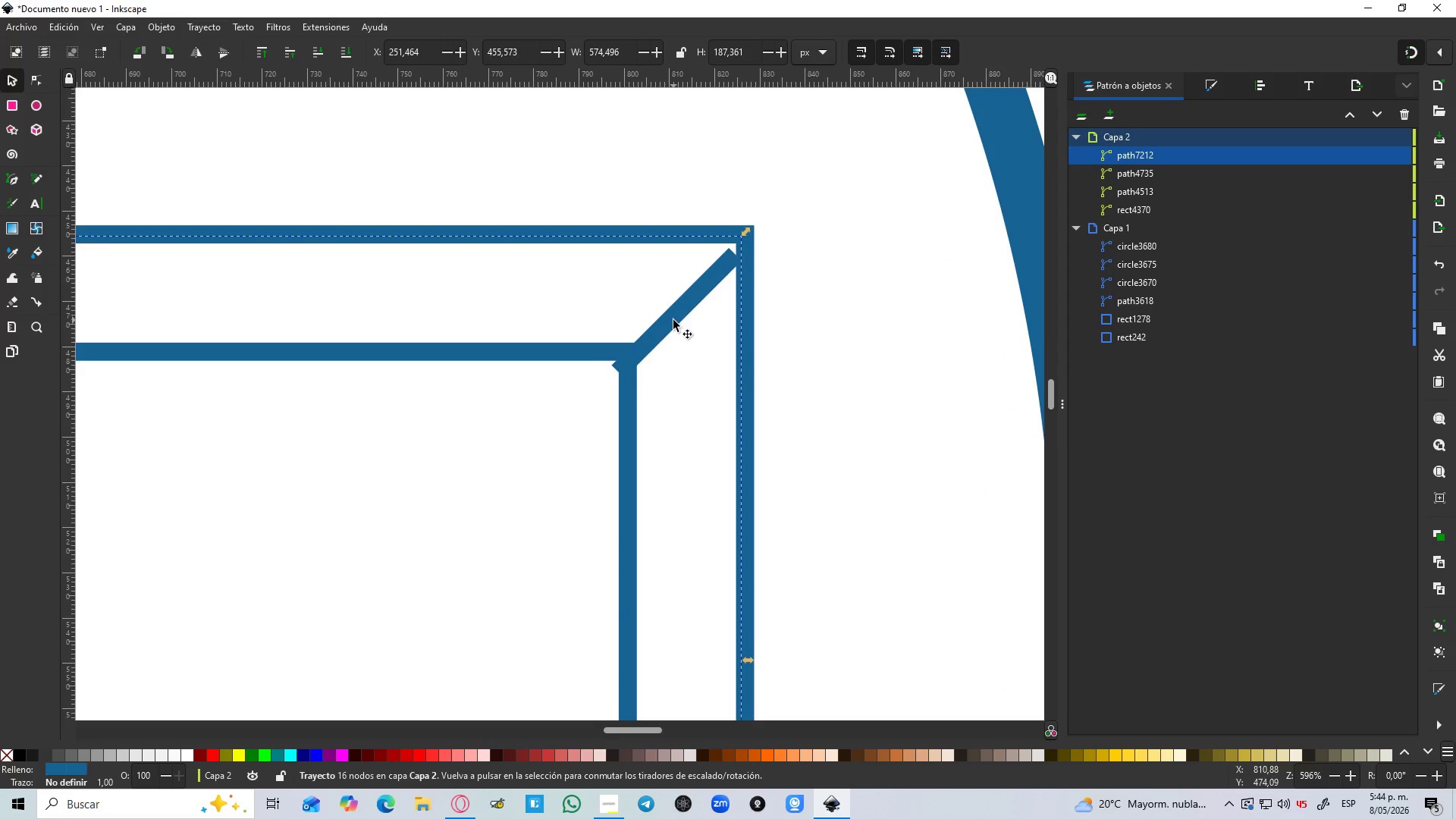 
scroll: coordinate [687, 287], scroll_direction: up, amount: 2.0
 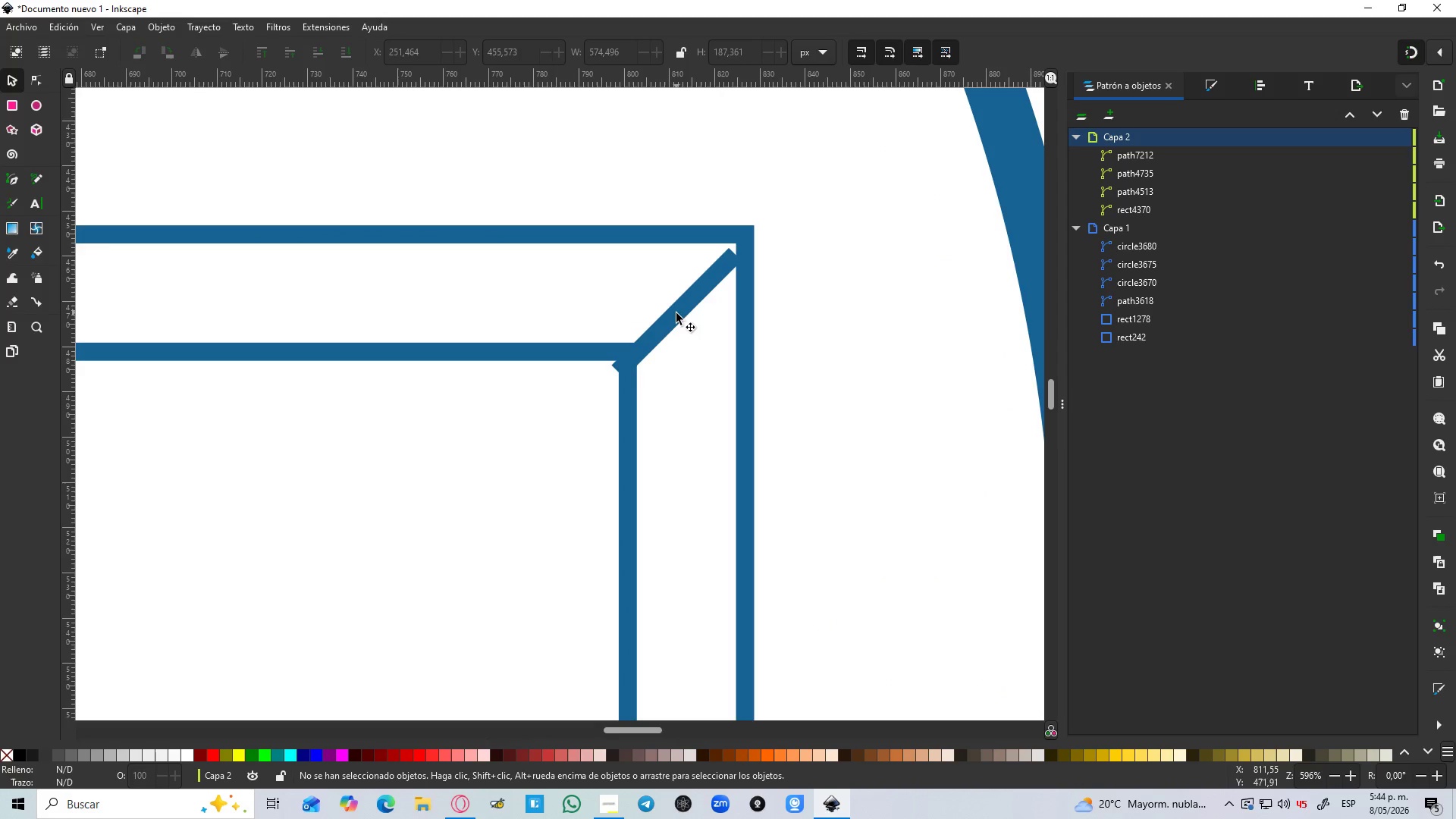 
left_click([675, 320])
 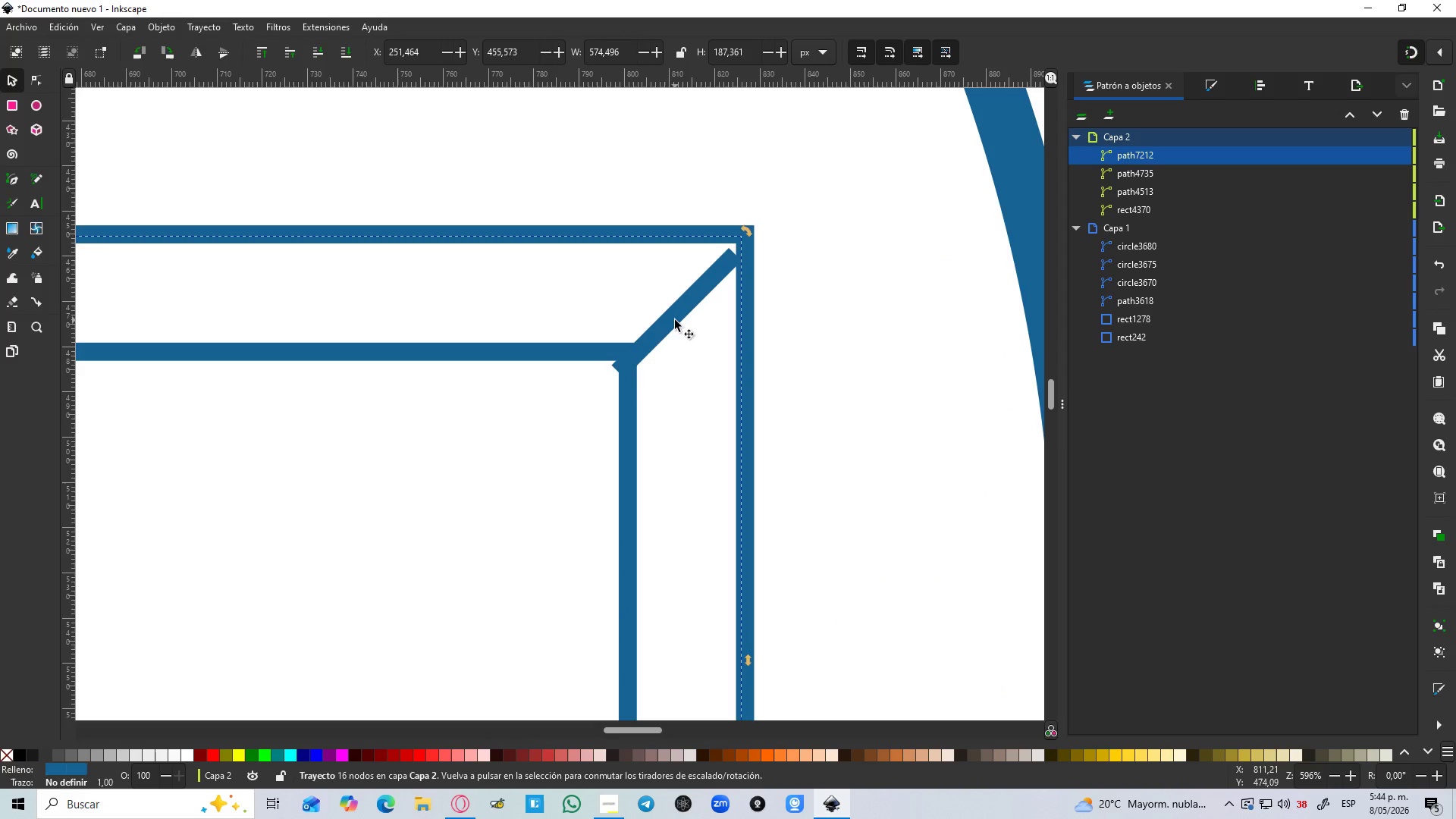 
hold_key(key=ControlLeft, duration=1.52)
scroll: coordinate [675, 320], scroll_direction: down, amount: 6.0
 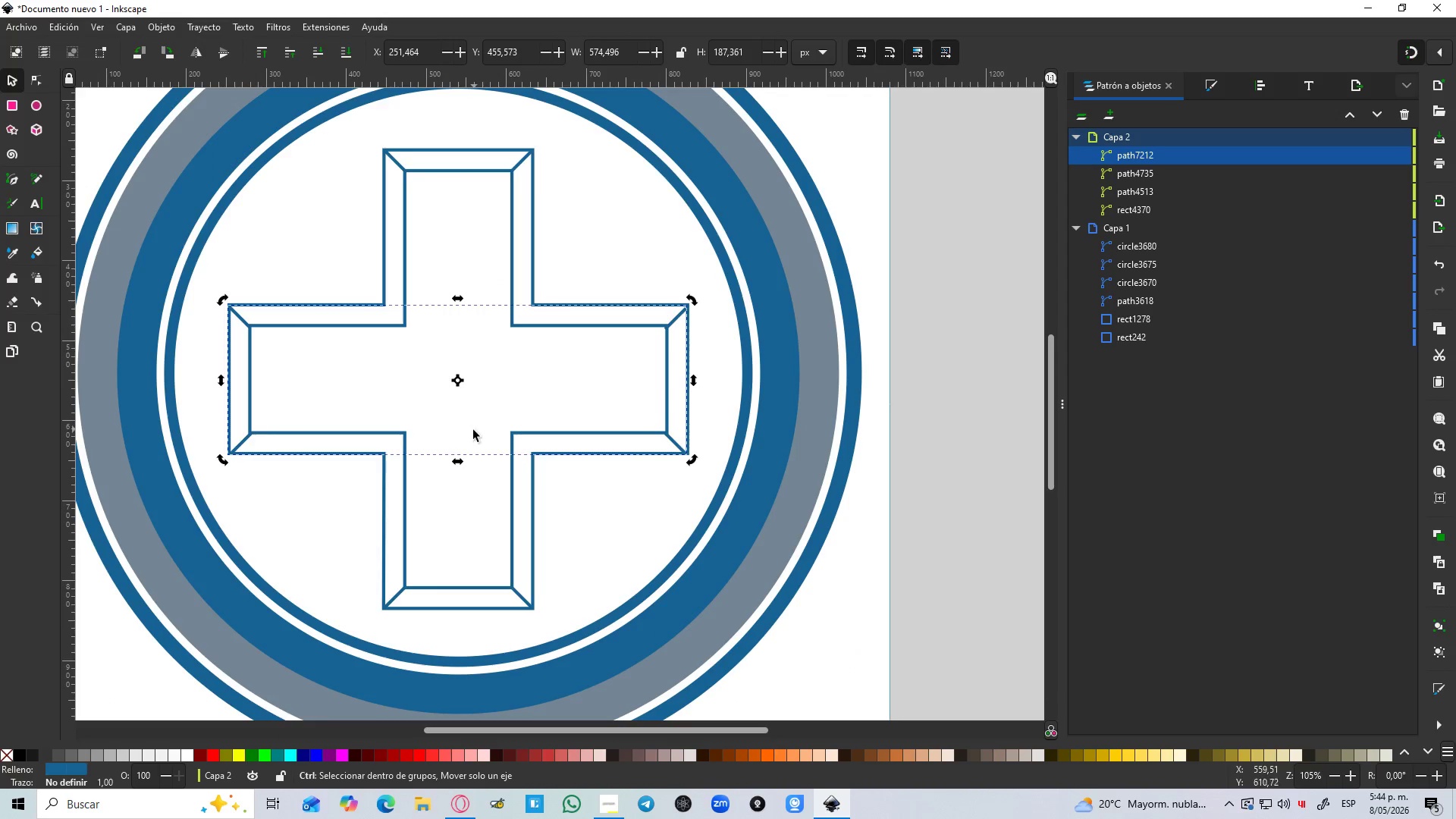 
key(Control+Z)
 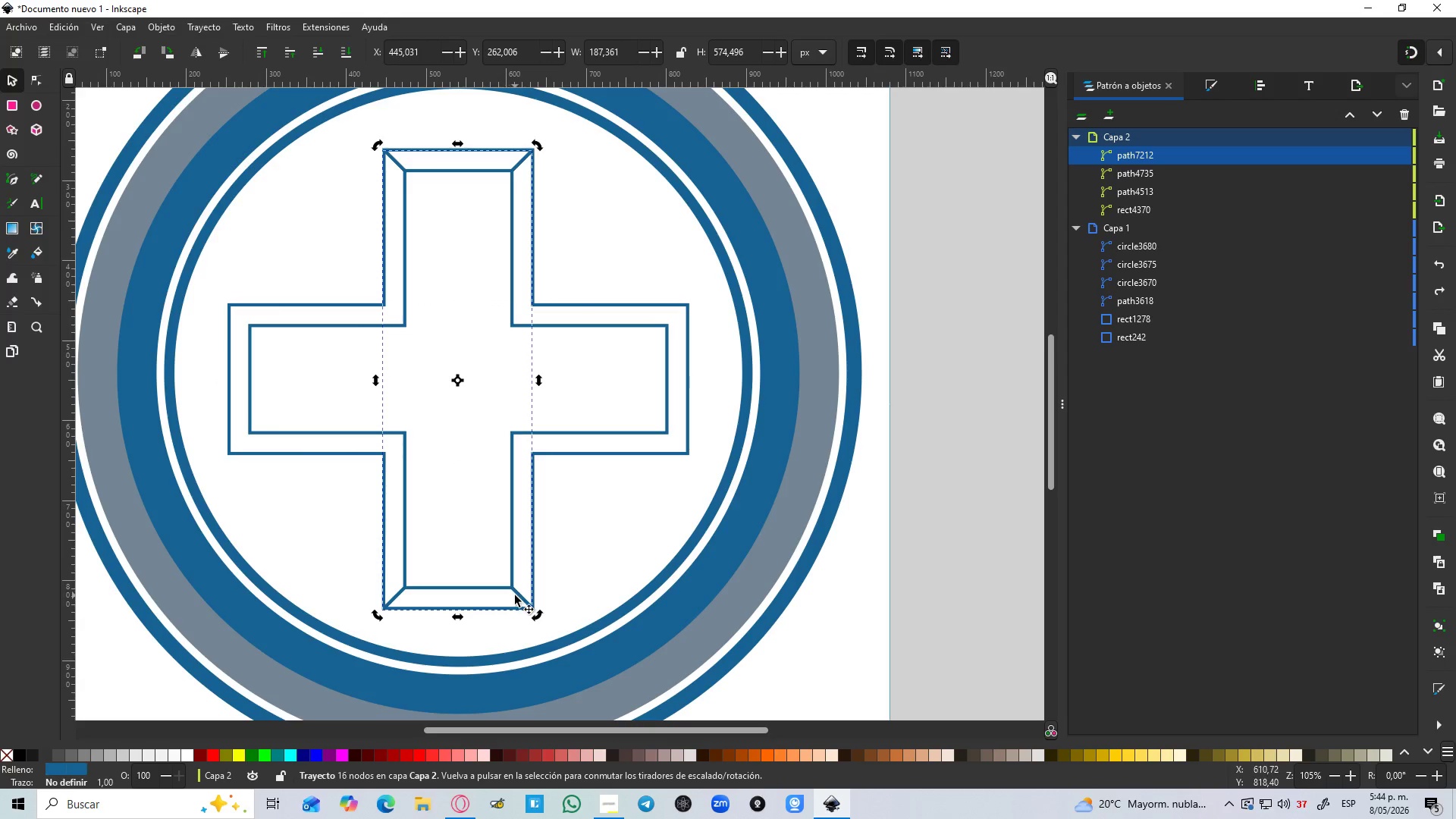 
left_click([584, 592])
 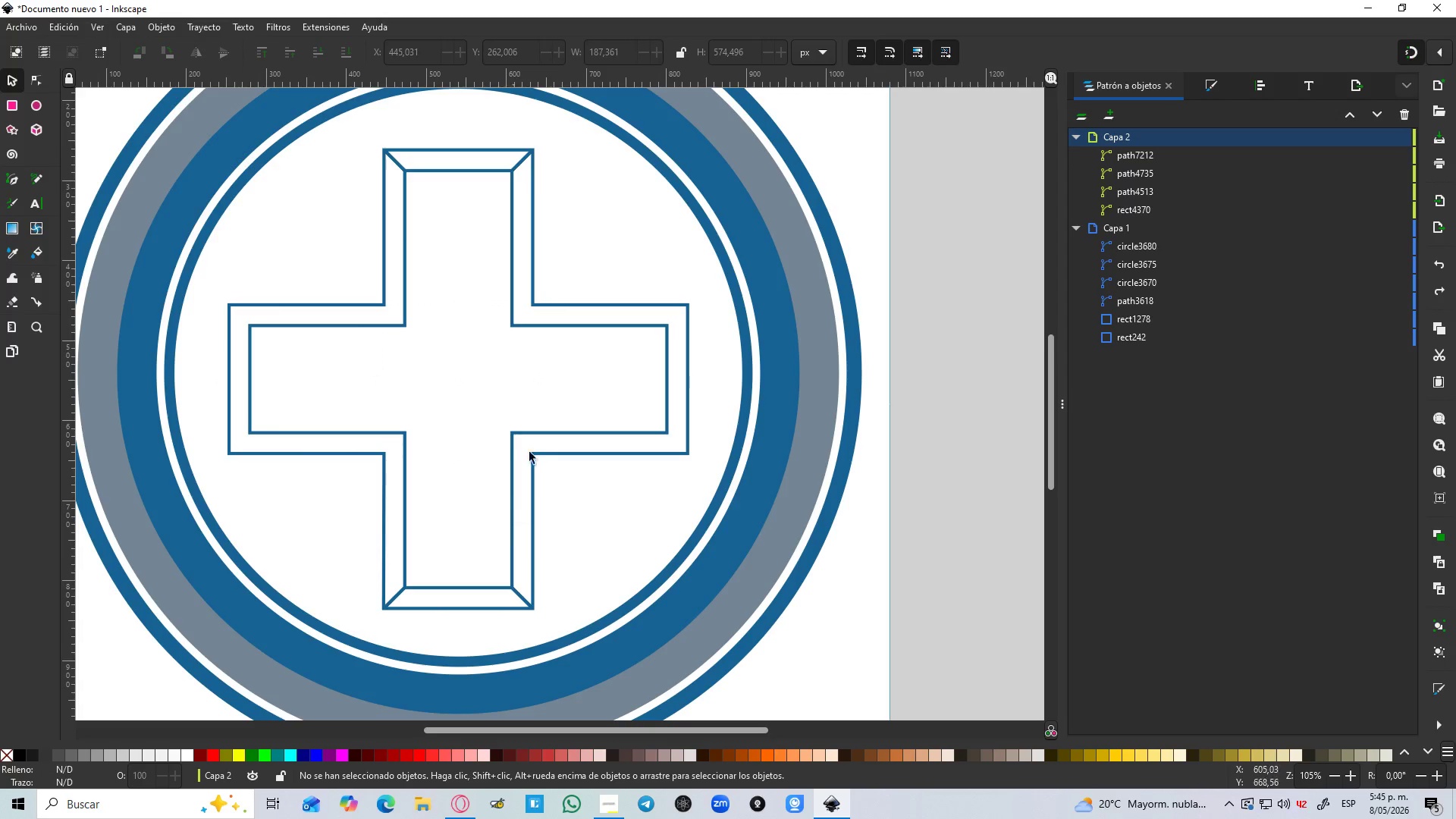 
hold_key(key=ControlLeft, duration=1.09)
scroll: coordinate [669, 328], scroll_direction: up, amount: 4.0
 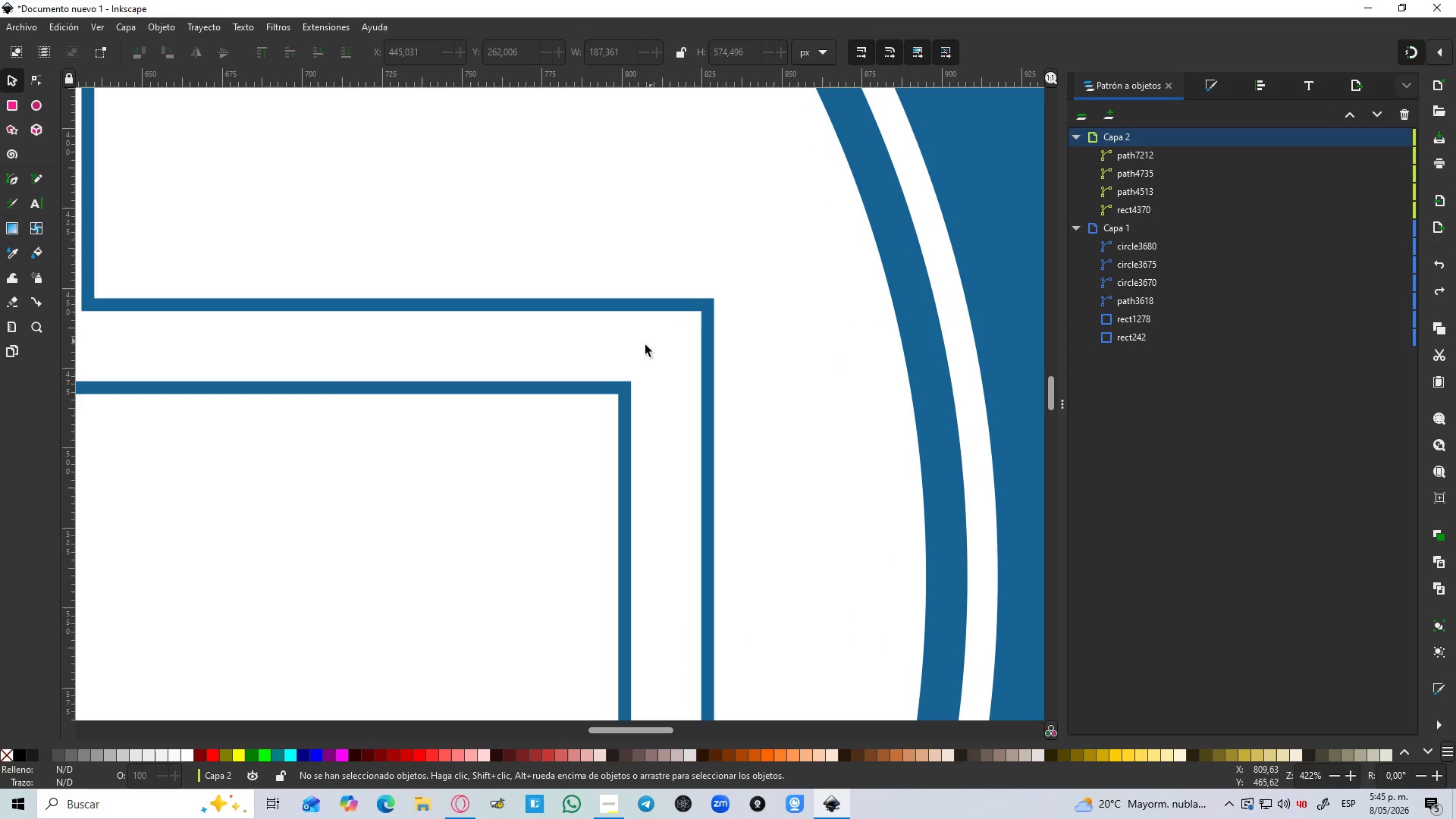 
key(B)
 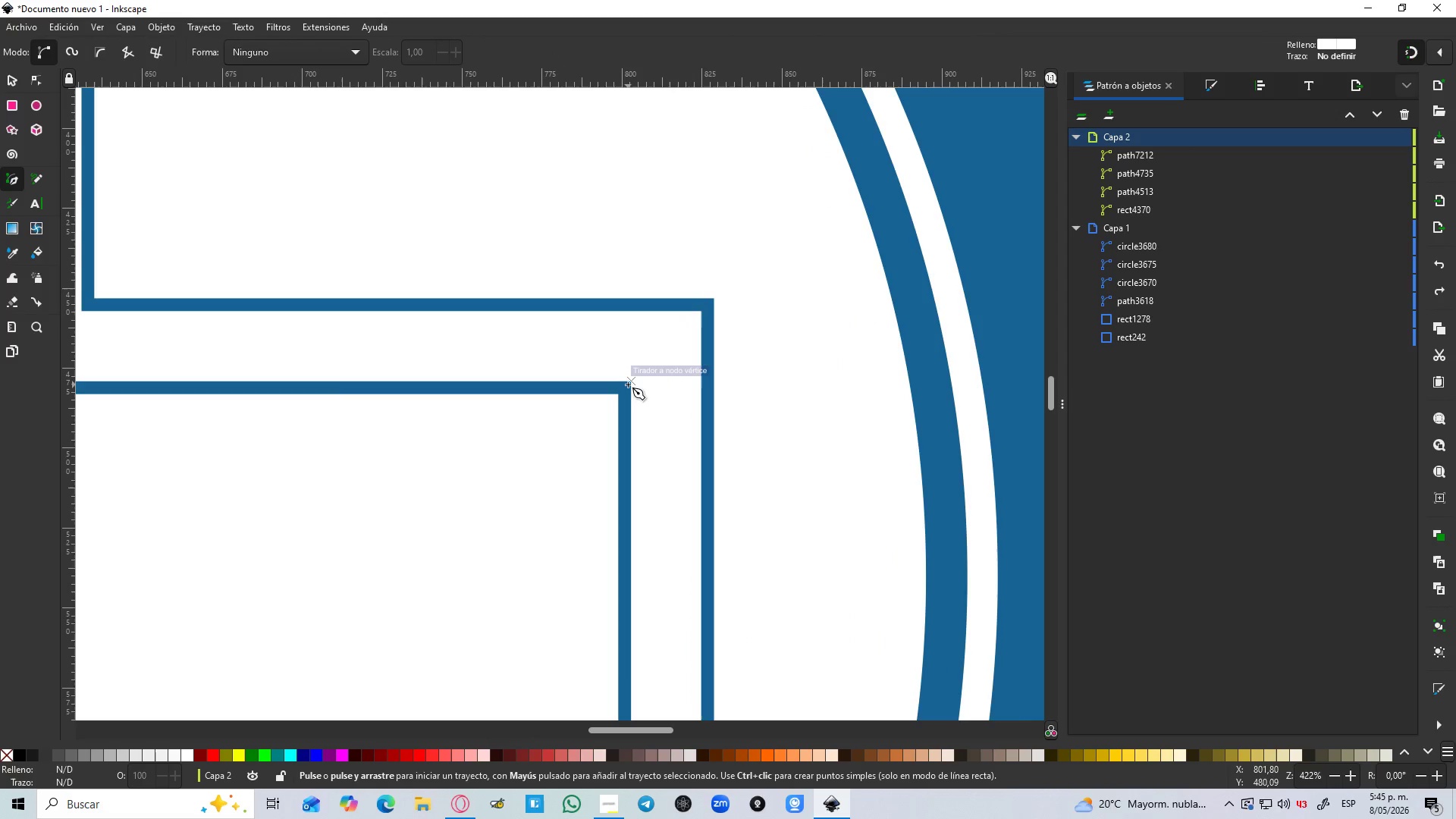 
hold_key(key=ControlLeft, duration=0.42)
scroll: coordinate [628, 387], scroll_direction: up, amount: 2.0
 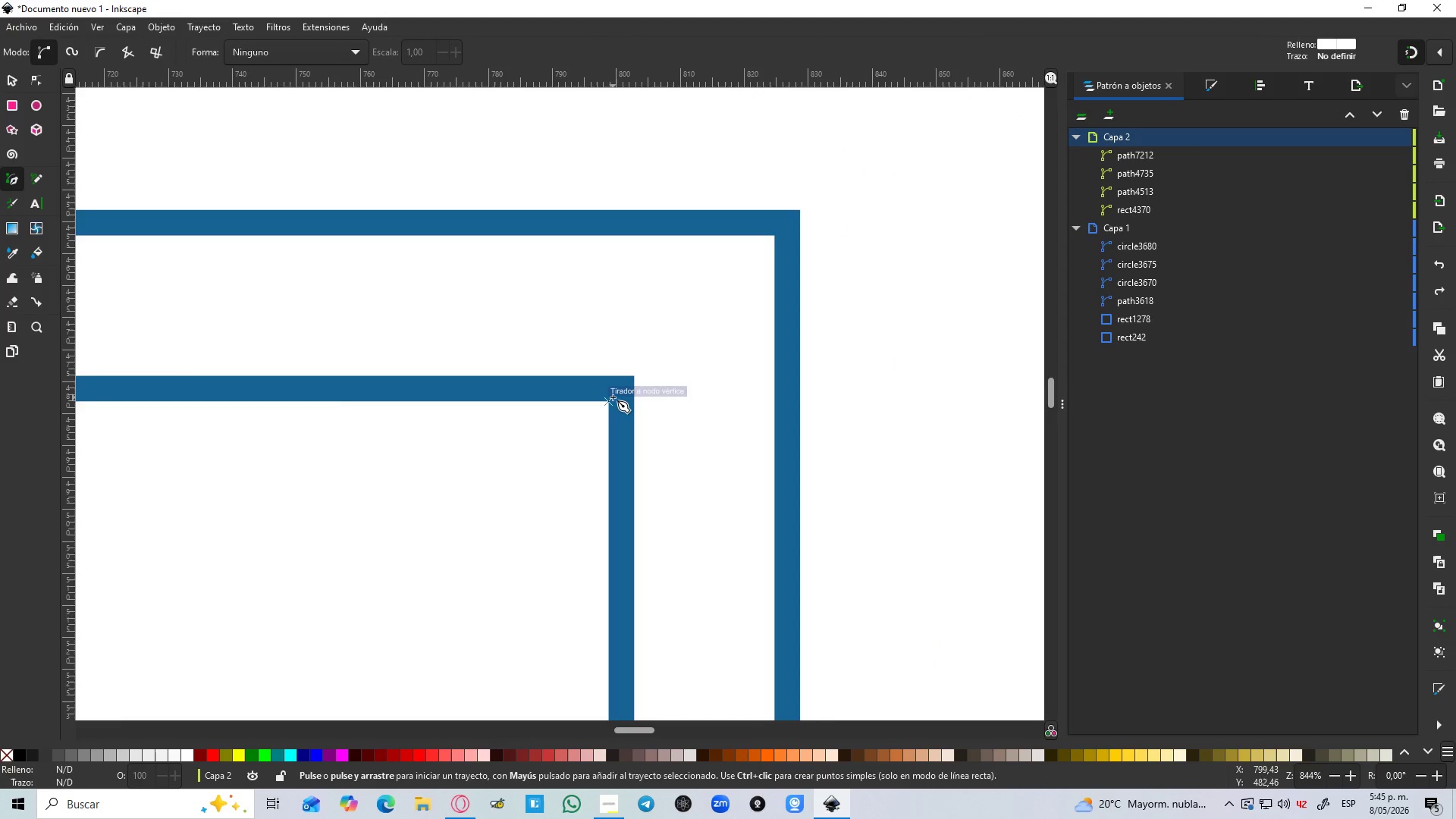 
left_click([613, 397])
 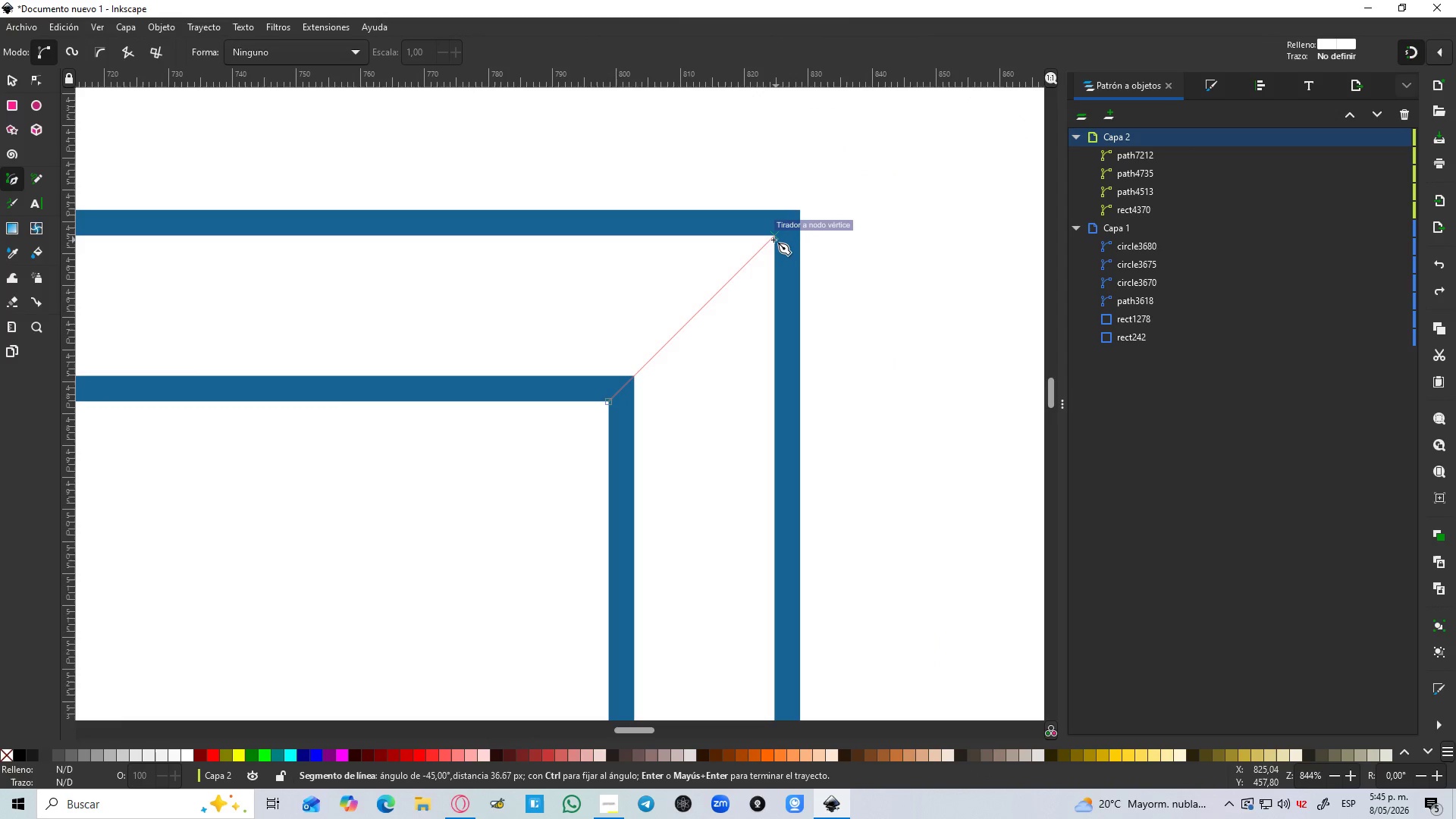 
left_click([774, 240])
 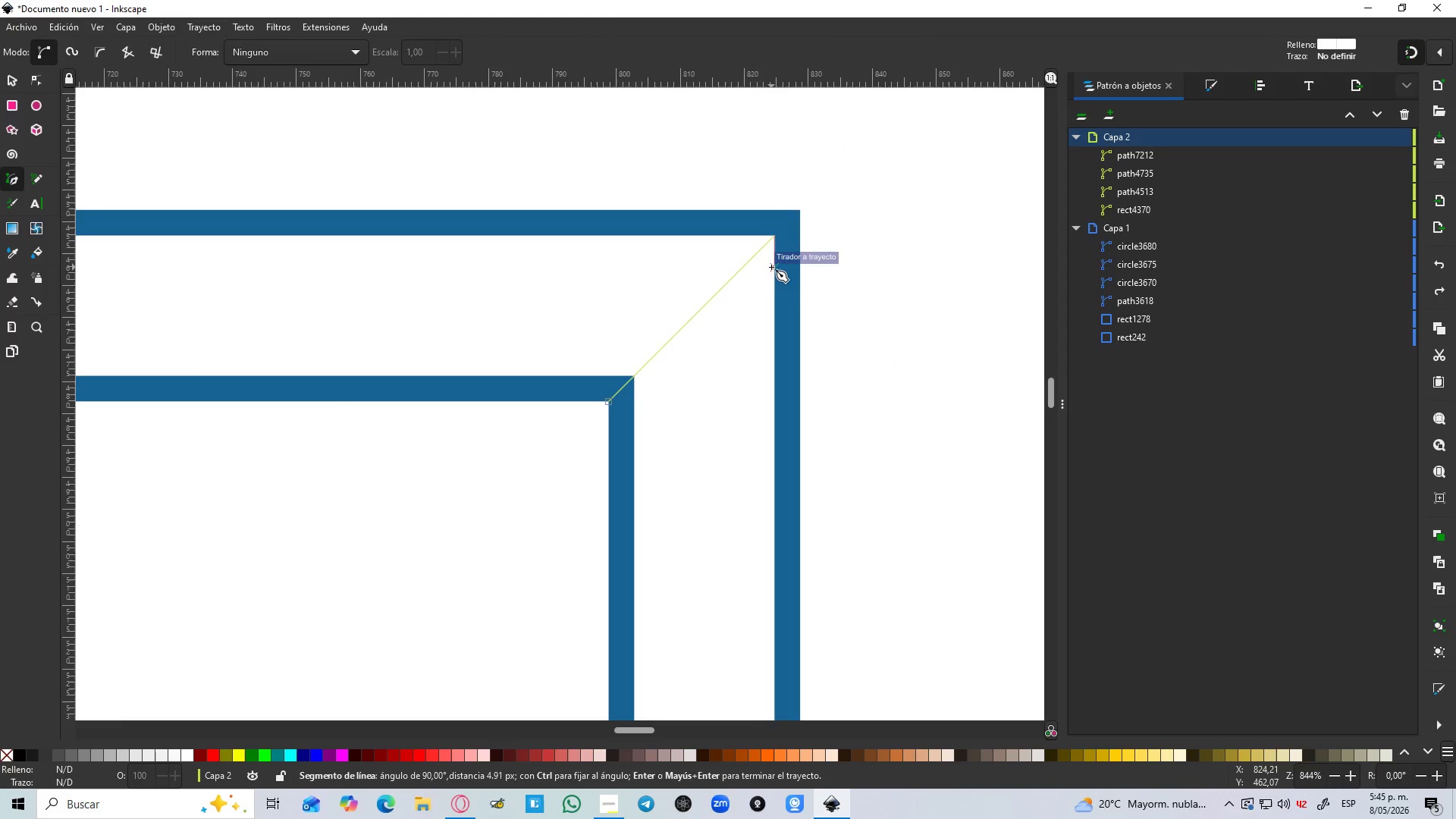 
key(Enter)
 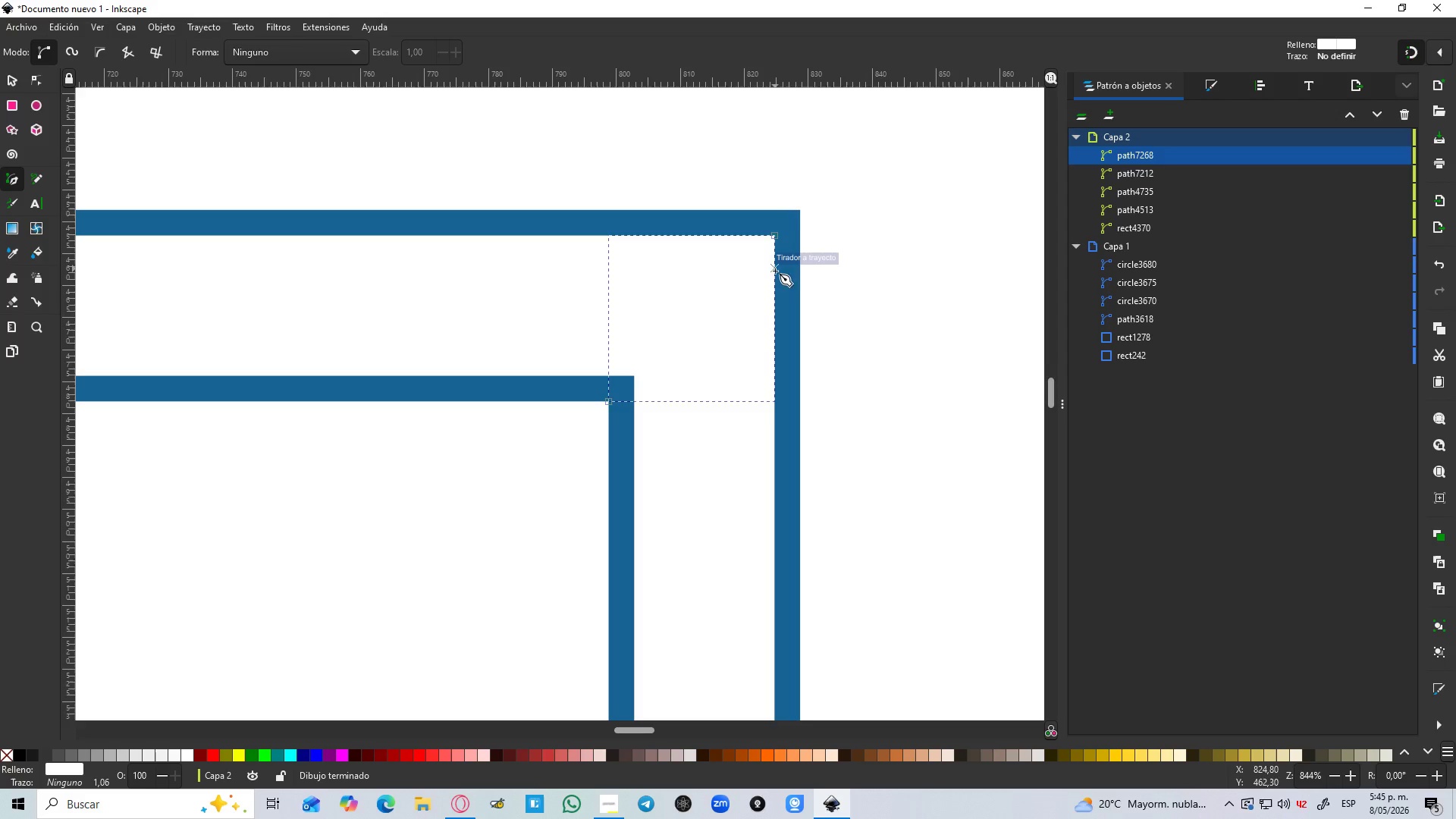 
scroll: coordinate [774, 281], scroll_direction: down, amount: 5.0
 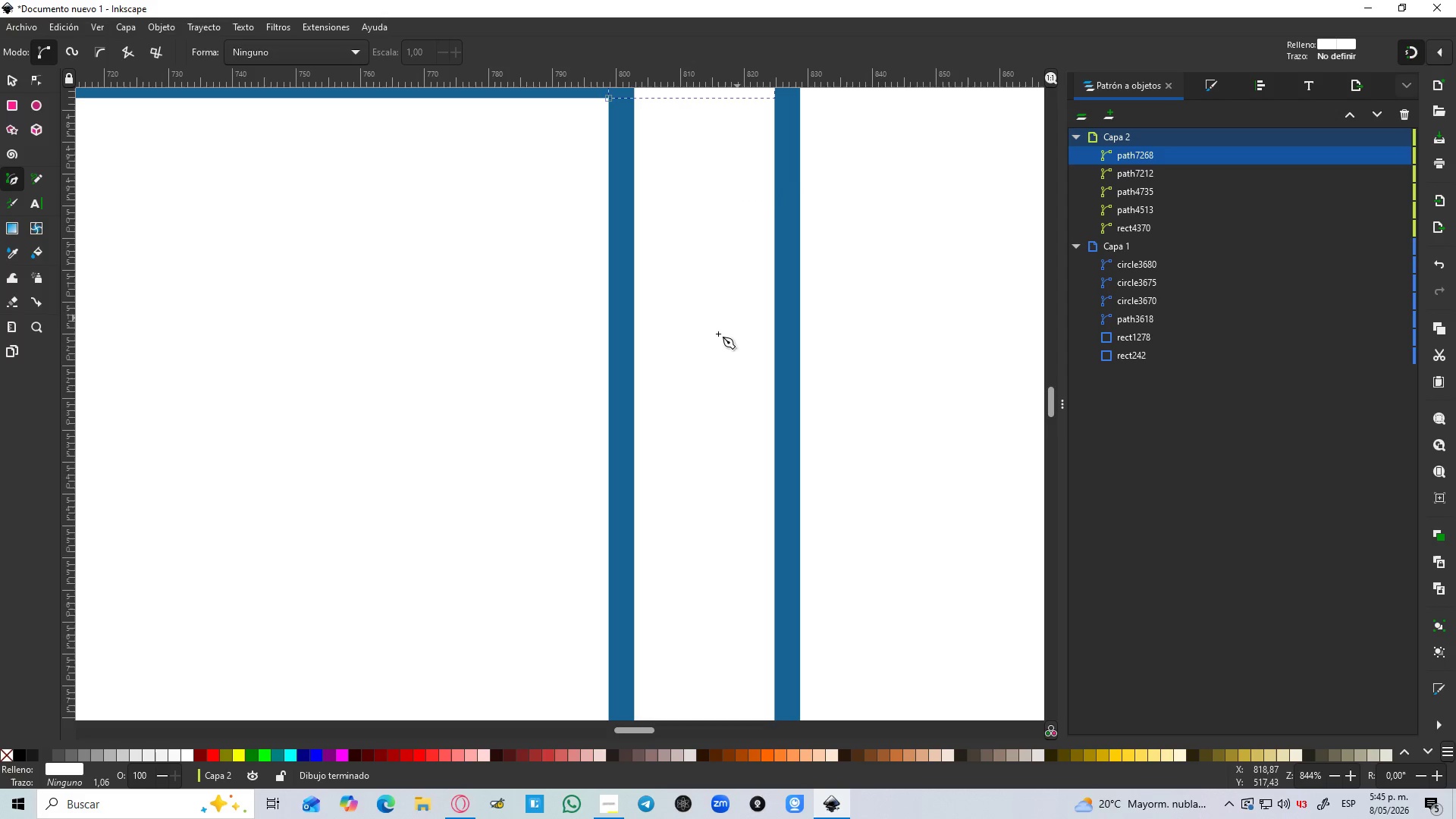 
key(D)
 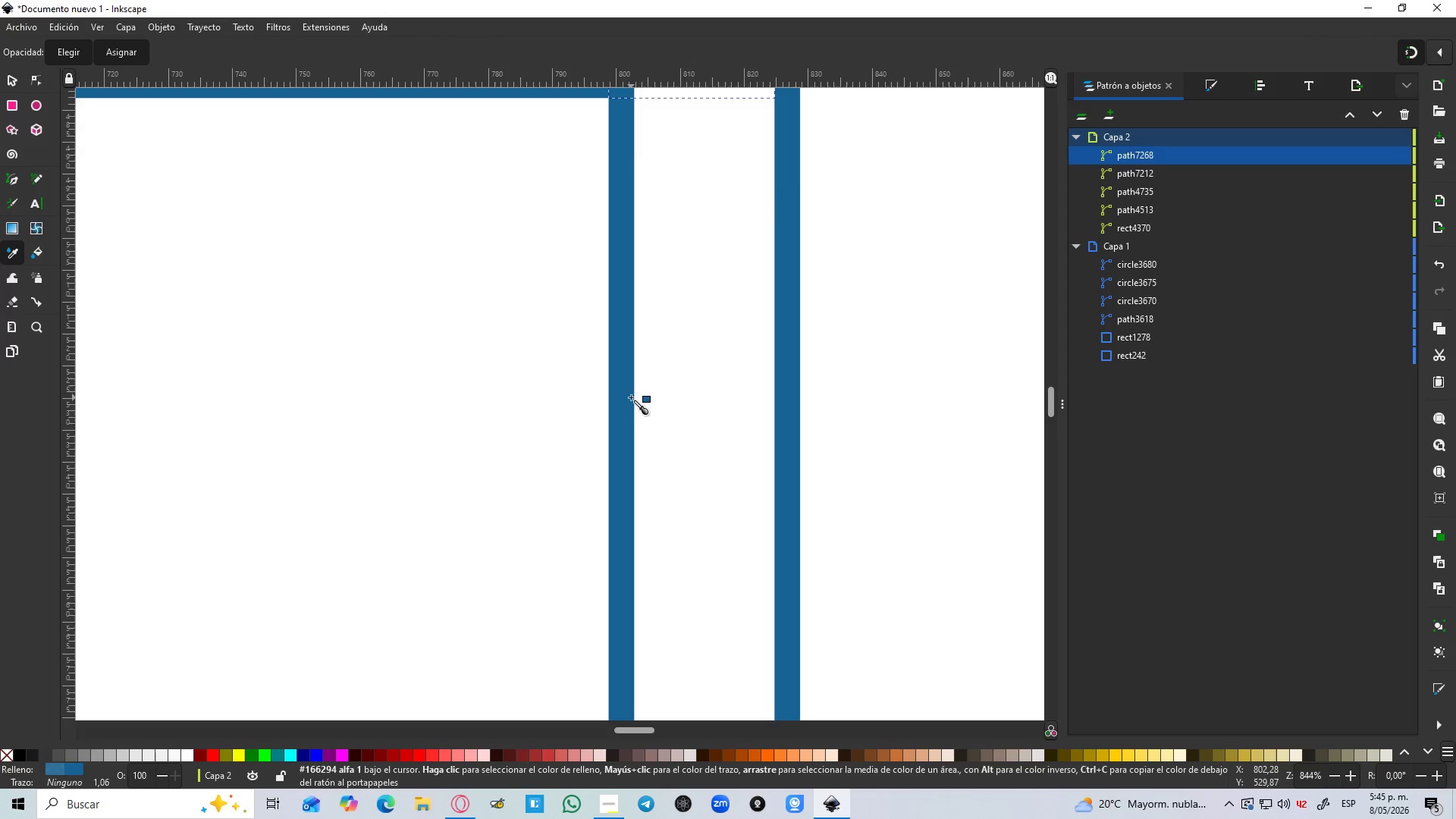 
hold_key(key=ControlLeft, duration=0.69)
scroll: coordinate [631, 397], scroll_direction: down, amount: 3.0
 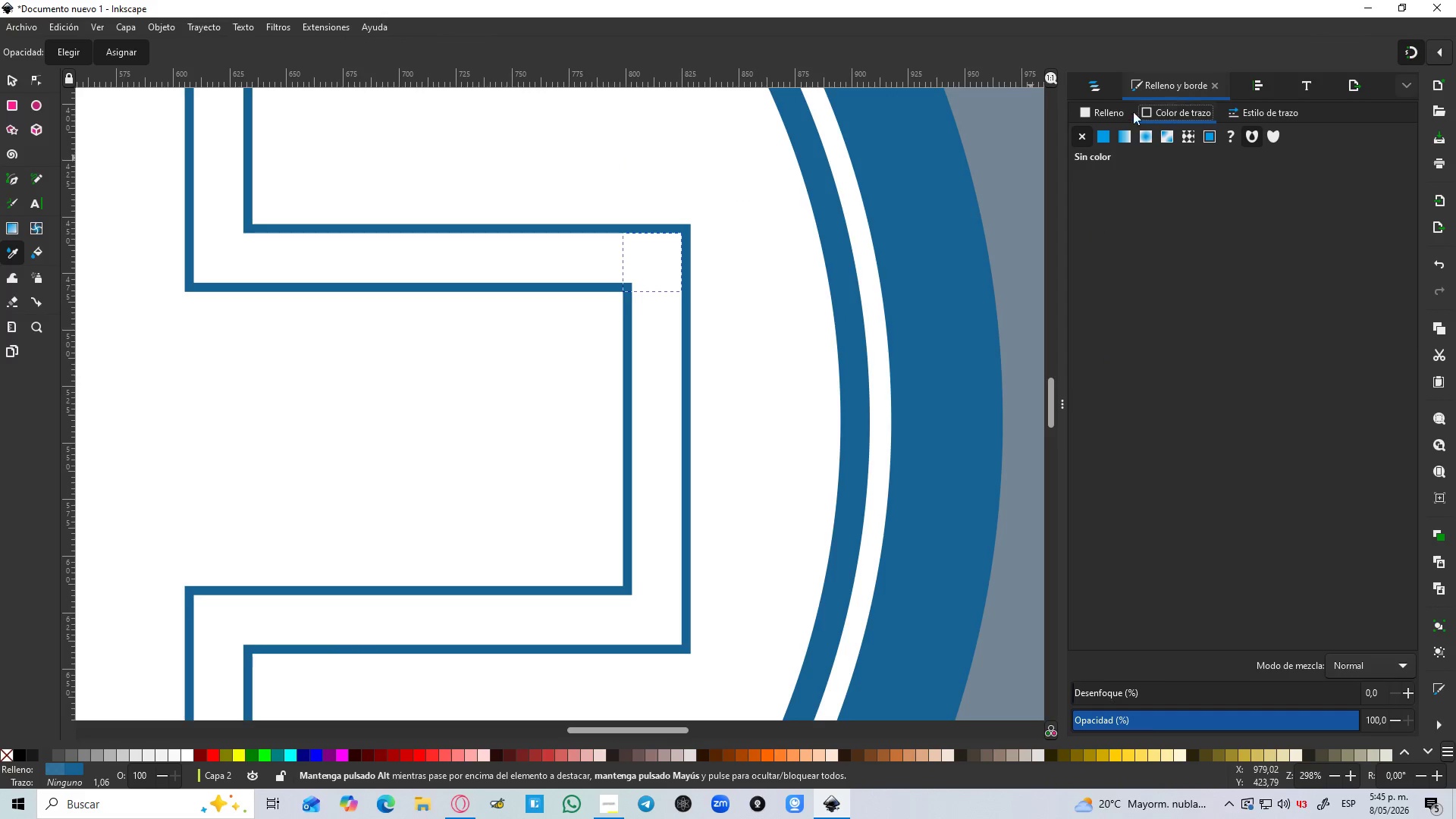 
left_click([1109, 118])
 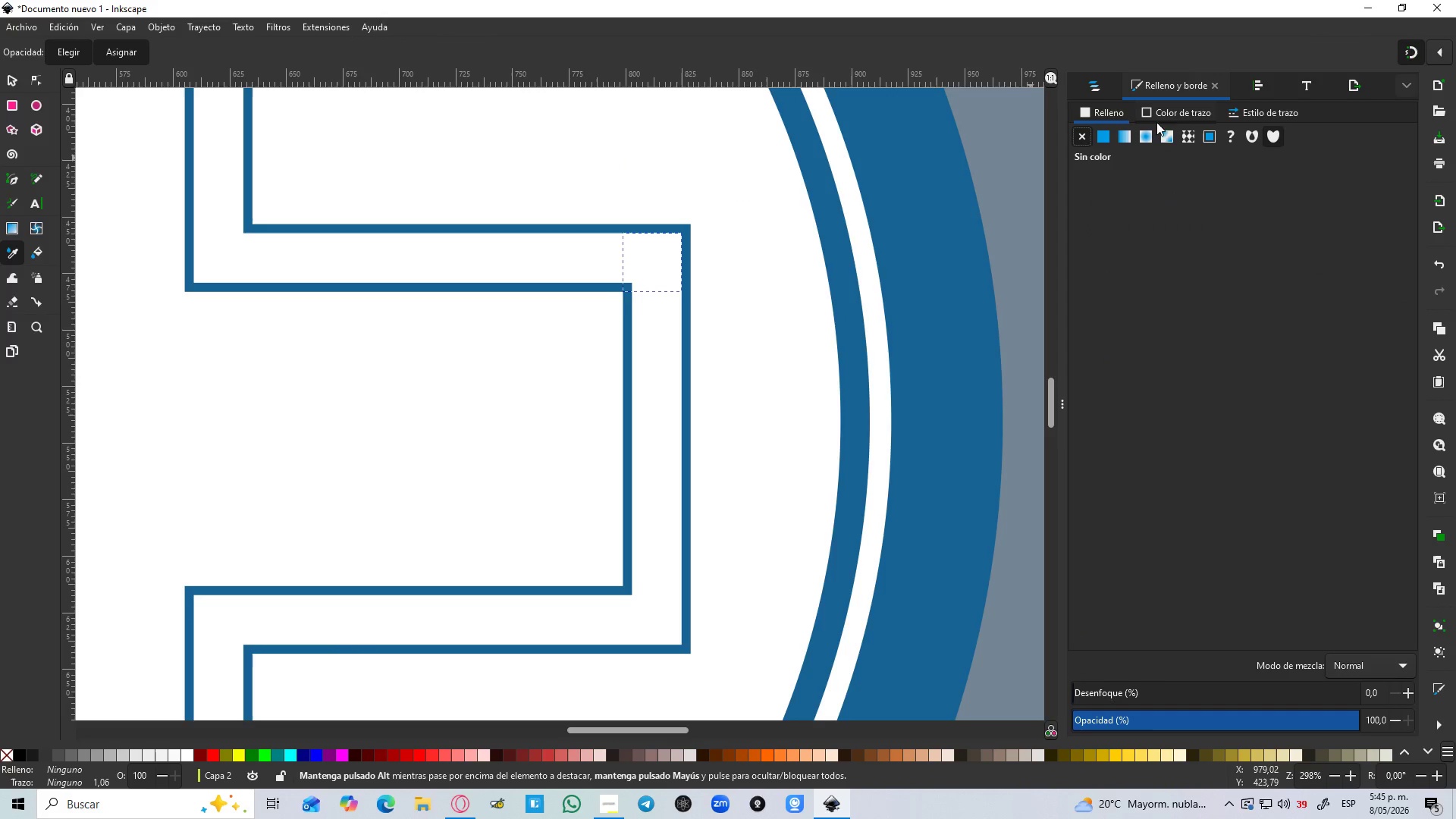 
double_click([1174, 118])
 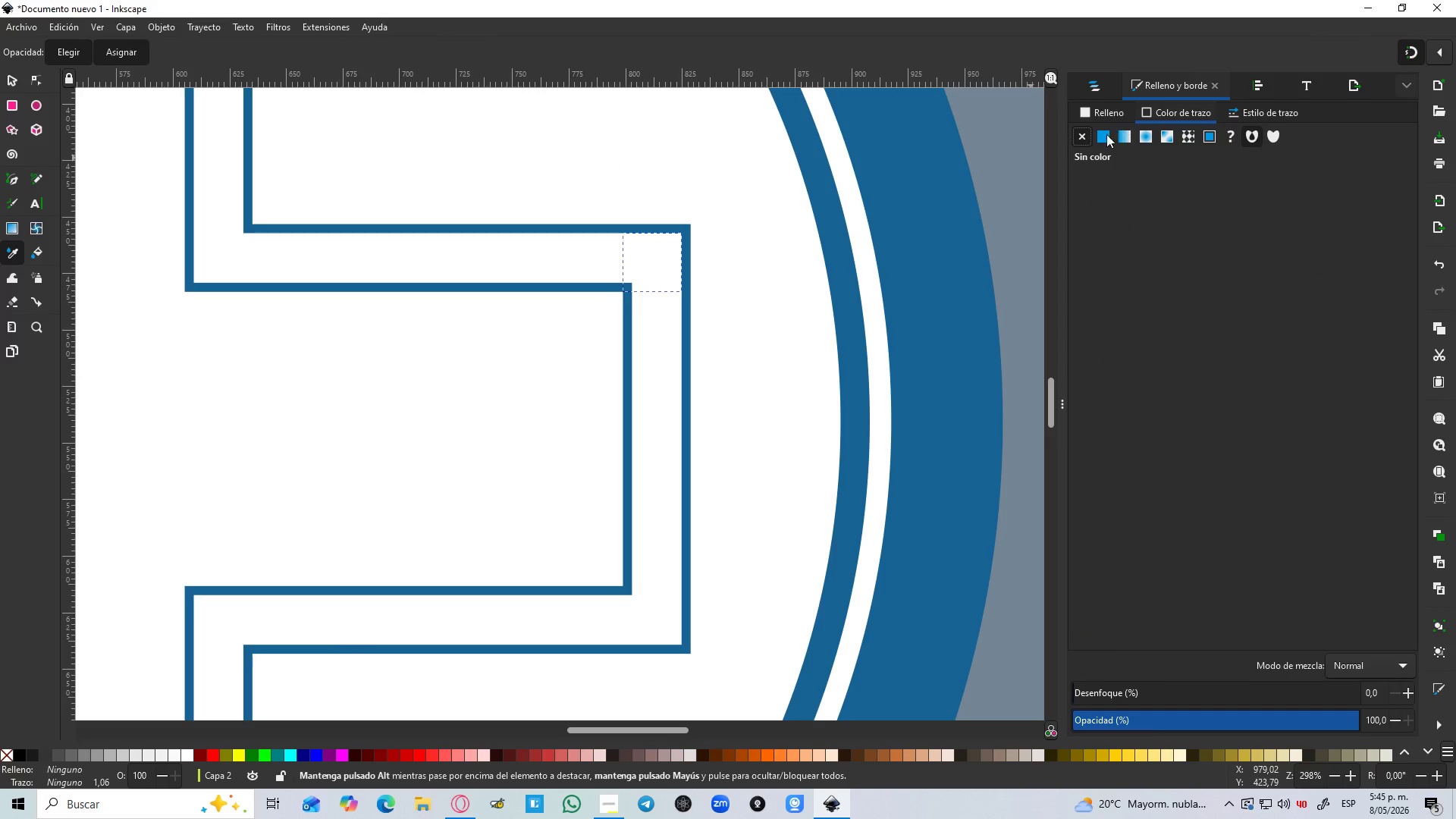 
left_click([1101, 136])
 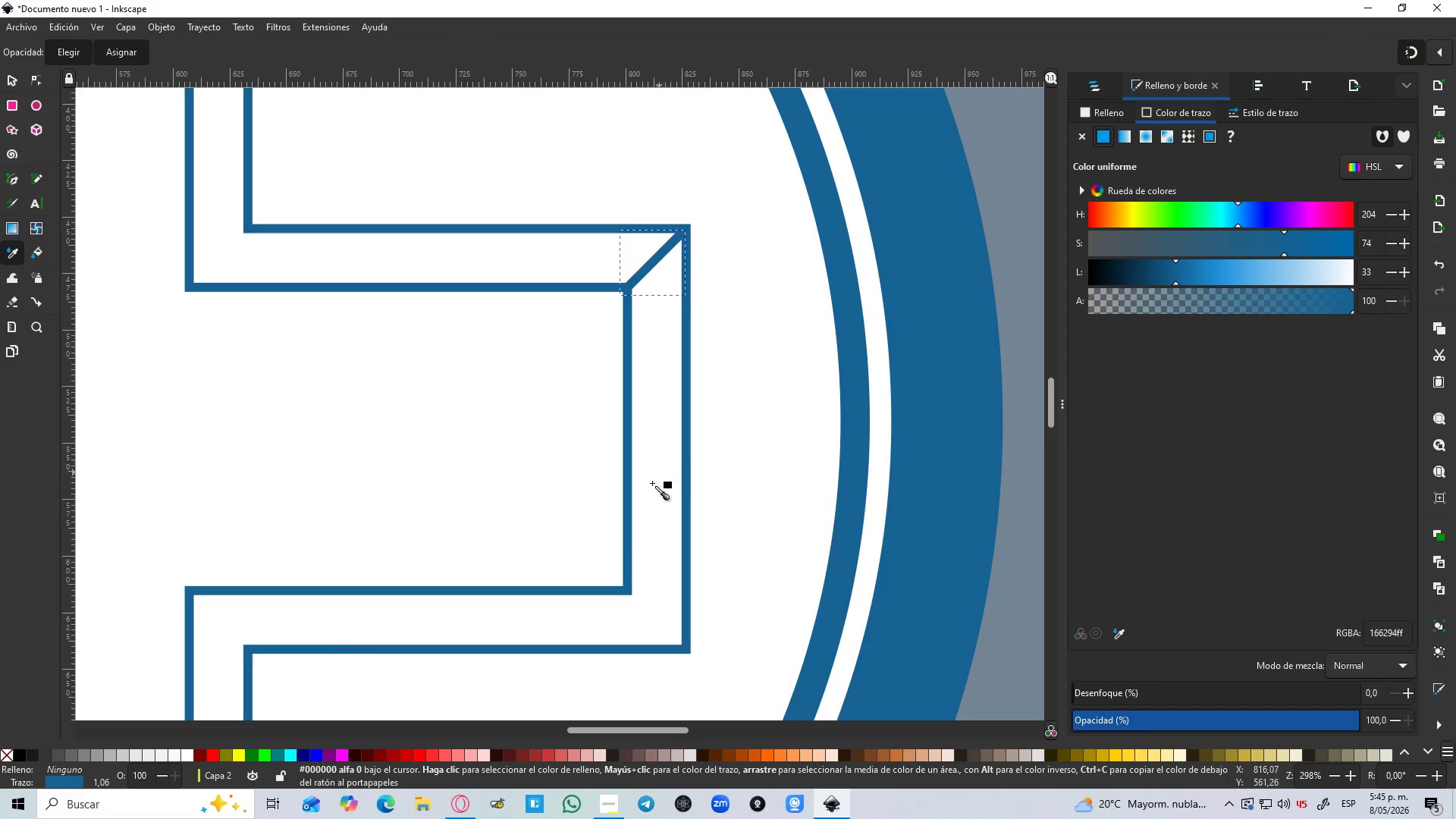 
hold_key(key=ControlLeft, duration=0.42)
scroll: coordinate [634, 501], scroll_direction: up, amount: 1.0
 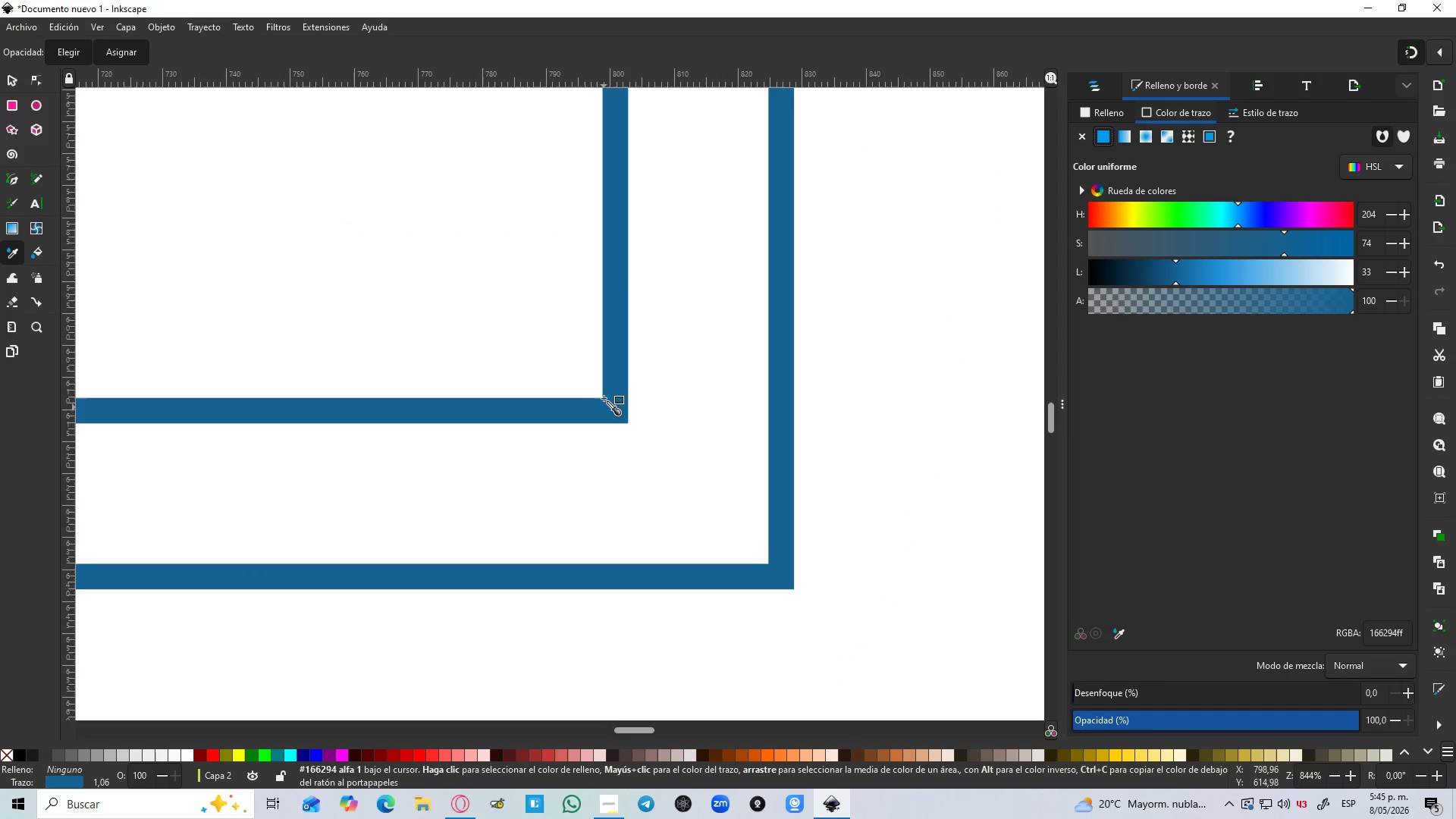 
key(B)
 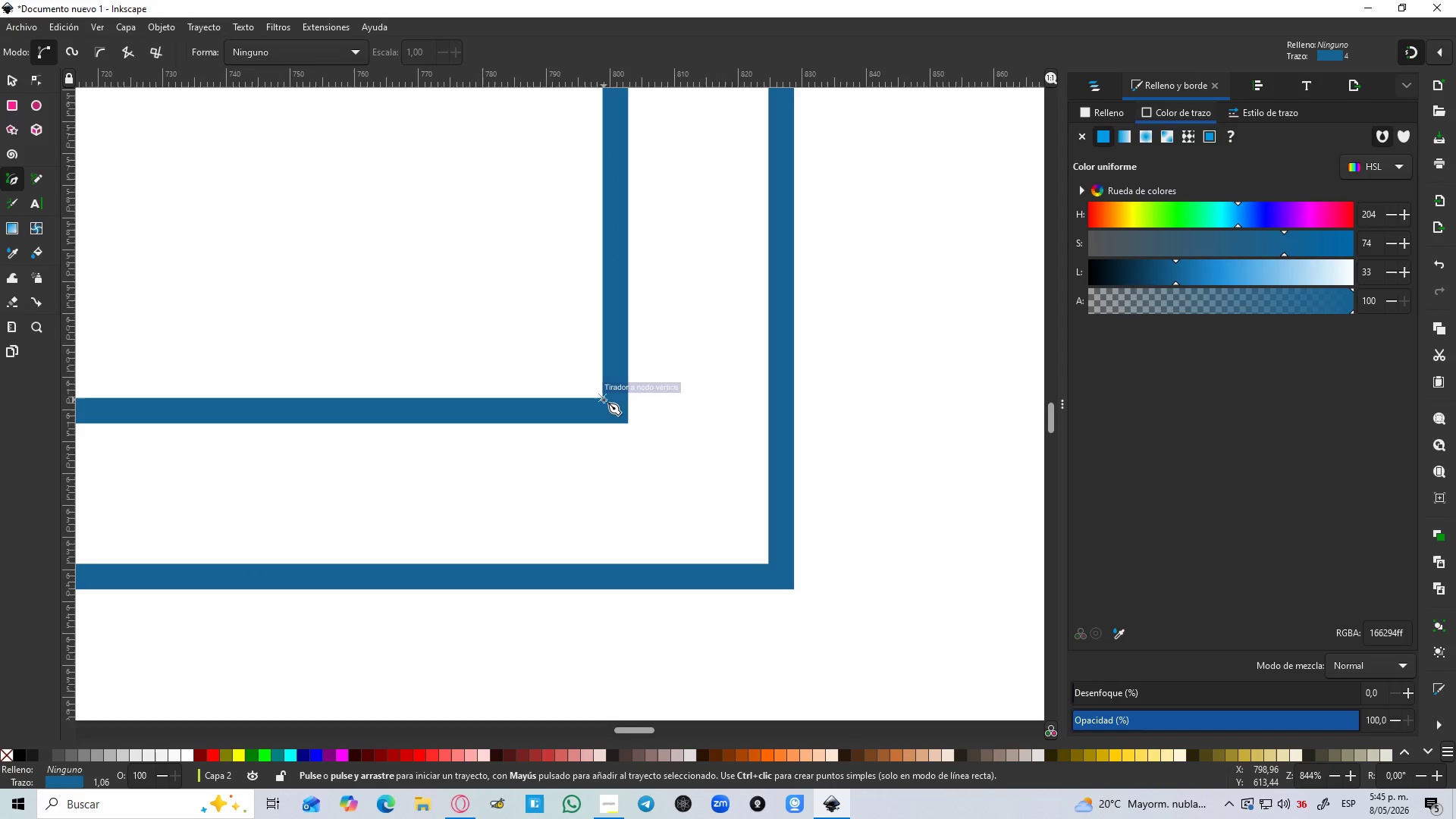 
left_click([604, 400])
 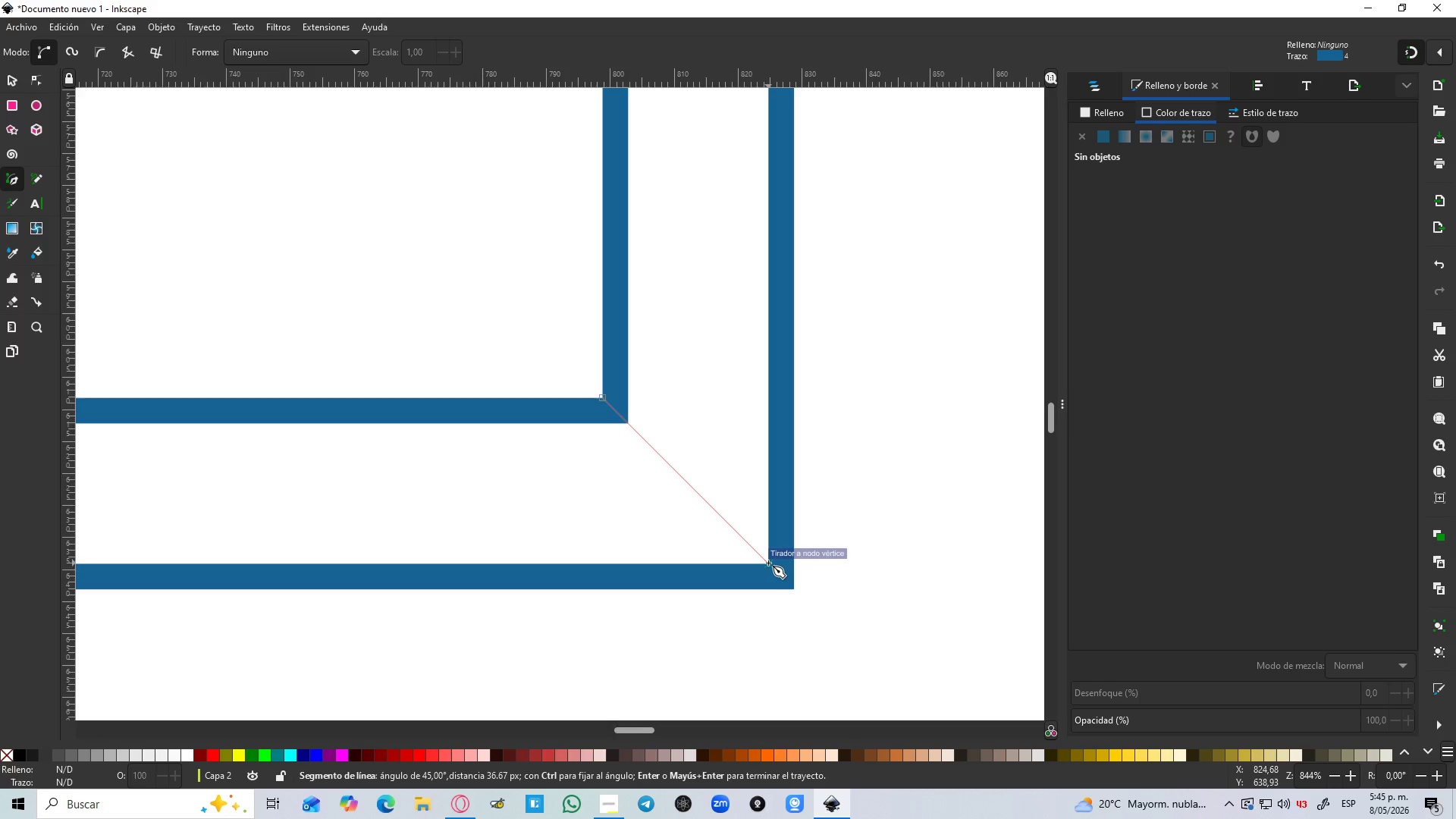 
left_click([768, 563])
 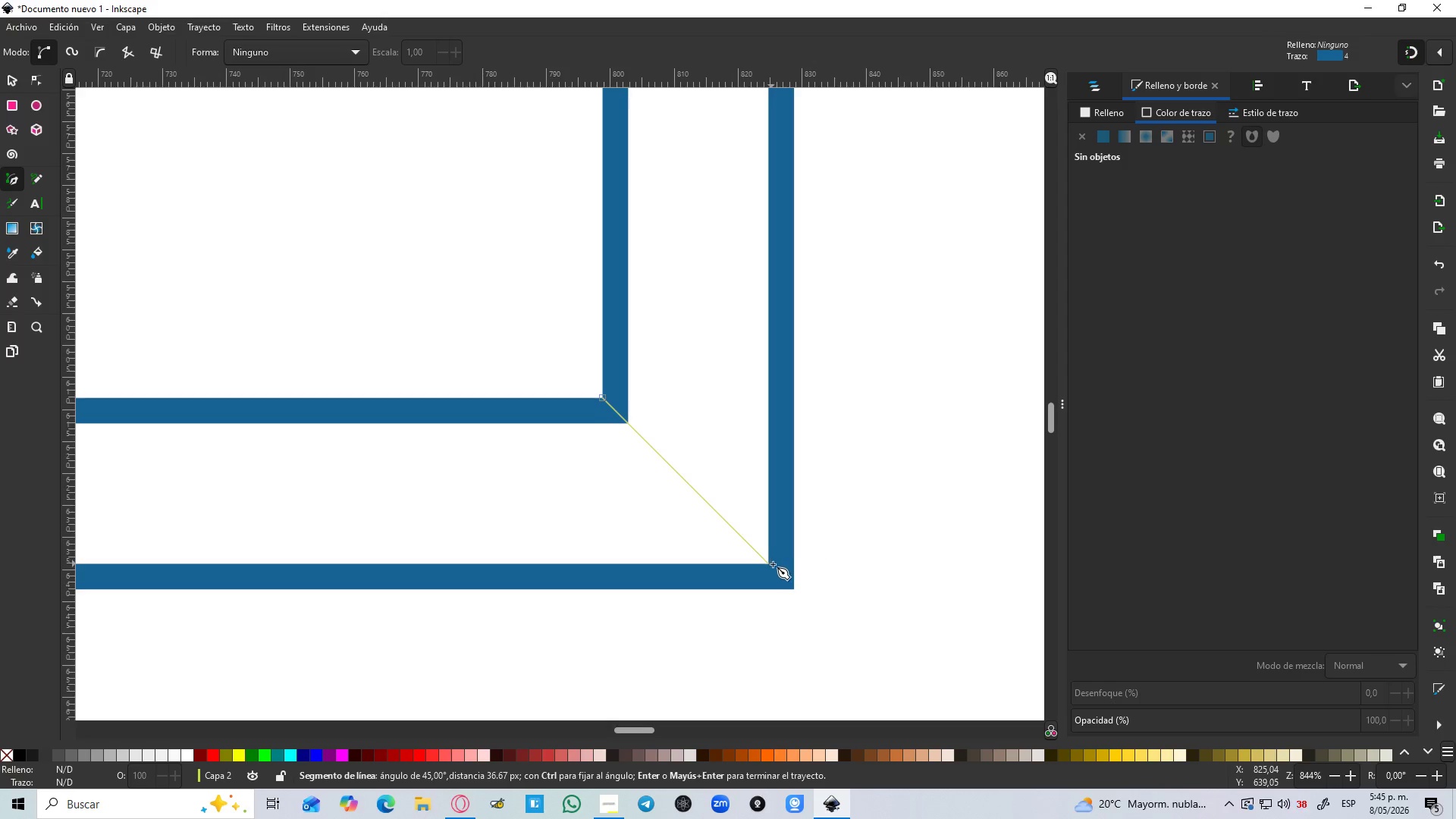 
key(Enter)
 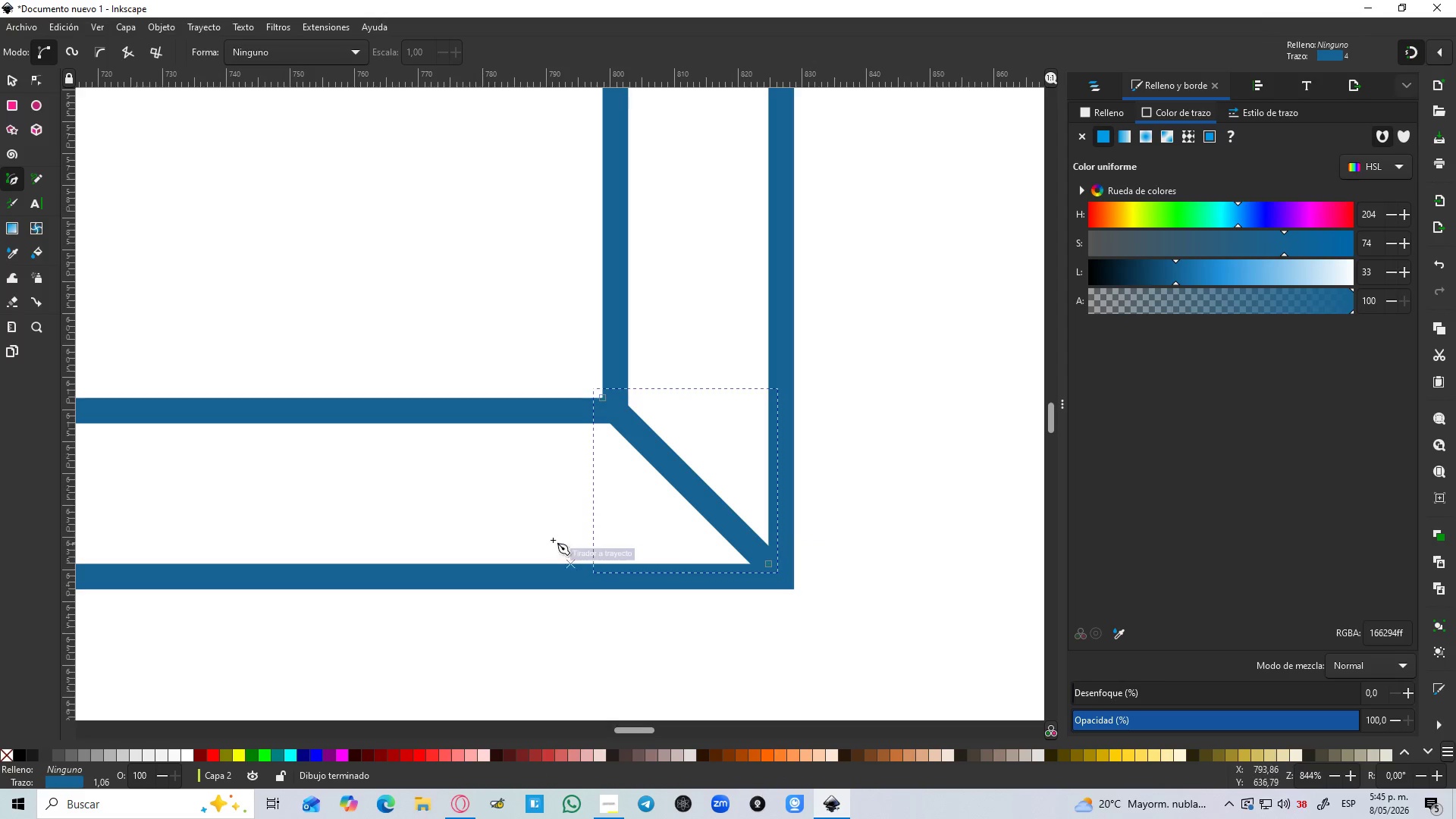 
hold_key(key=ControlLeft, duration=0.38)
 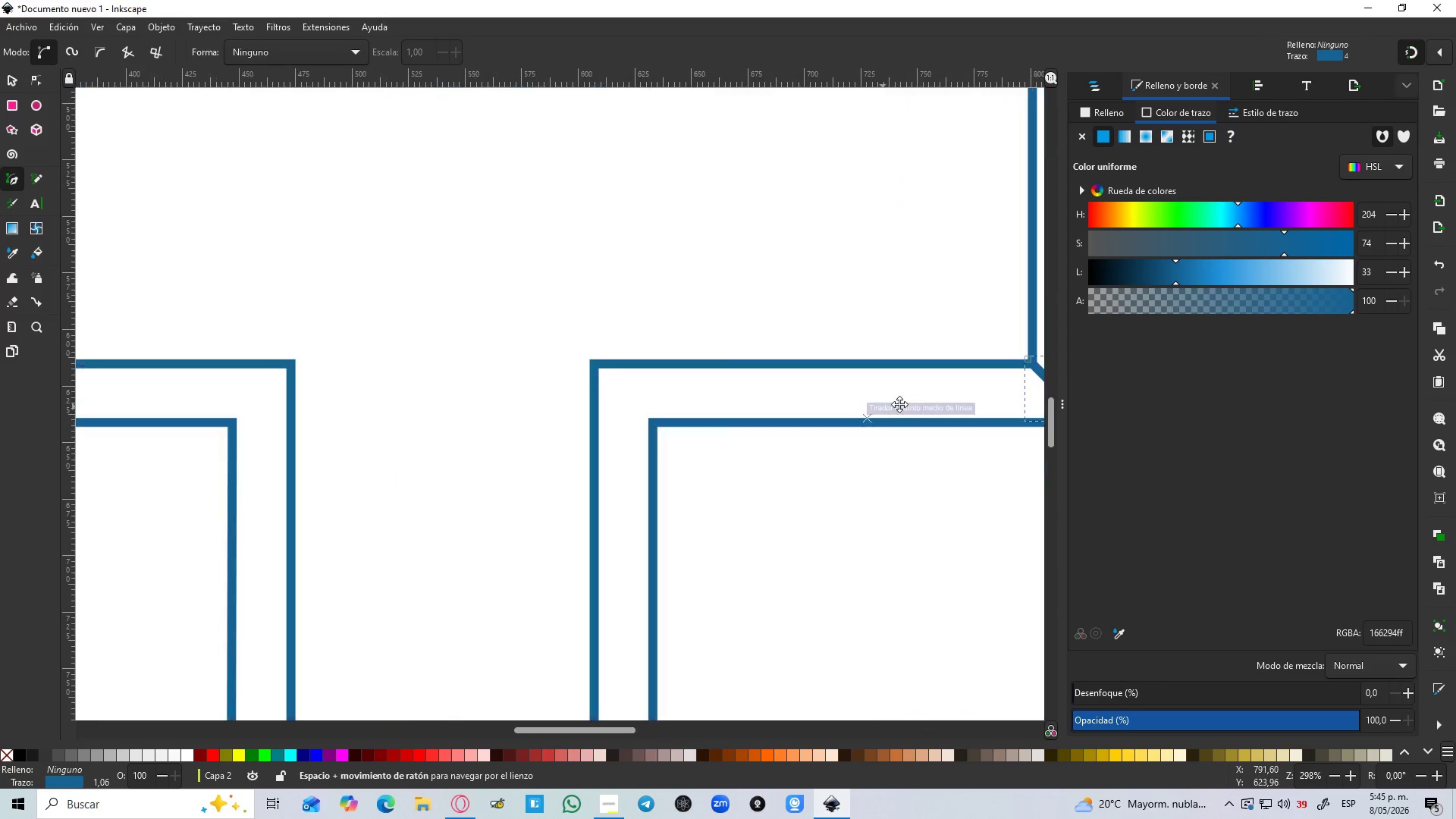 
hold_key(key=Space, duration=0.56)
 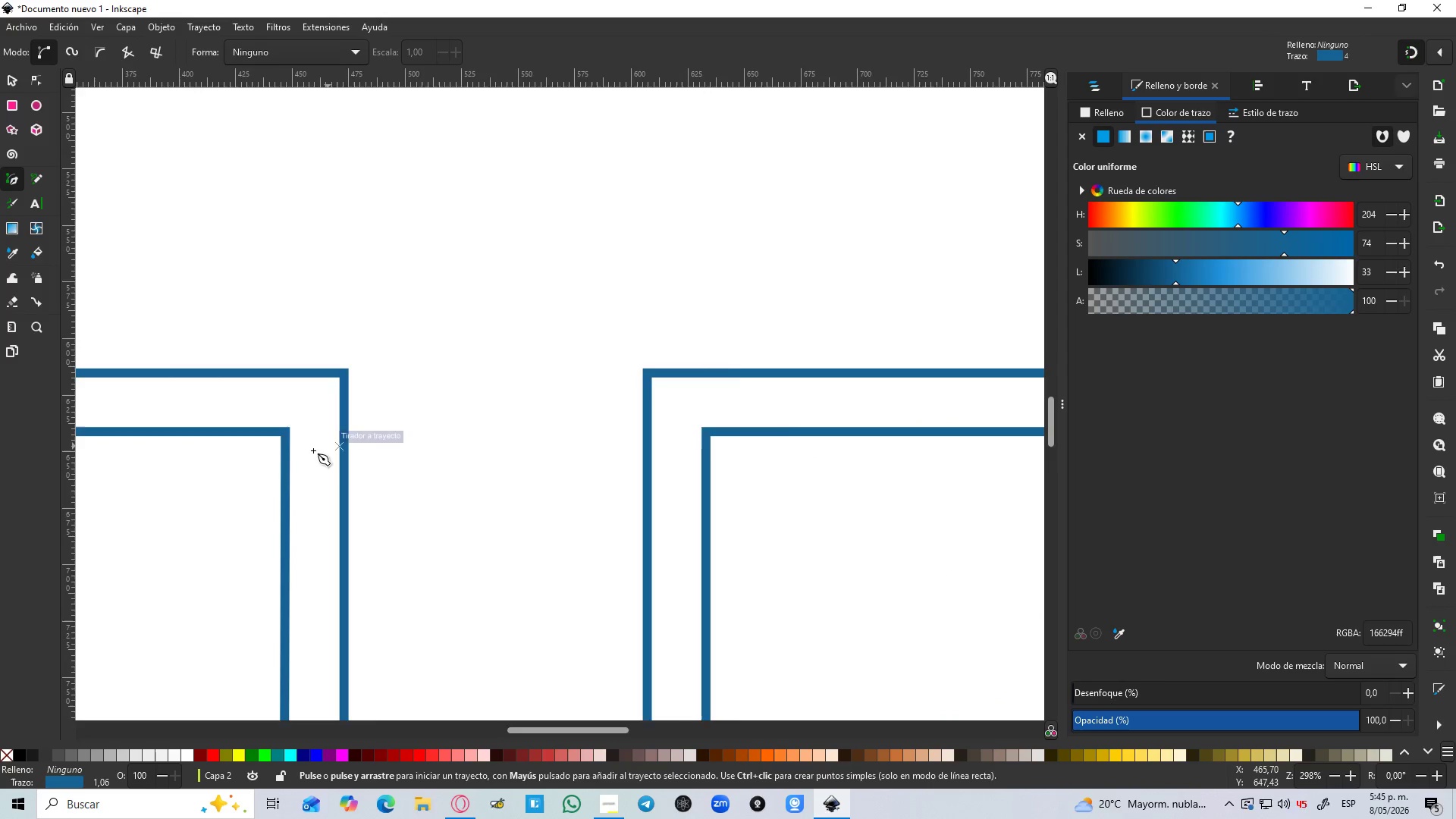 
scroll: coordinate [450, 497], scroll_direction: down, amount: 4.0
 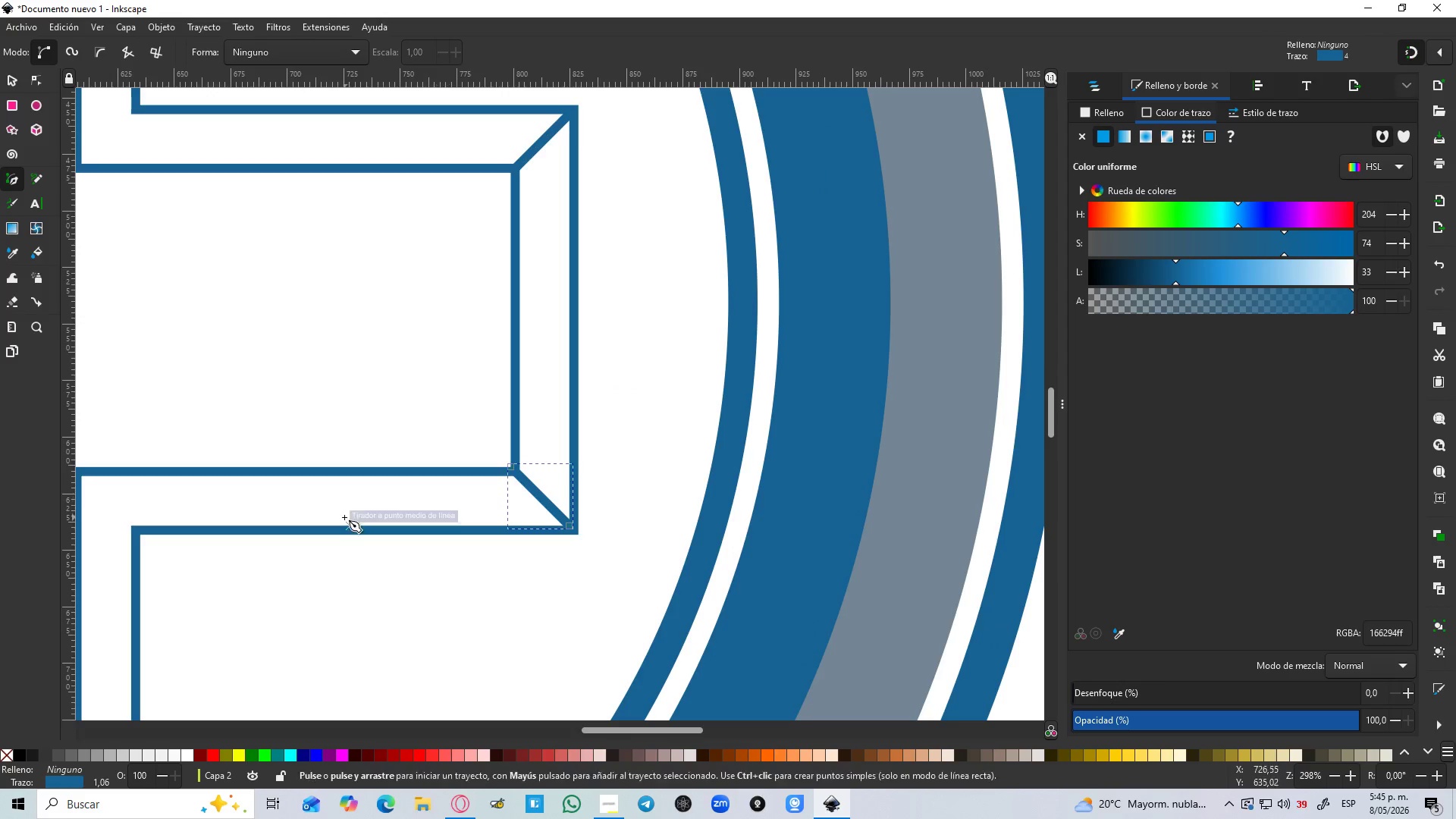 
hold_key(key=Space, duration=0.5)
 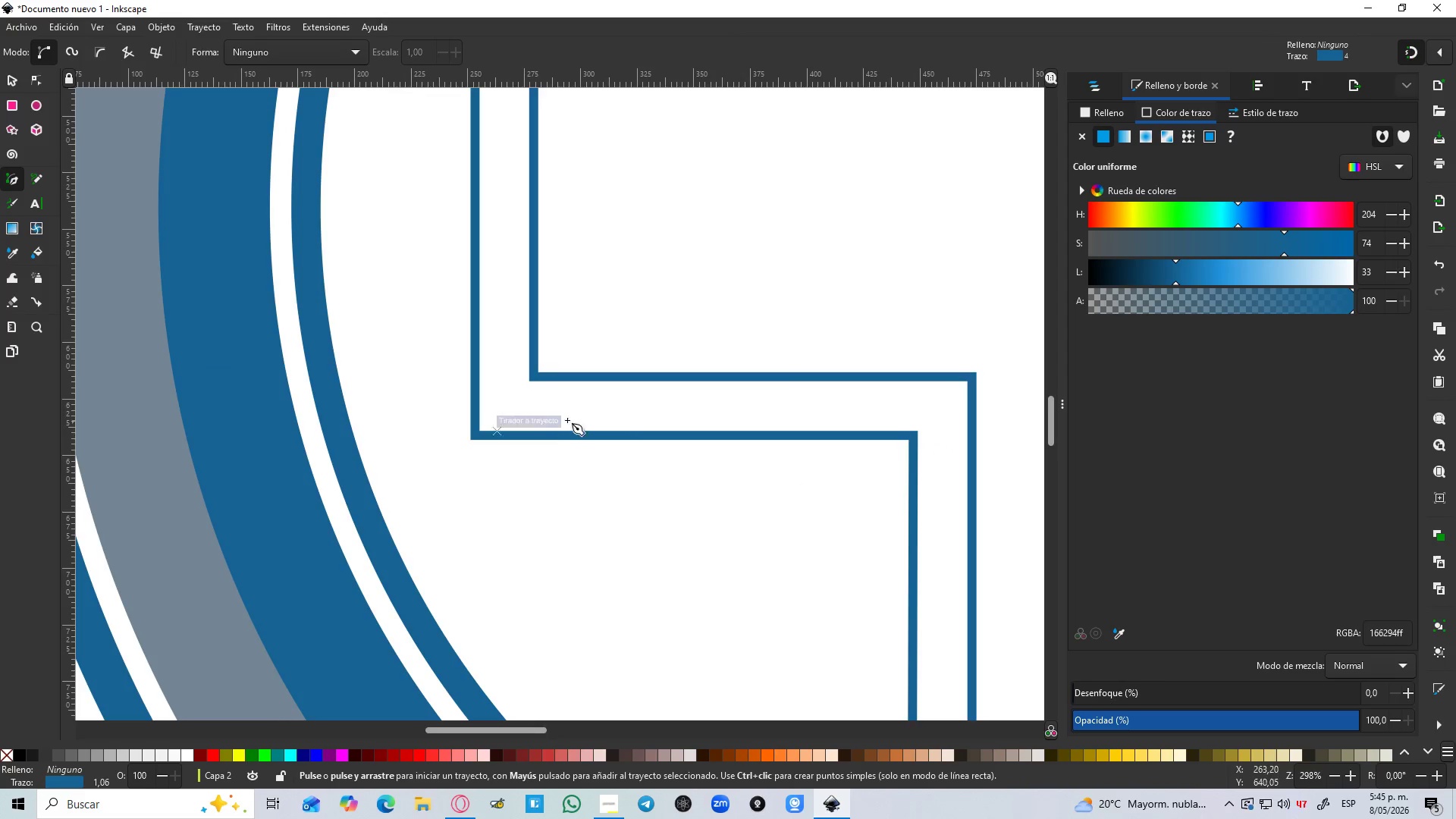 
hold_key(key=Space, duration=1.28)
 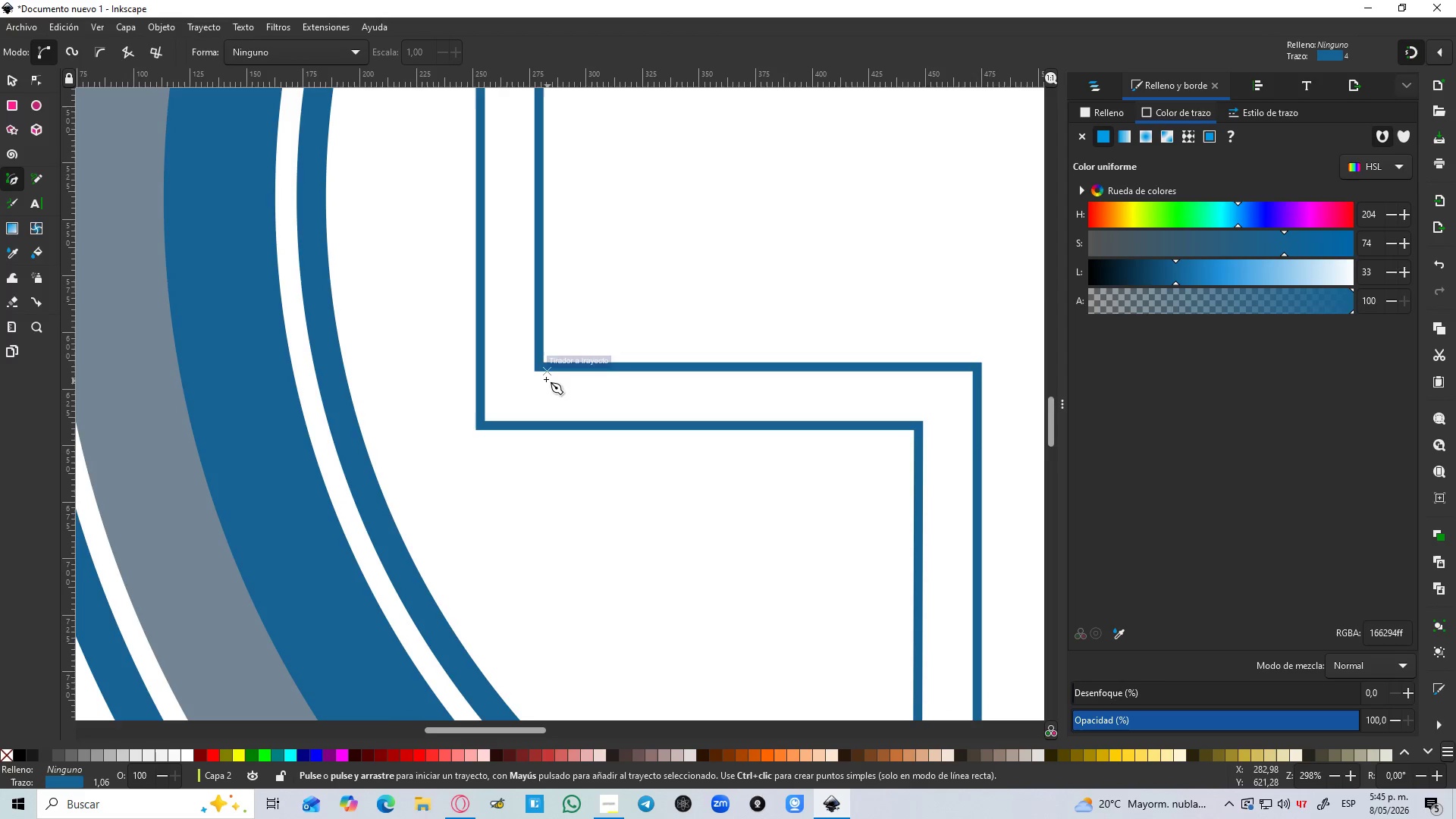 
hold_key(key=ControlLeft, duration=0.45)
scroll: coordinate [541, 375], scroll_direction: up, amount: 2.0
 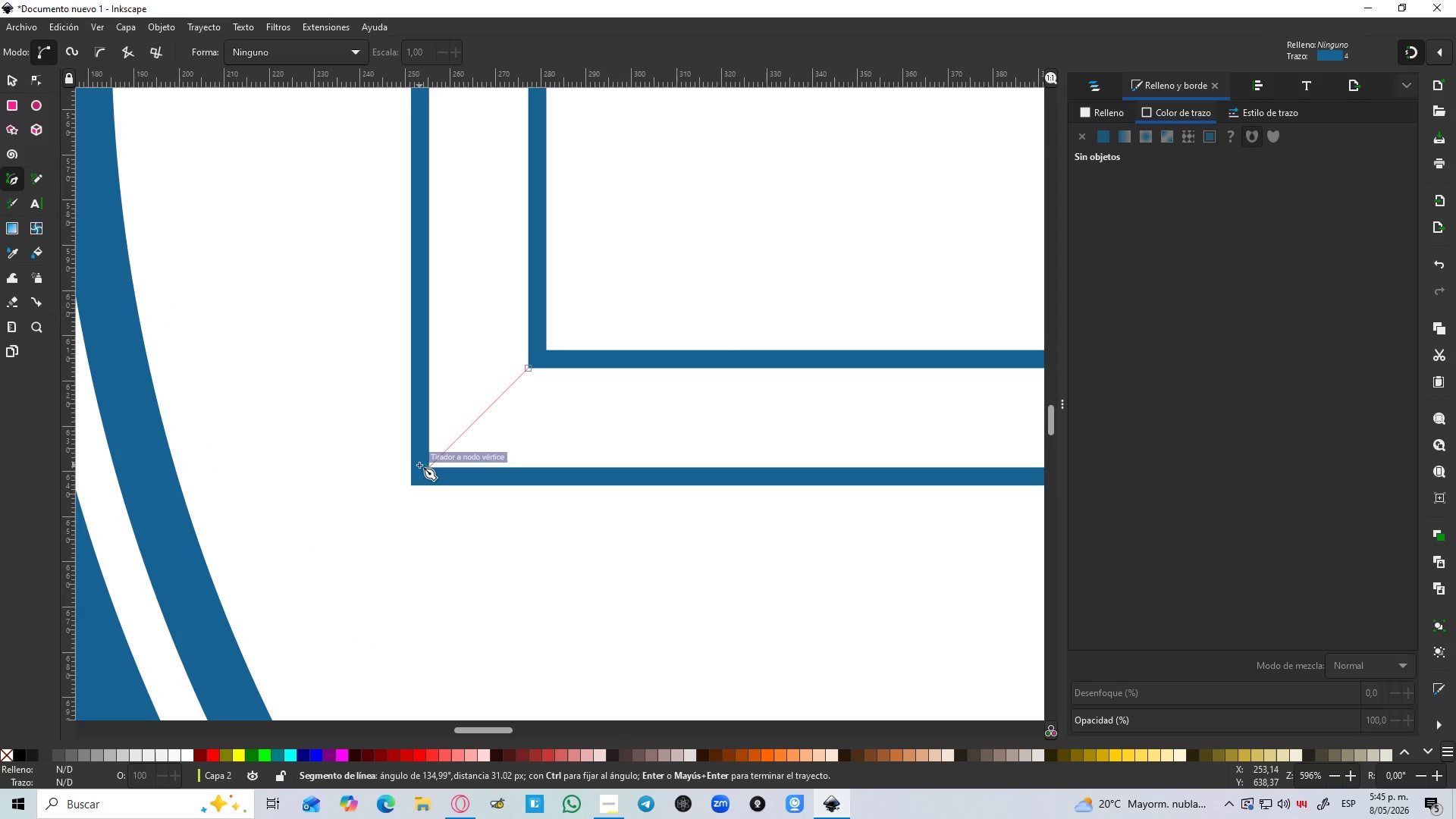 
left_click([420, 465])
 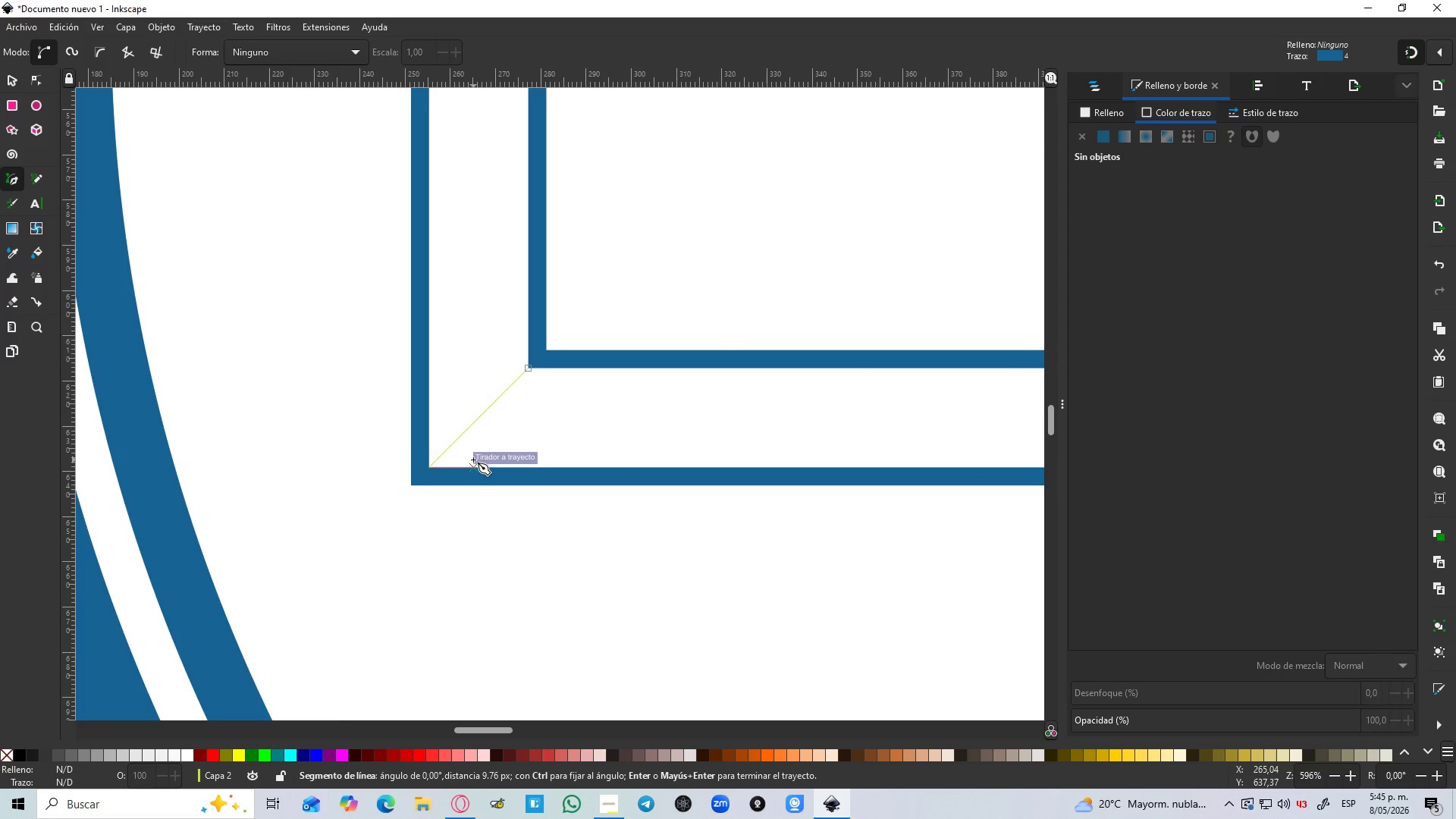 
key(Enter)
 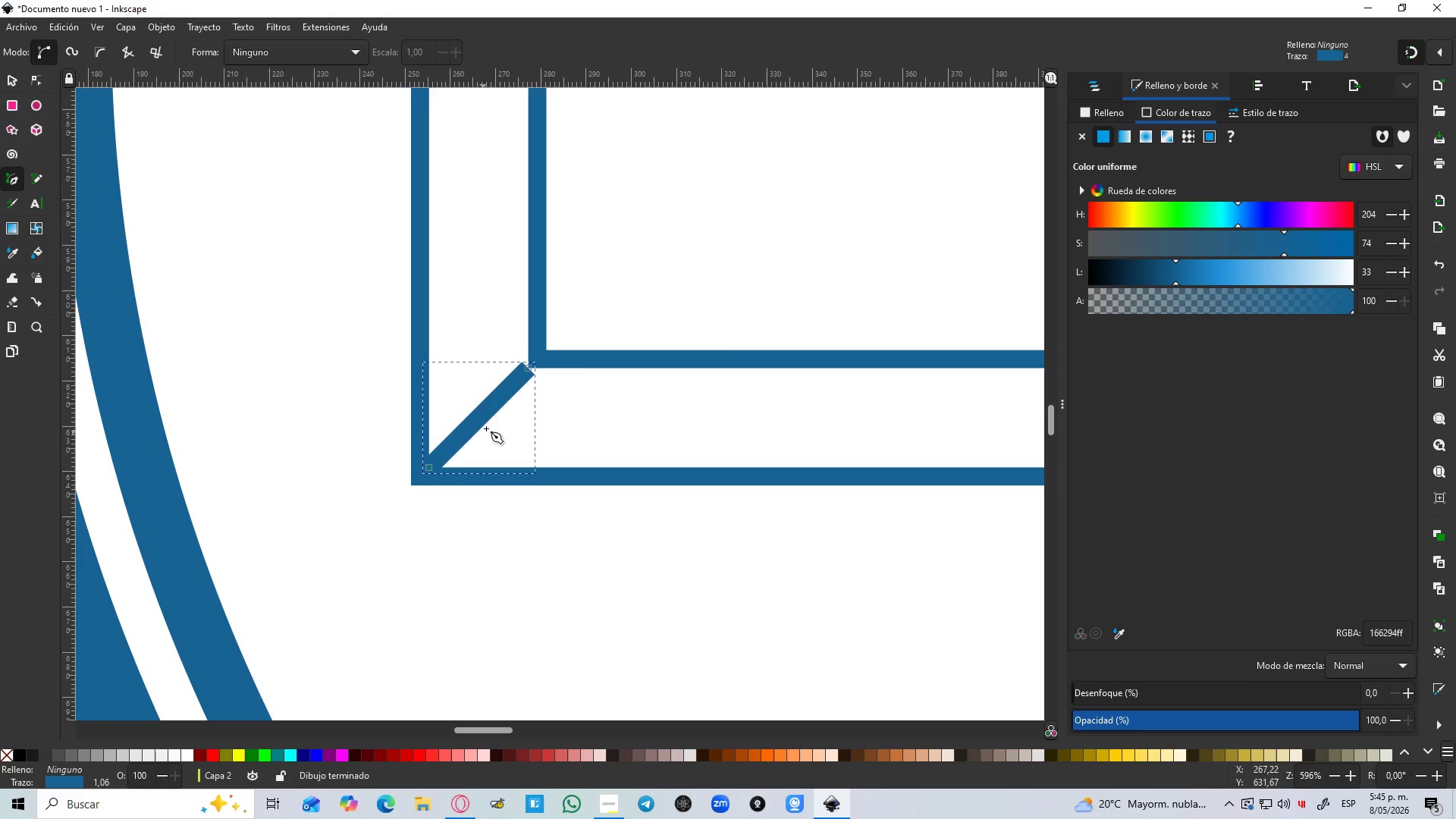 
key(Control+Z)
 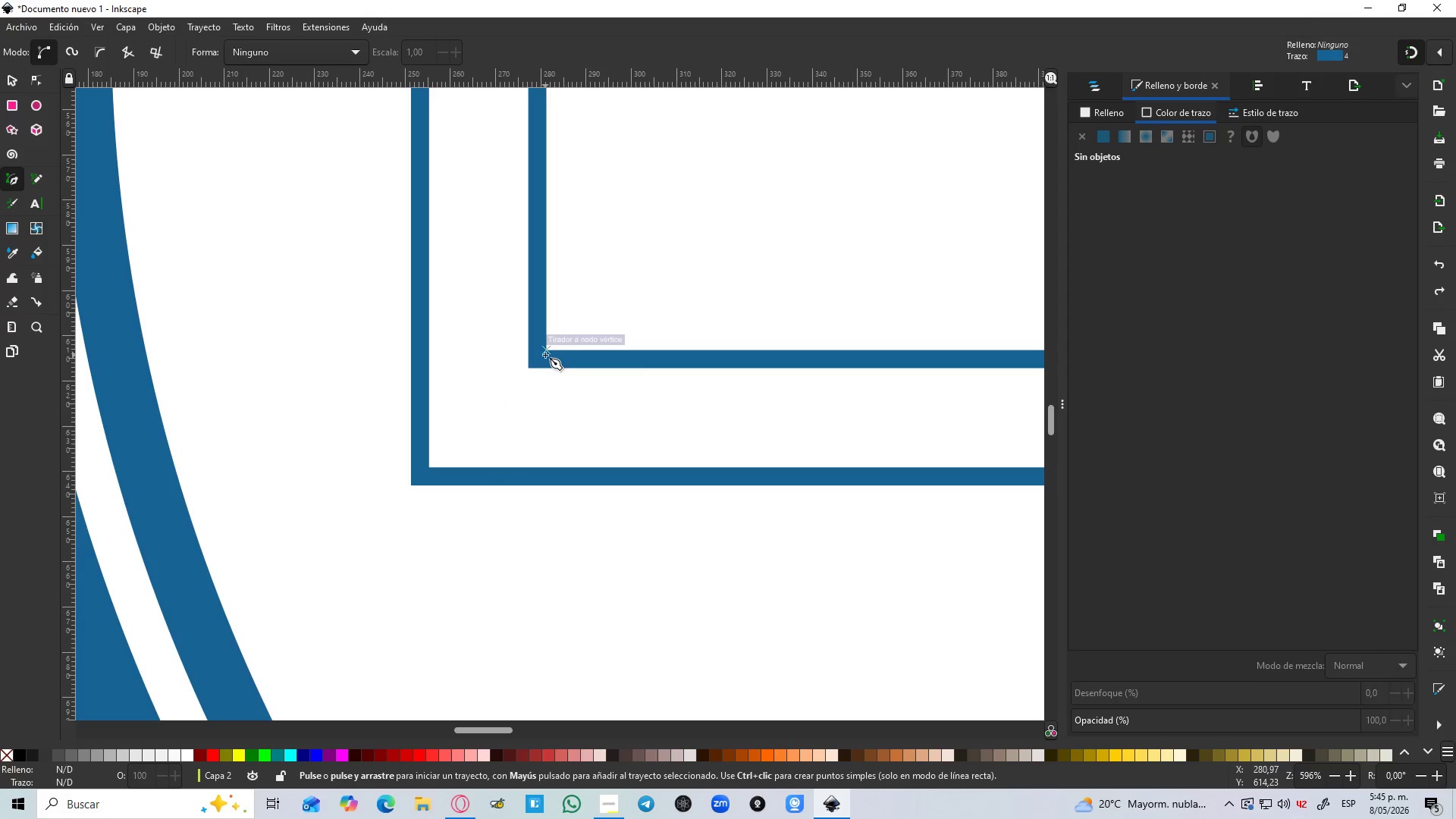 
left_click([545, 355])
 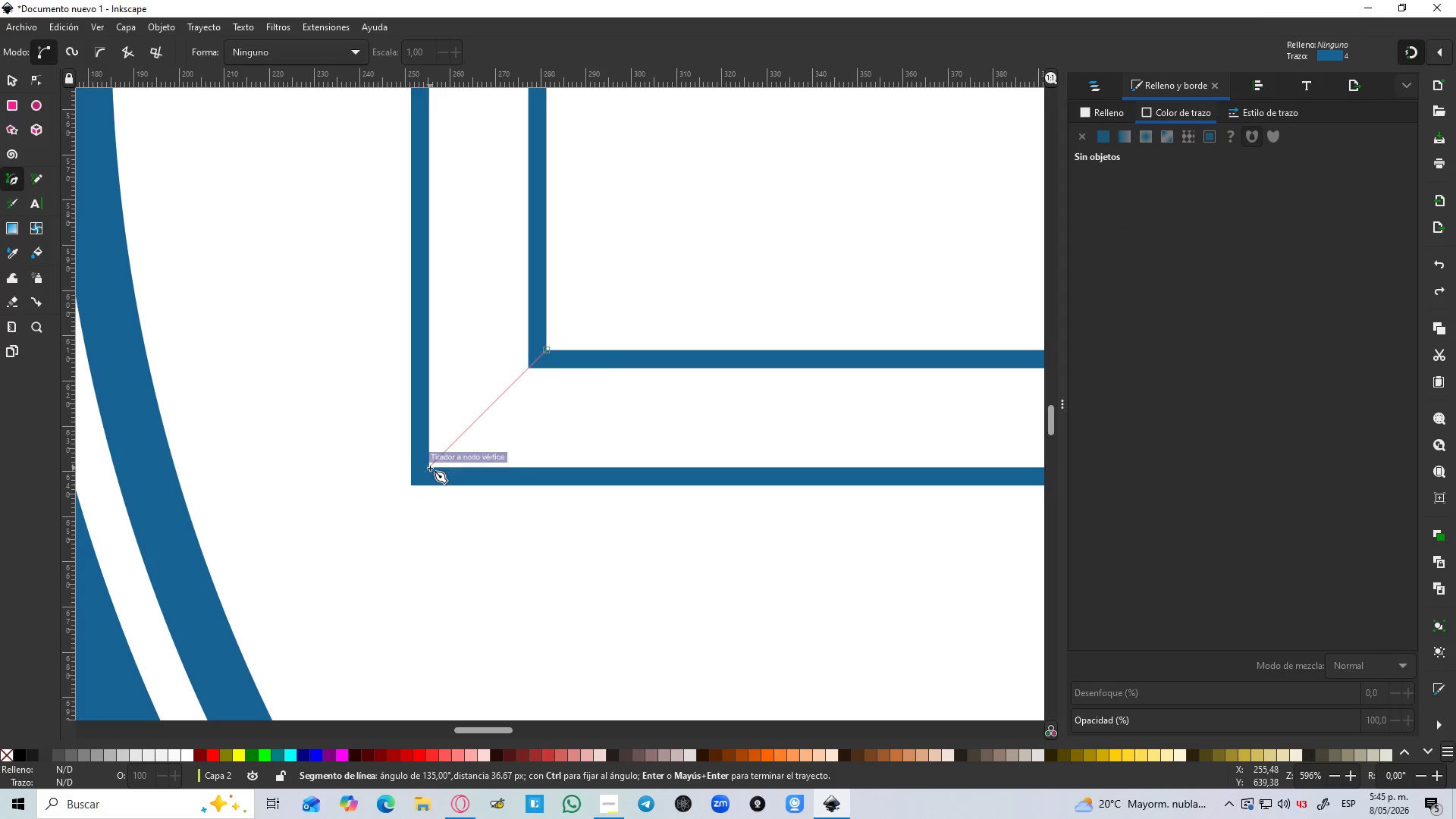 
left_click([430, 467])
 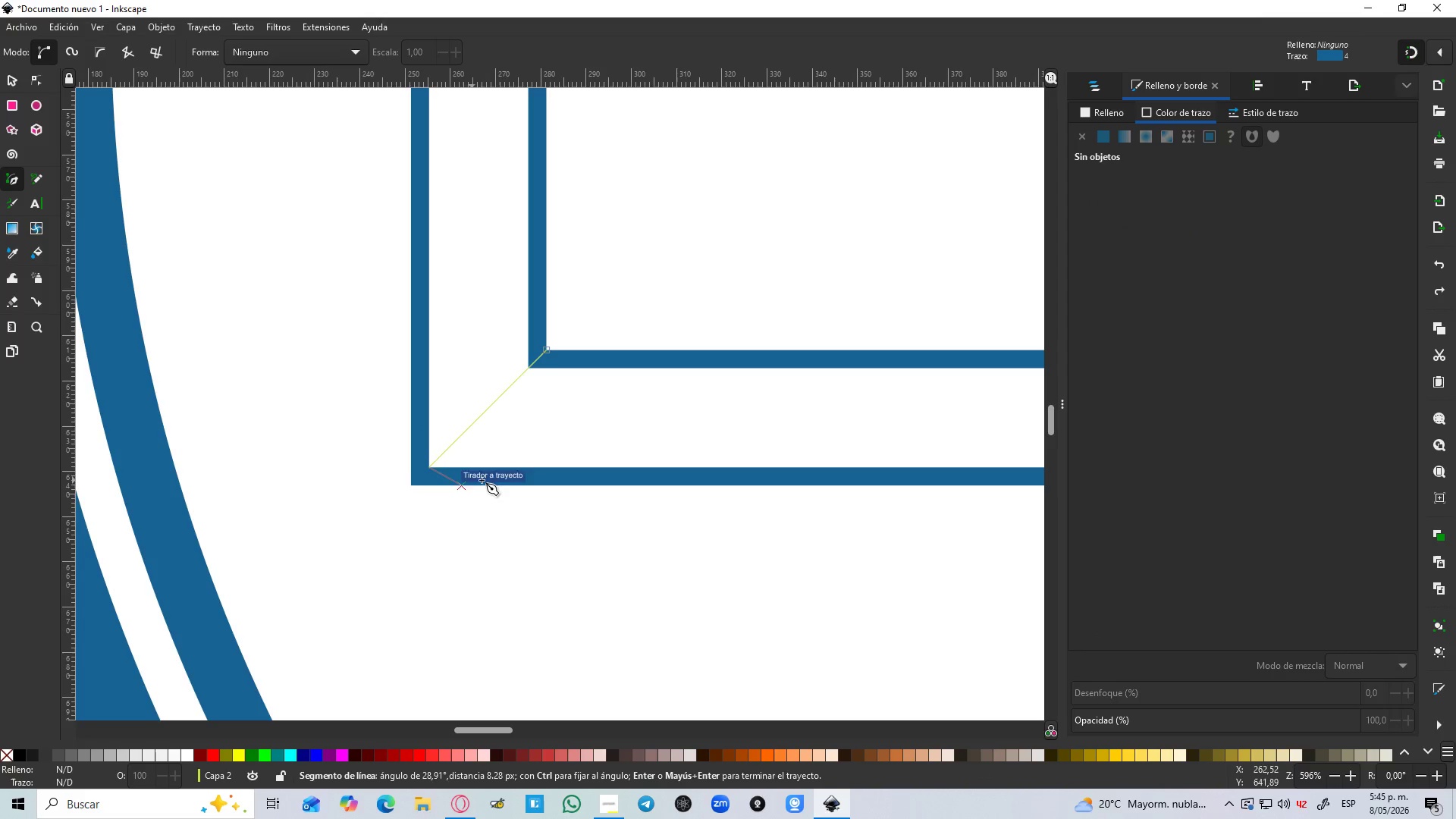 
hold_key(key=ControlLeft, duration=0.39)
scroll: coordinate [491, 479], scroll_direction: down, amount: 3.0
 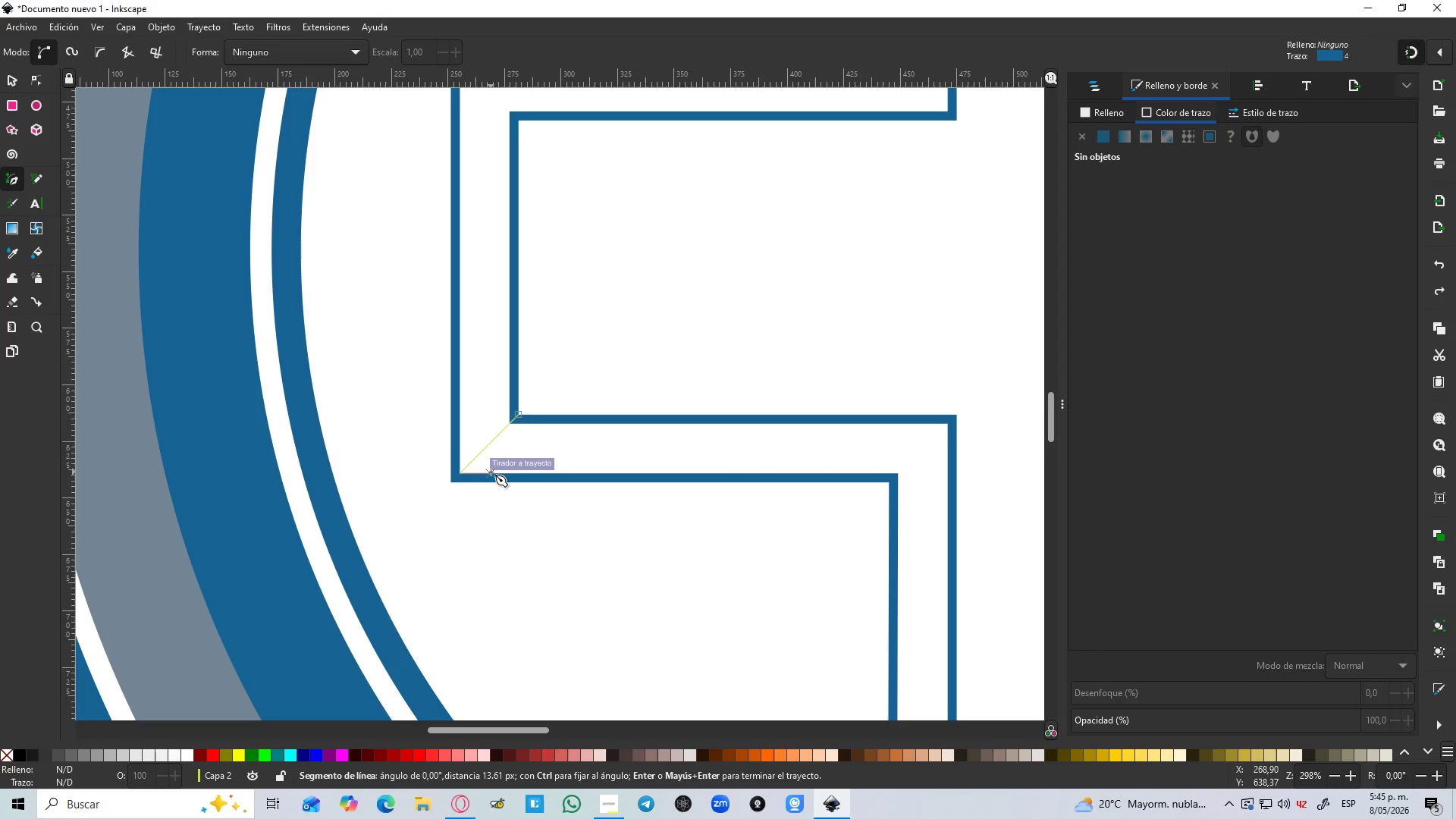 
key(Enter)
 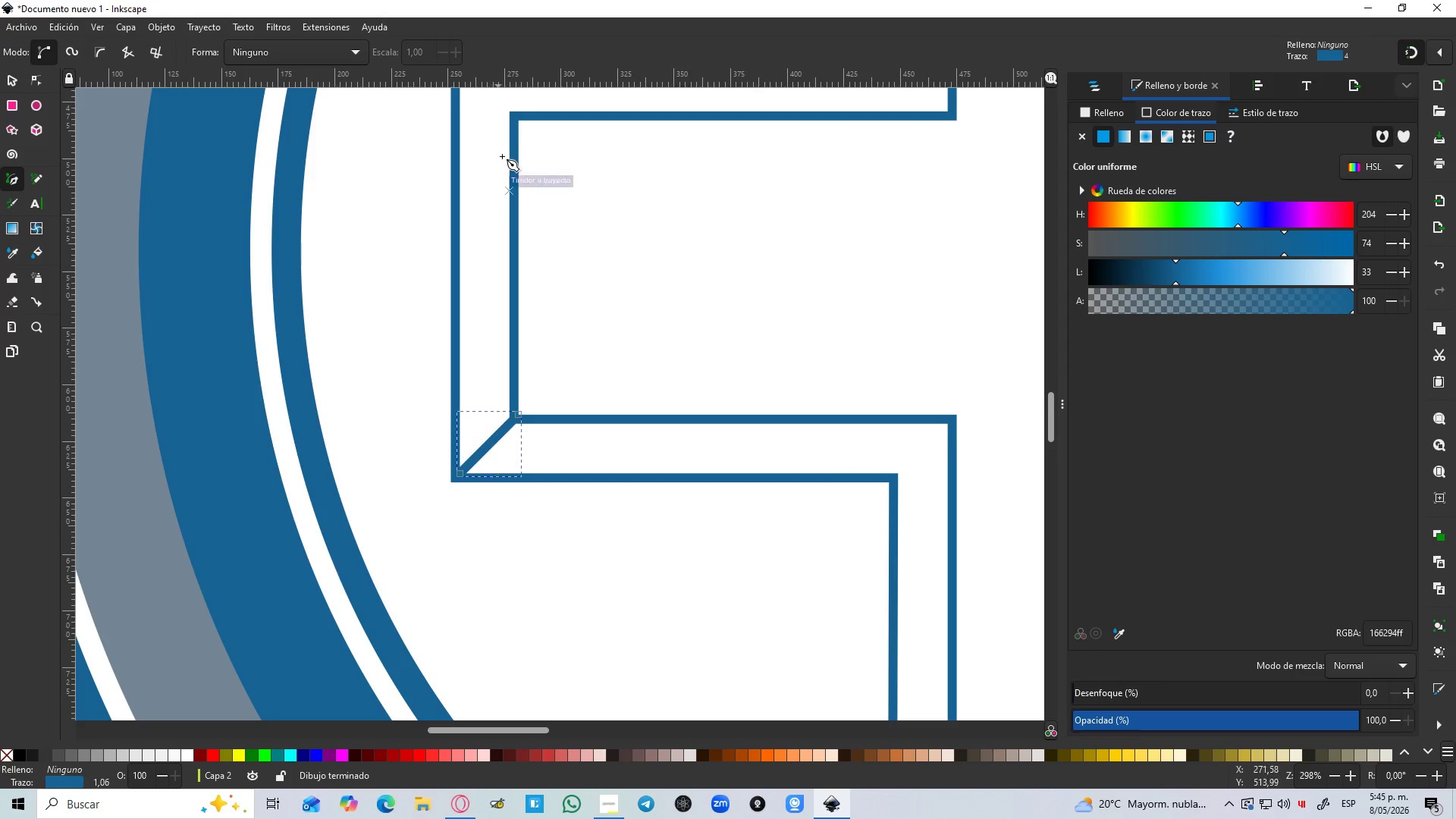 
scroll: coordinate [514, 136], scroll_direction: up, amount: 2.0
 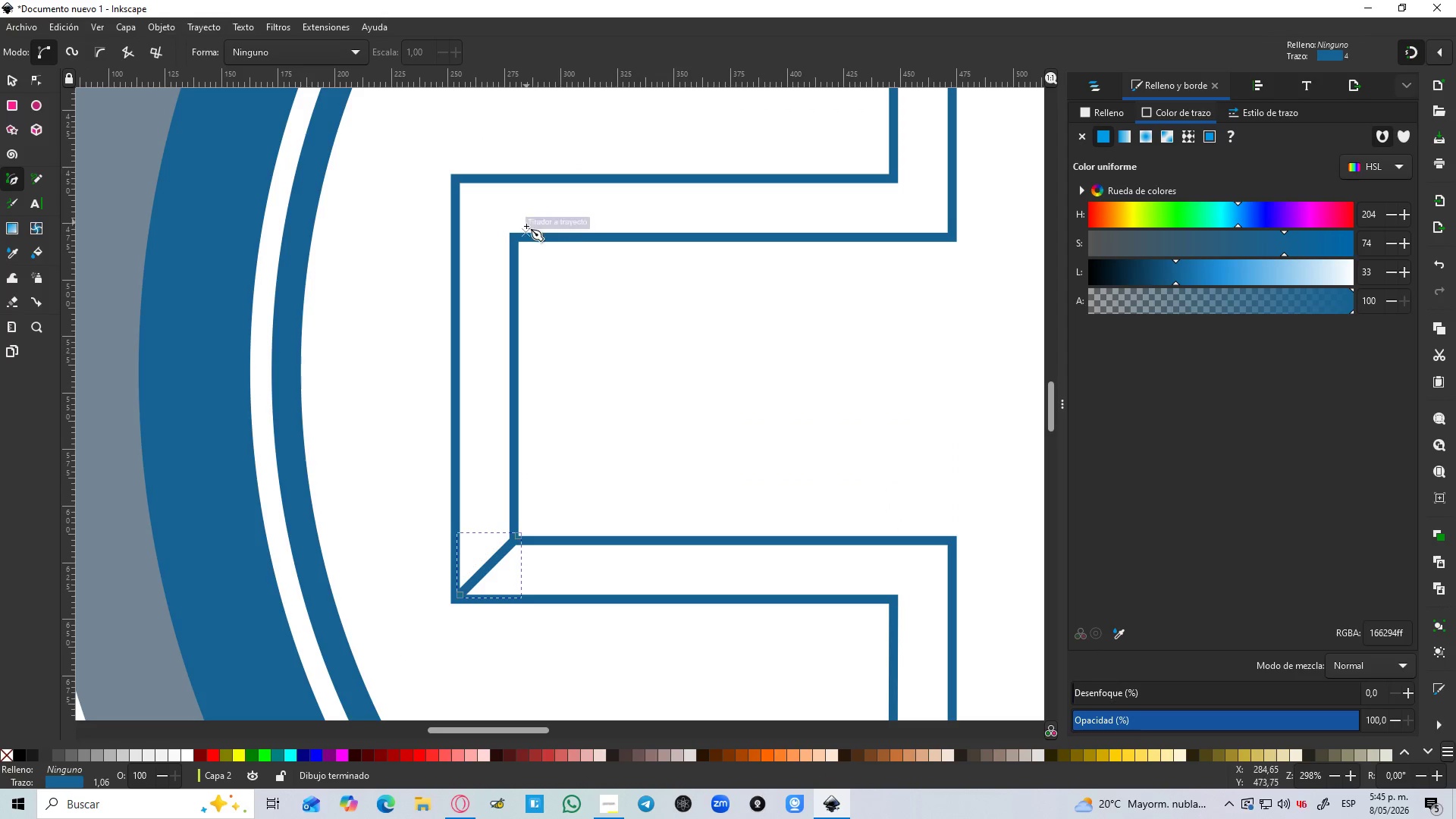 
hold_key(key=ControlLeft, duration=0.36)
scroll: coordinate [521, 234], scroll_direction: up, amount: 2.0
 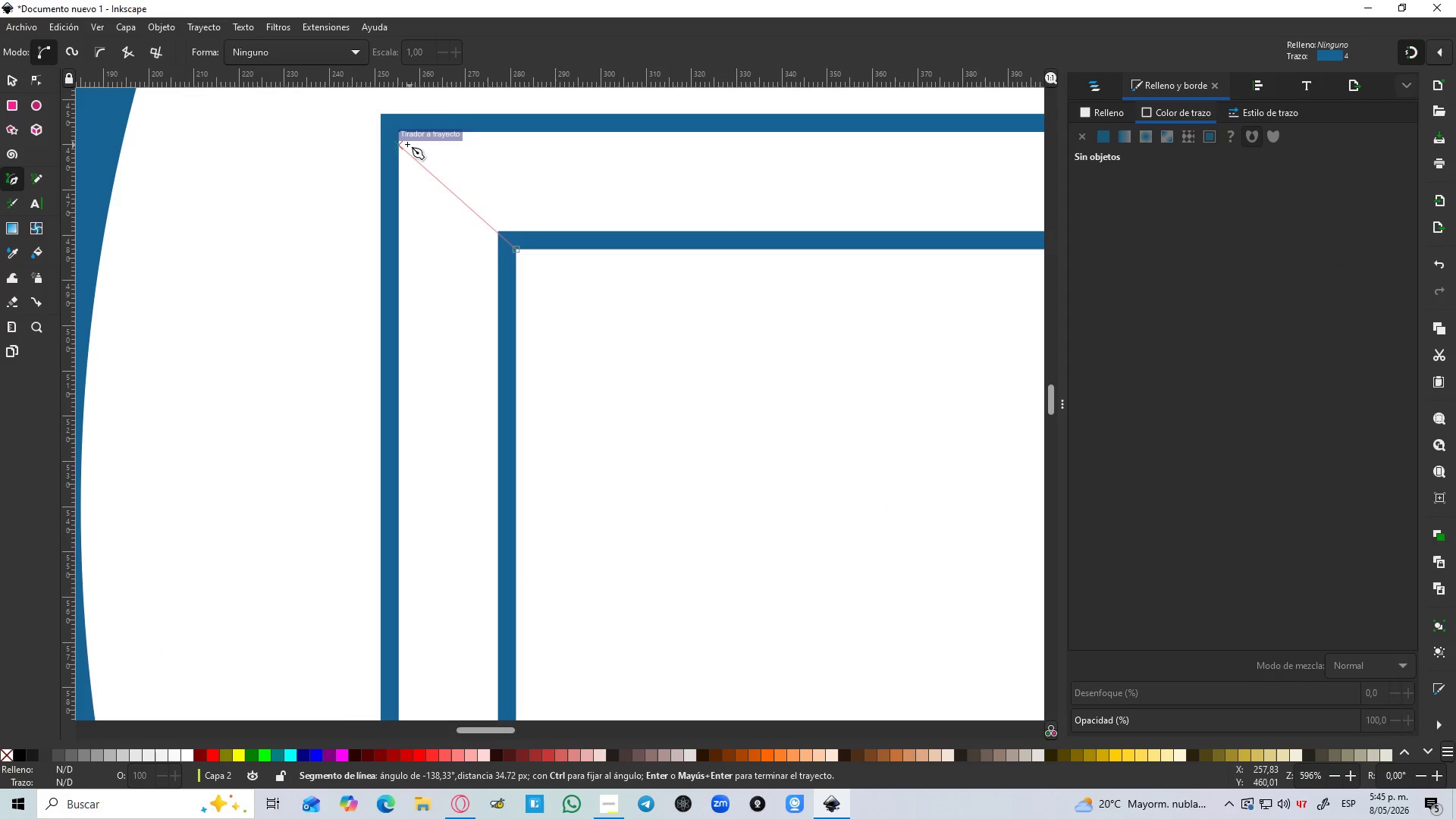 
left_click([401, 138])
 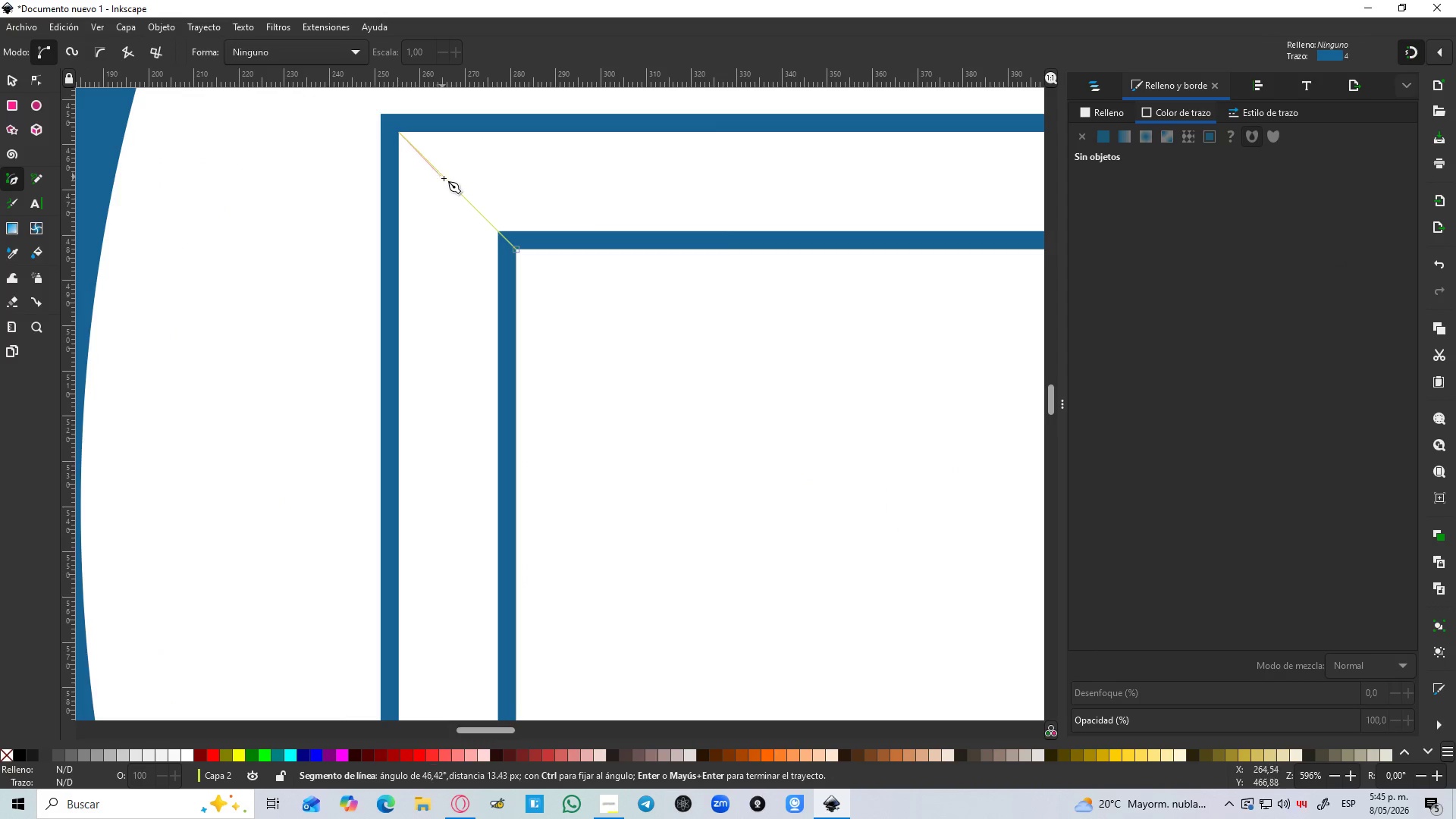 
key(Enter)
 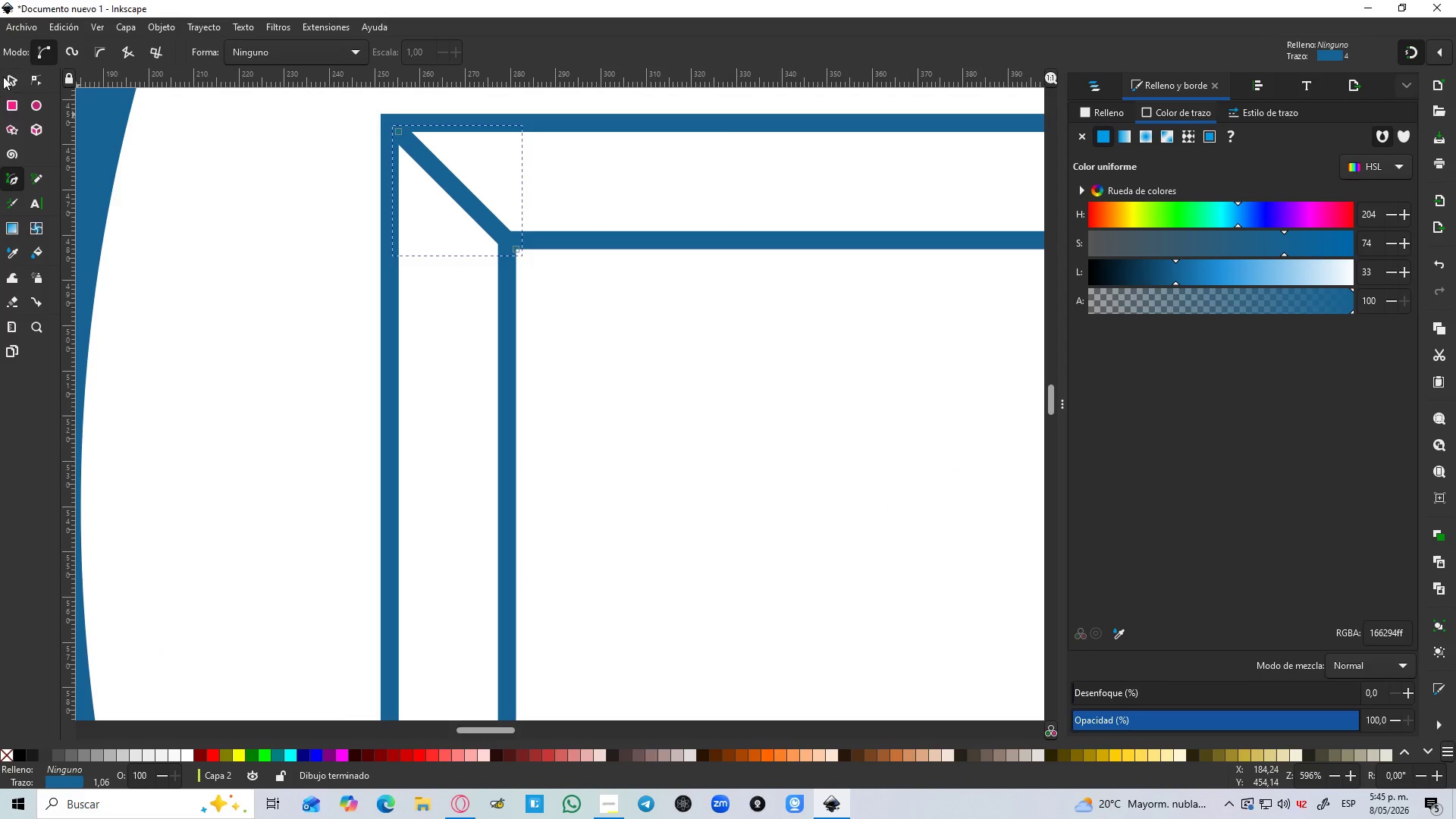 
left_click([8, 74])
 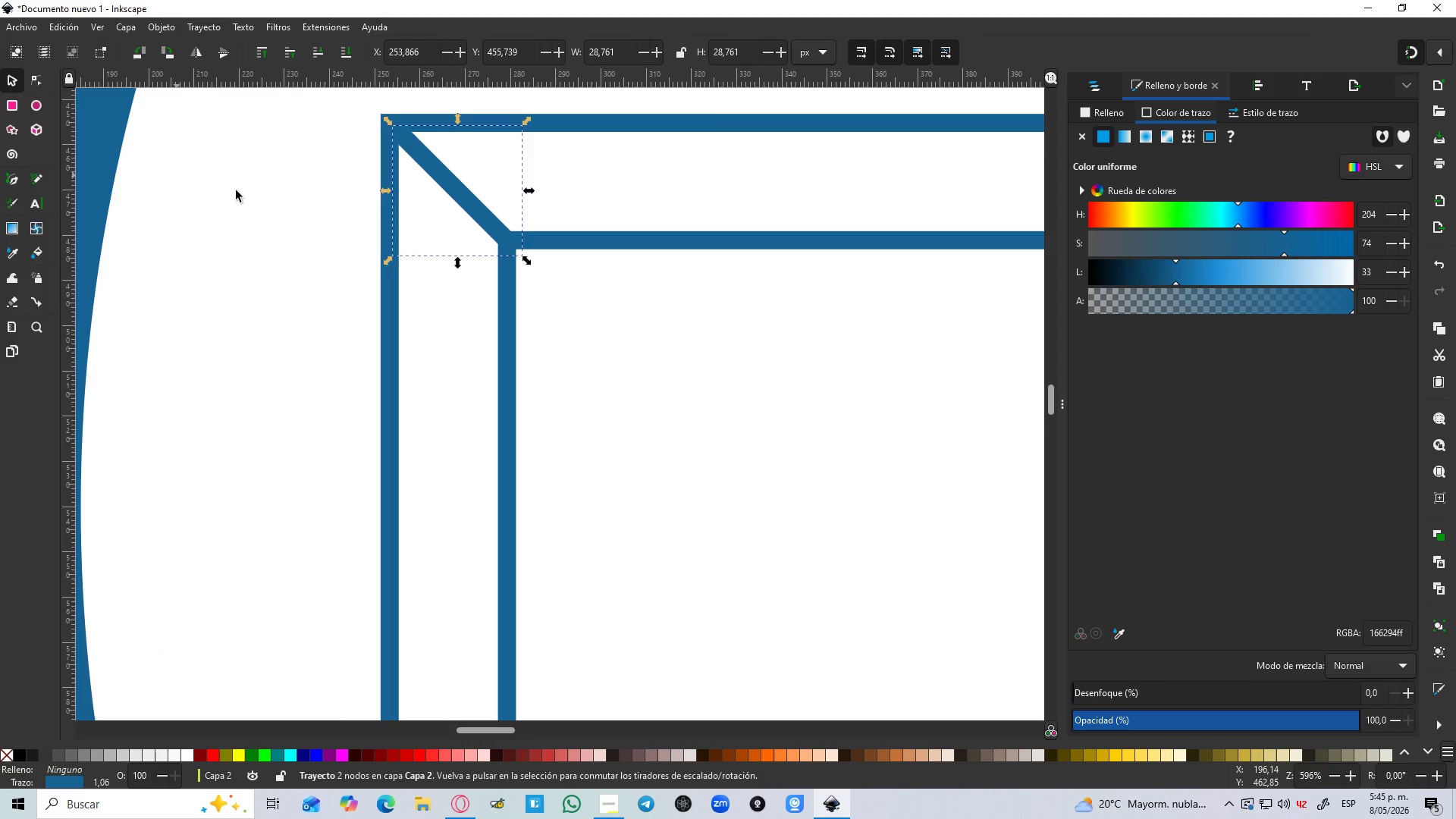 
hold_key(key=ControlLeft, duration=0.53)
 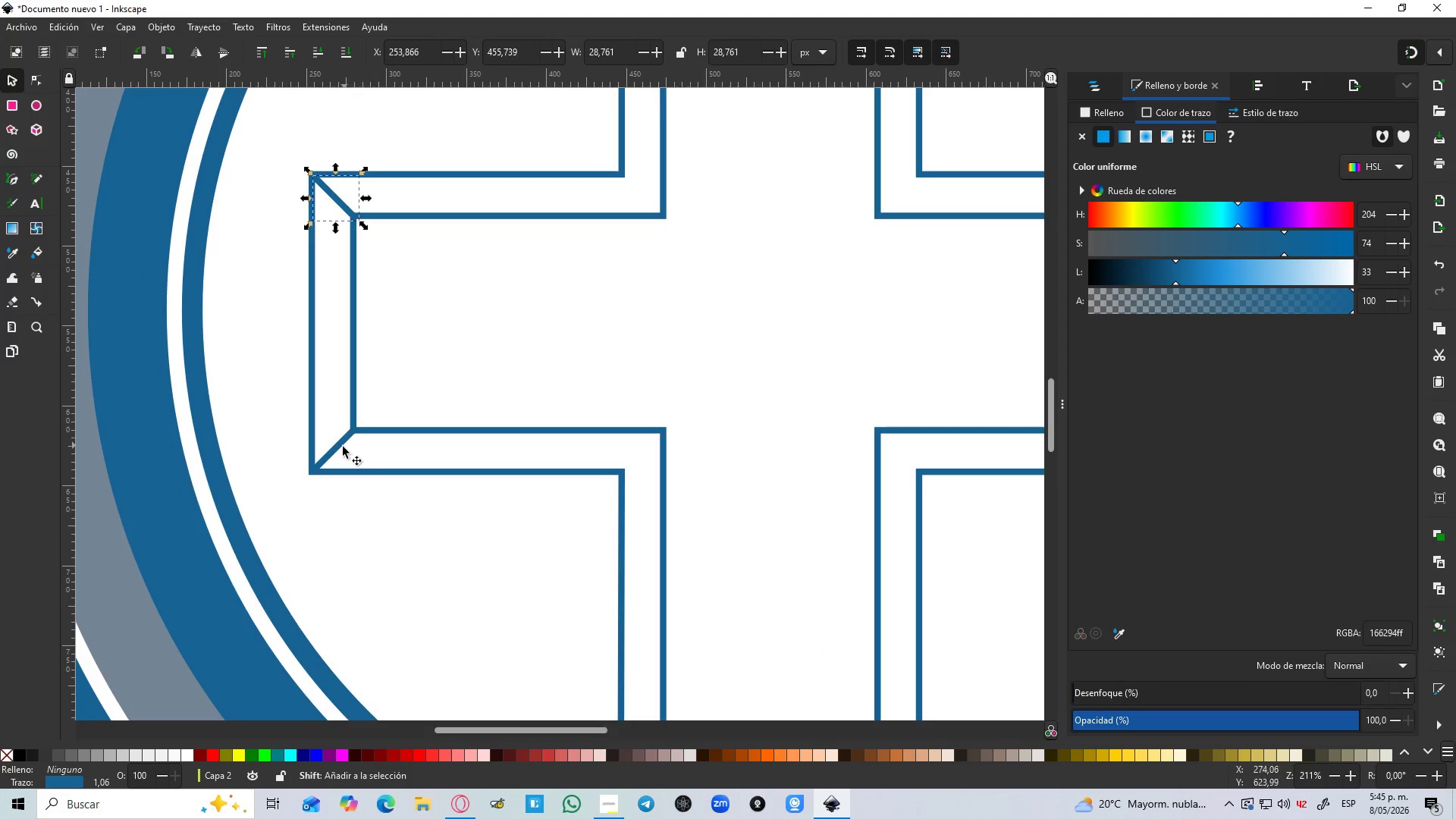 
hold_key(key=ControlLeft, duration=2.42)
 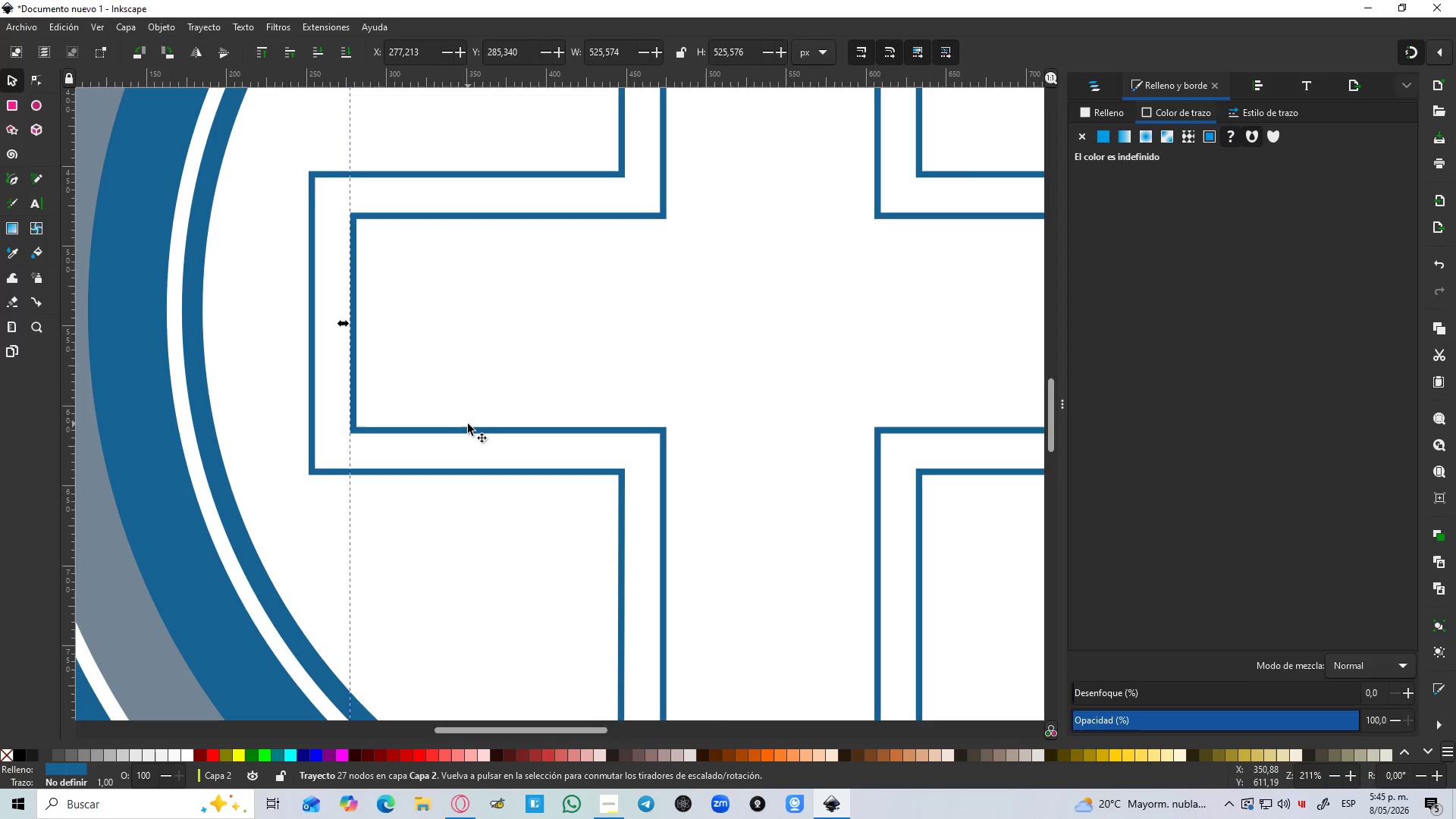 
scroll: coordinate [269, 202], scroll_direction: down, amount: 3.0
 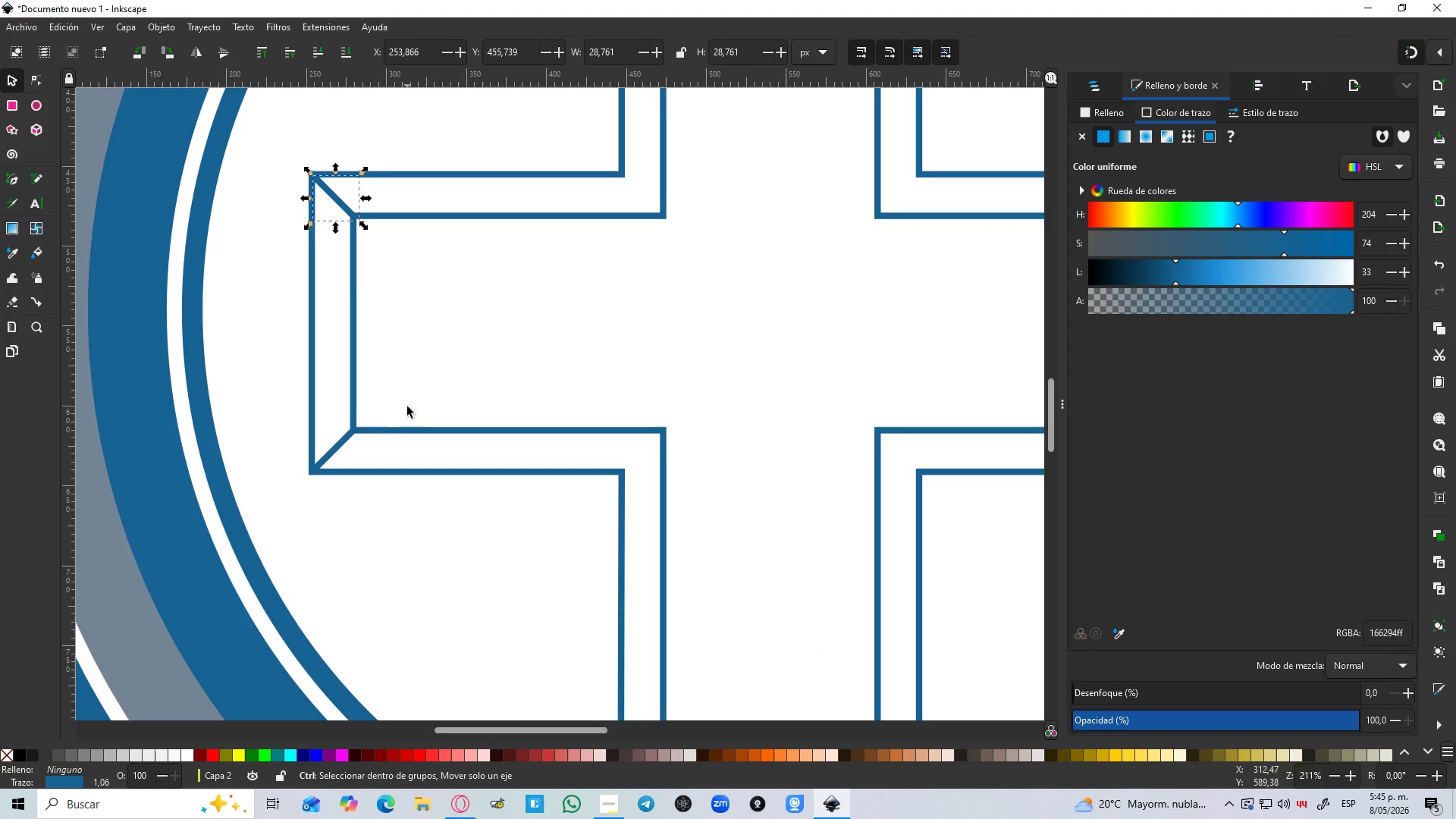 
hold_key(key=ShiftLeft, duration=1.5)
left_click([343, 447])
 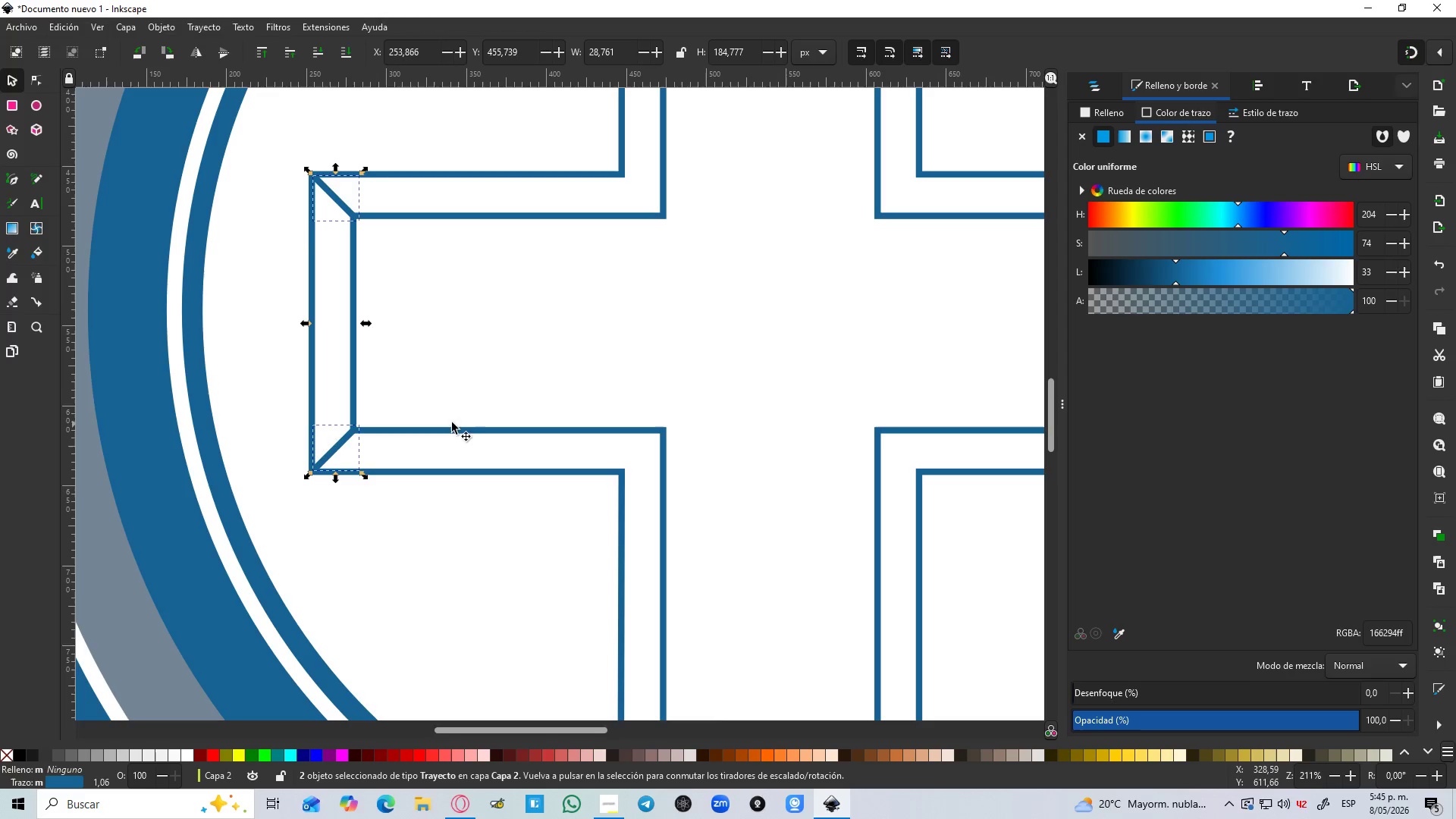 
left_click([468, 424])
 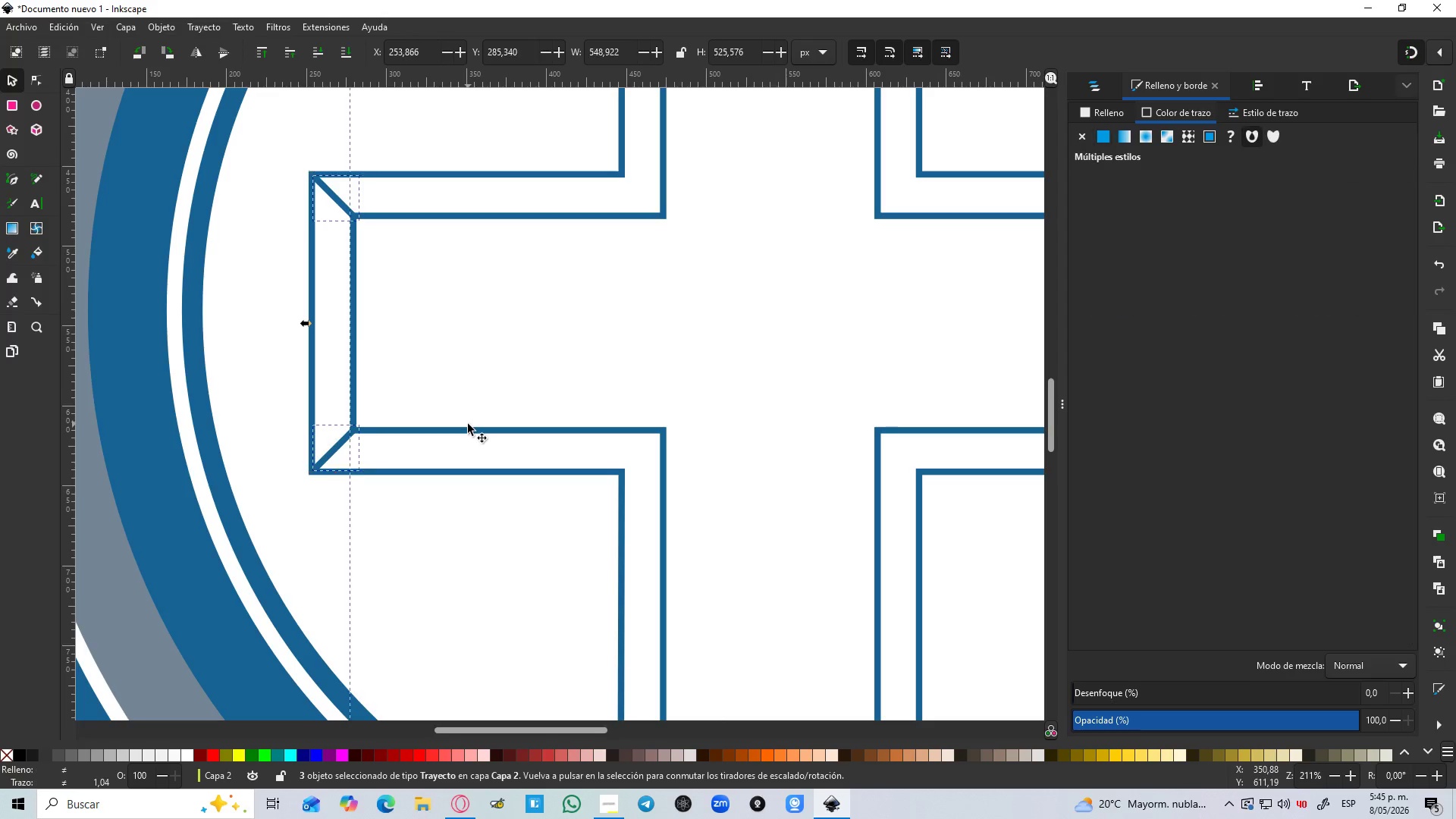 
hold_key(key=ShiftLeft, duration=0.39)
 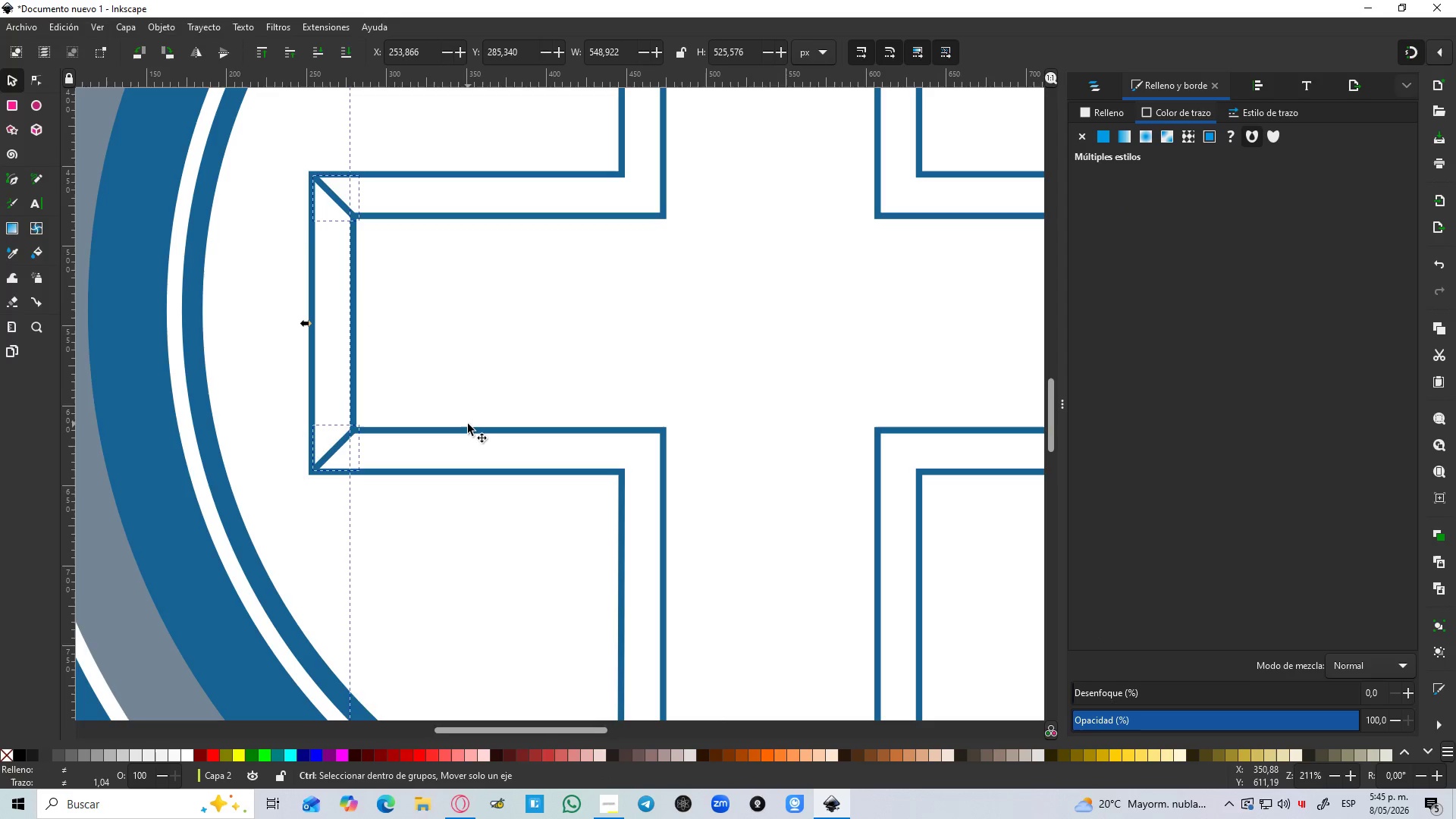 
key(Control+NumpadAdd)
 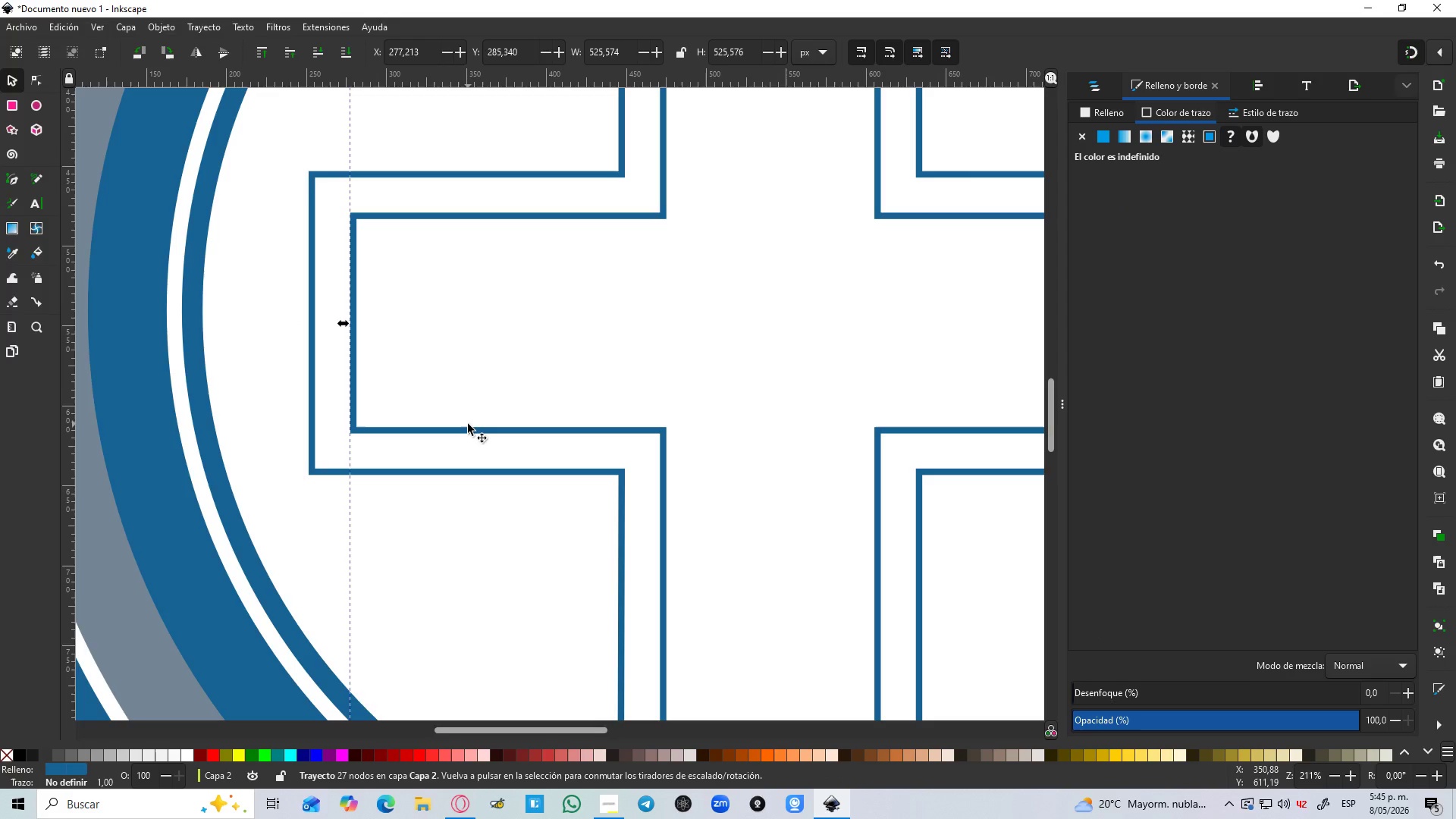 
key(Control+Z)
 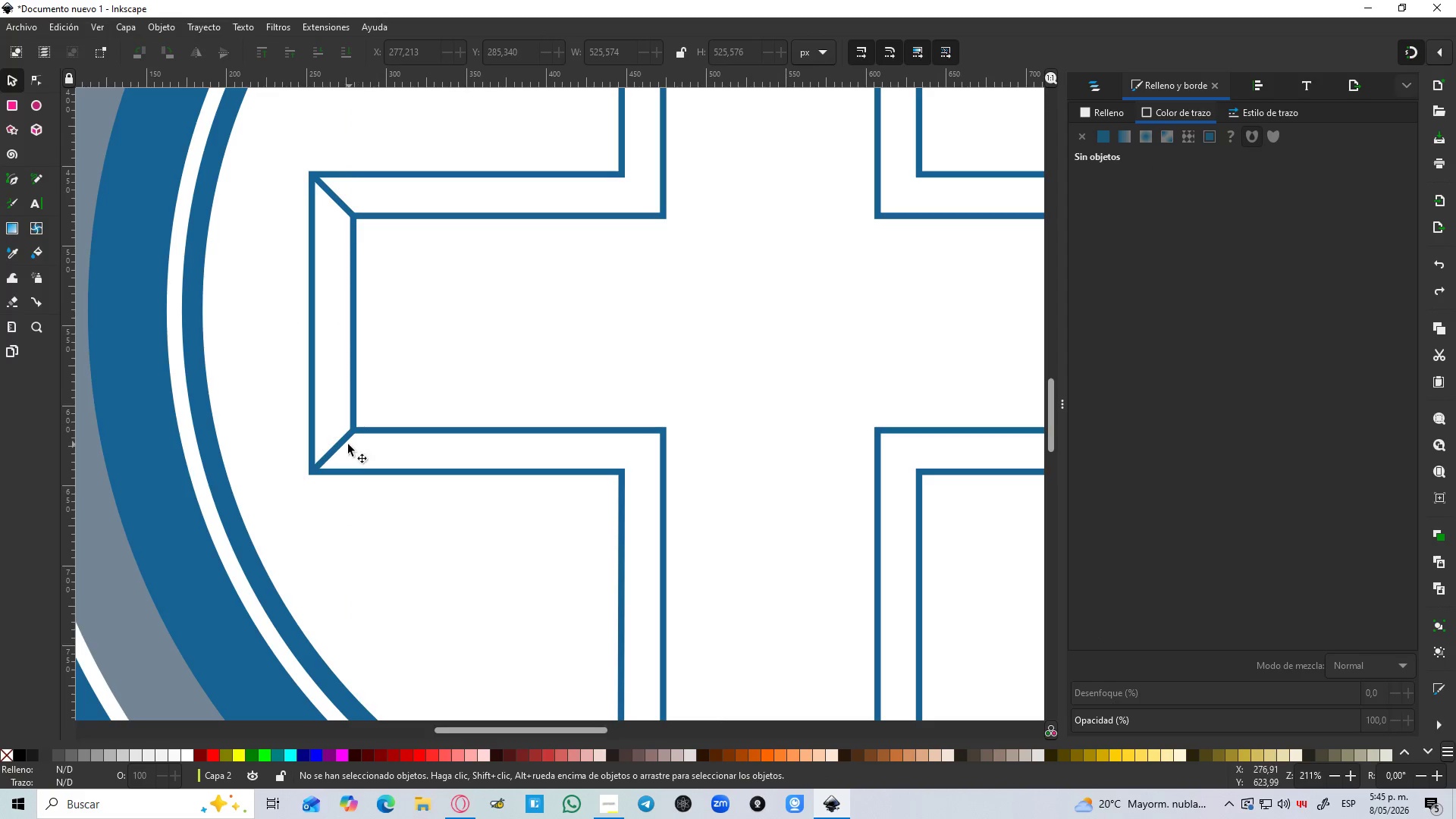 
left_click([343, 446])
 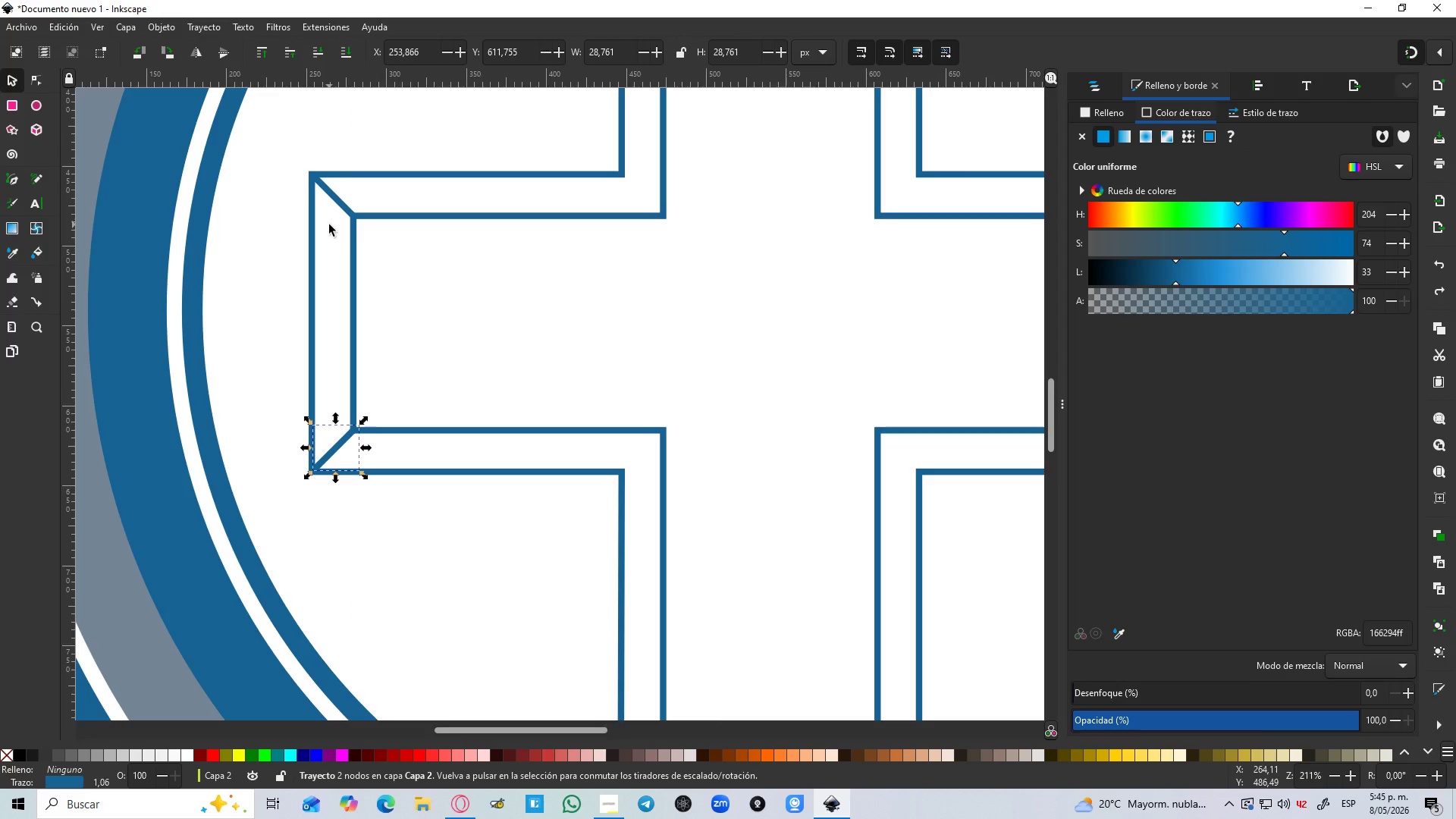 
hold_key(key=ControlLeft, duration=0.59)
left_click([336, 198])
 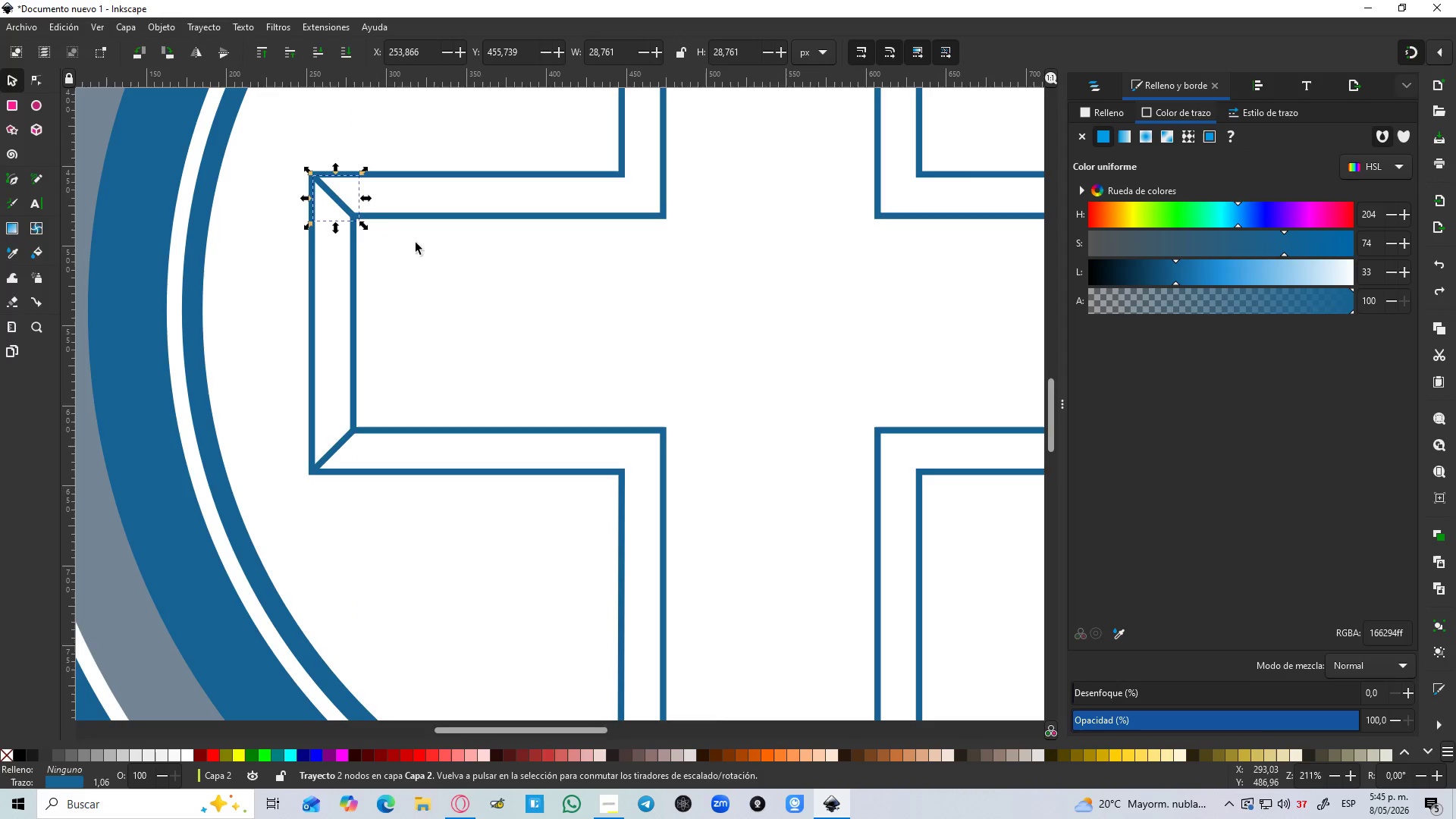 
hold_key(key=ControlLeft, duration=0.39)
scroll: coordinate [466, 256], scroll_direction: down, amount: 4.0
 